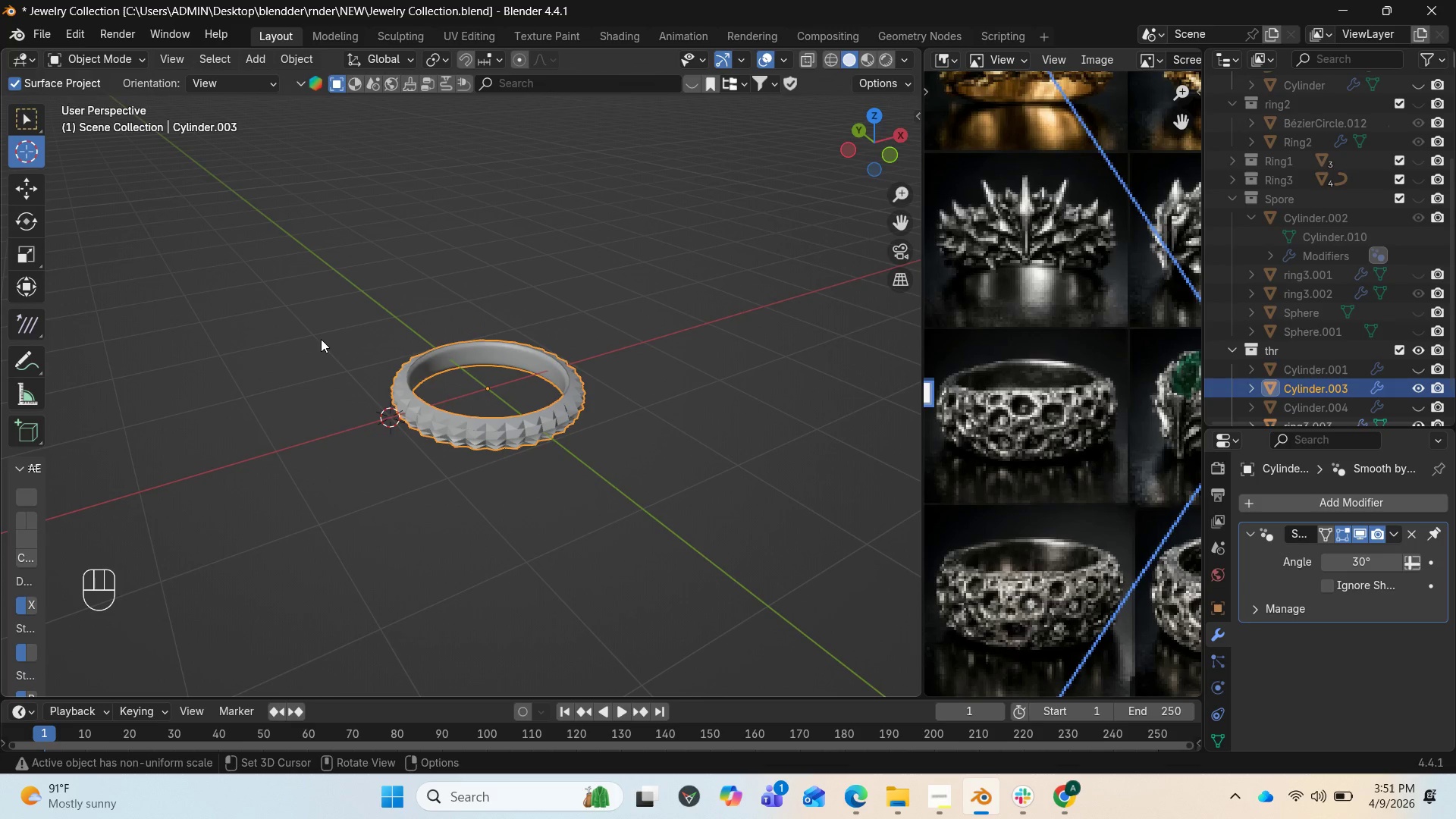 
wait(5.62)
 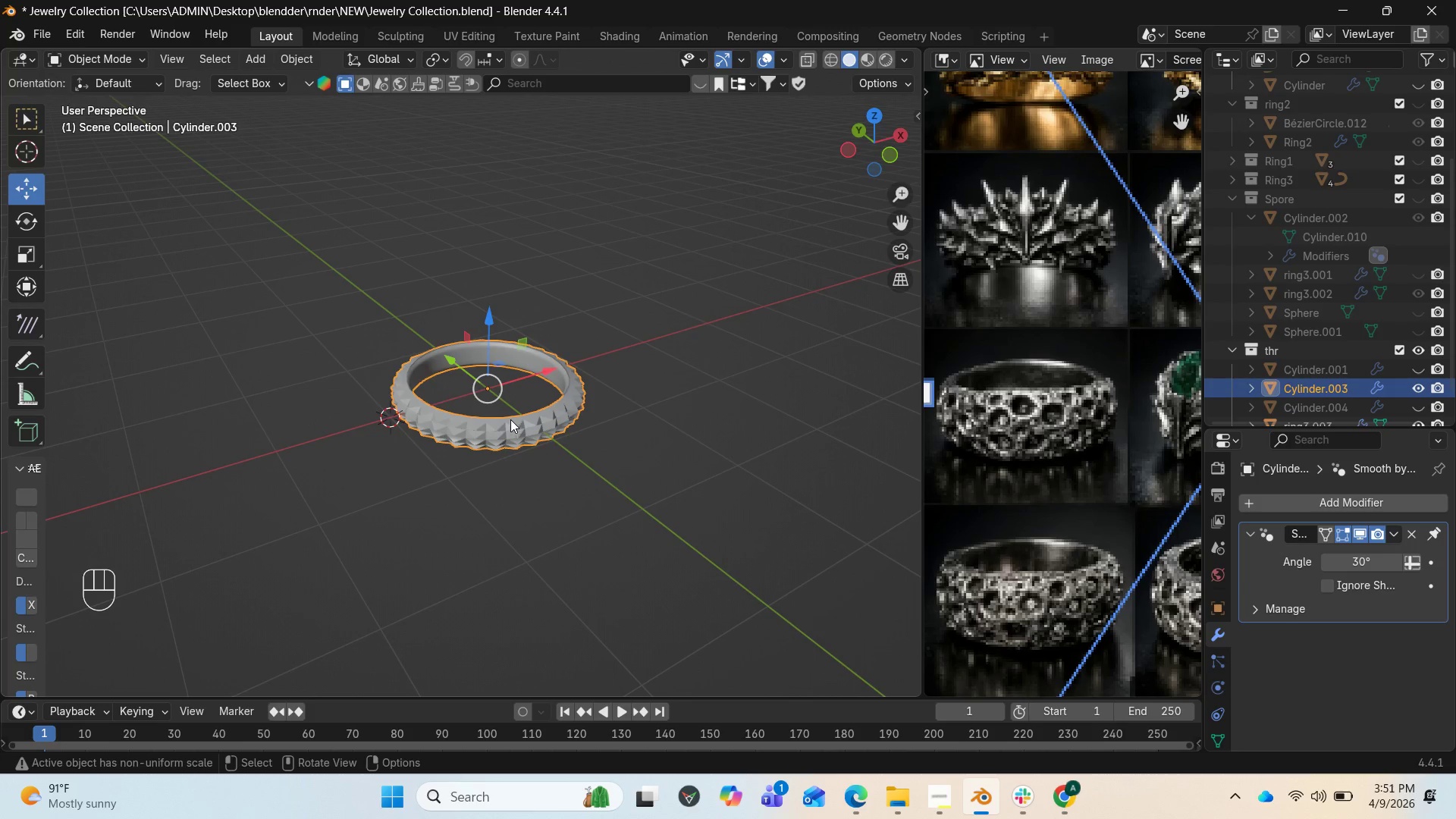 
left_click([489, 387])
 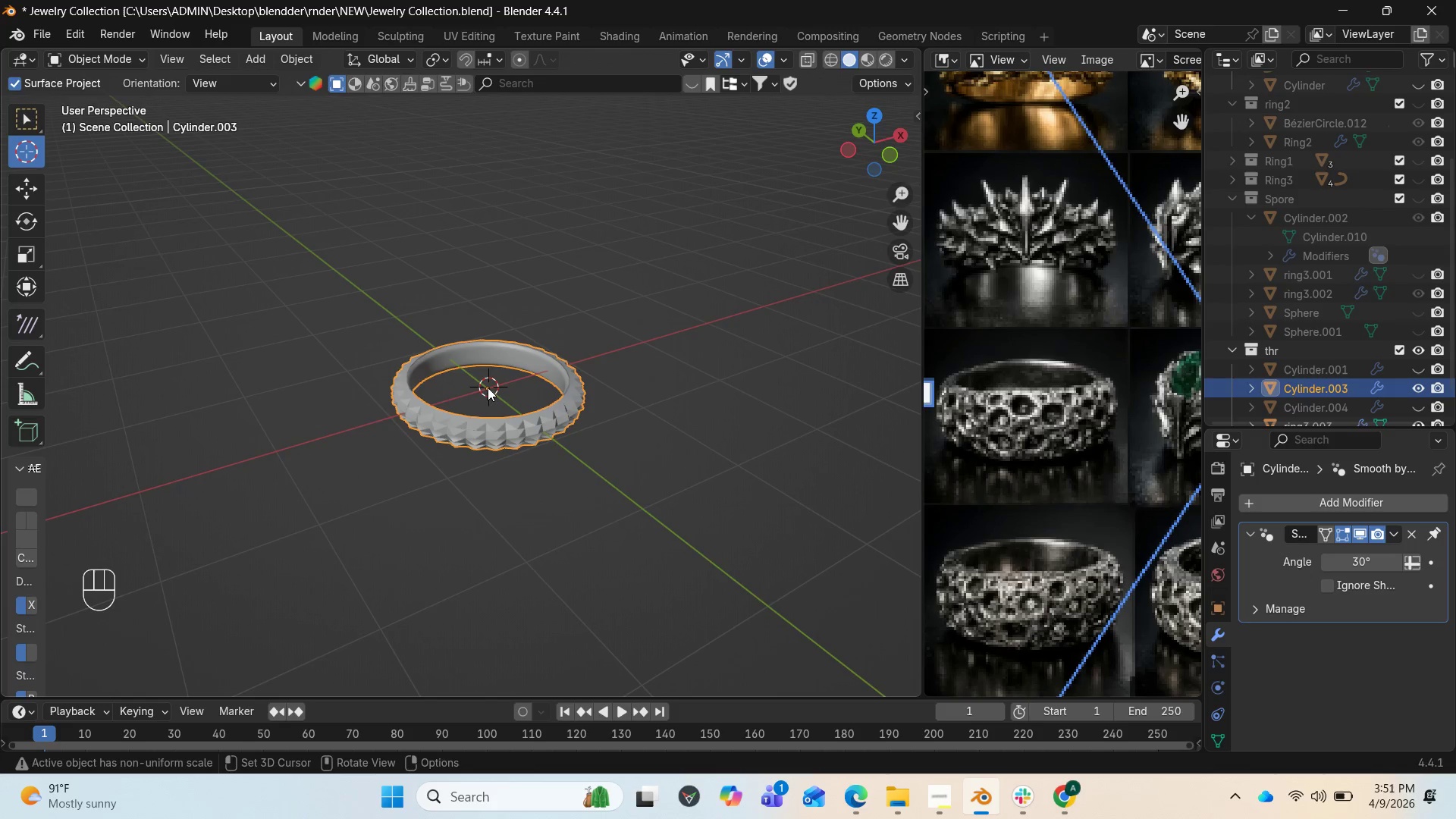 
left_click([487, 388])
 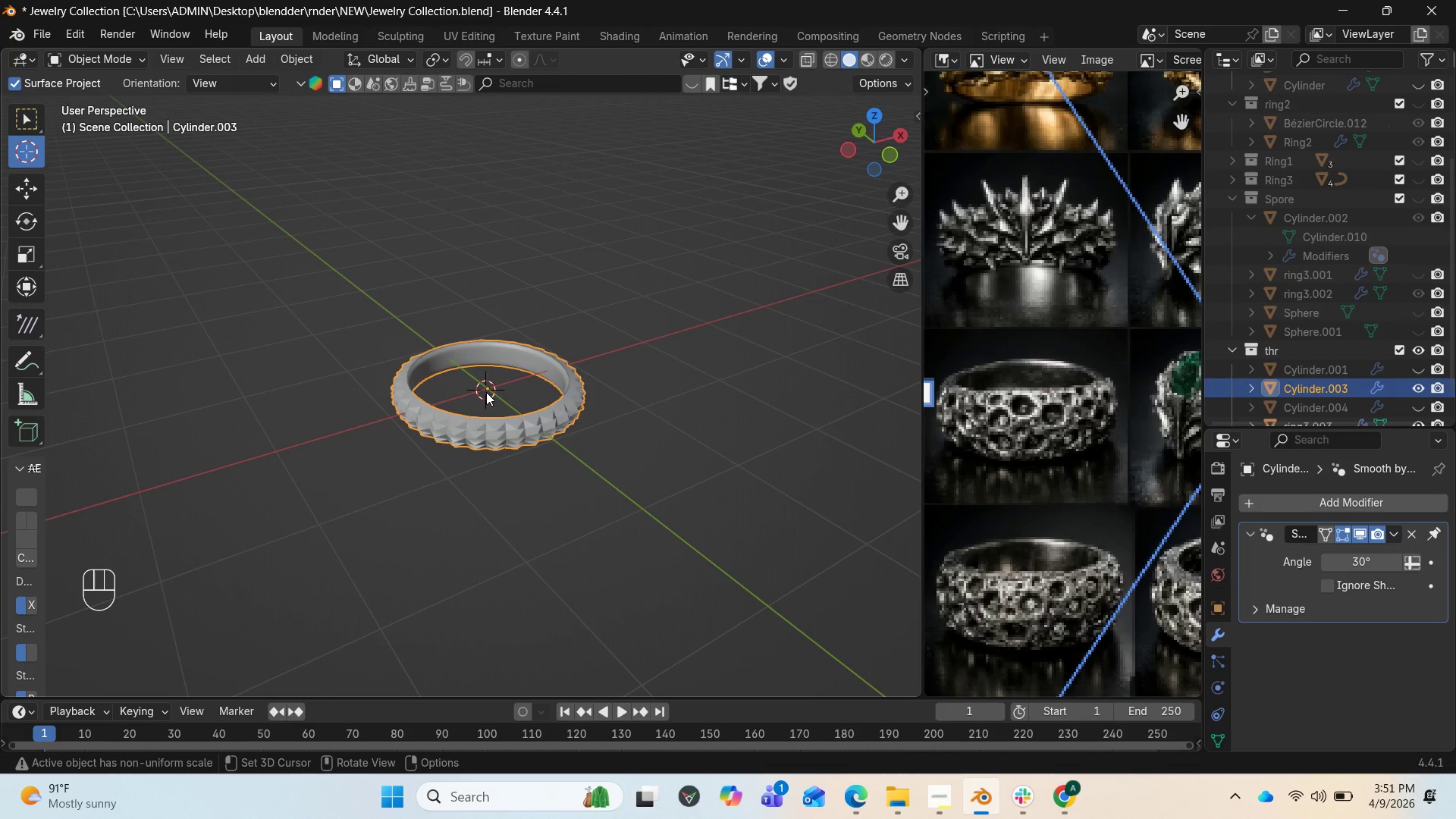 
left_click([486, 392])
 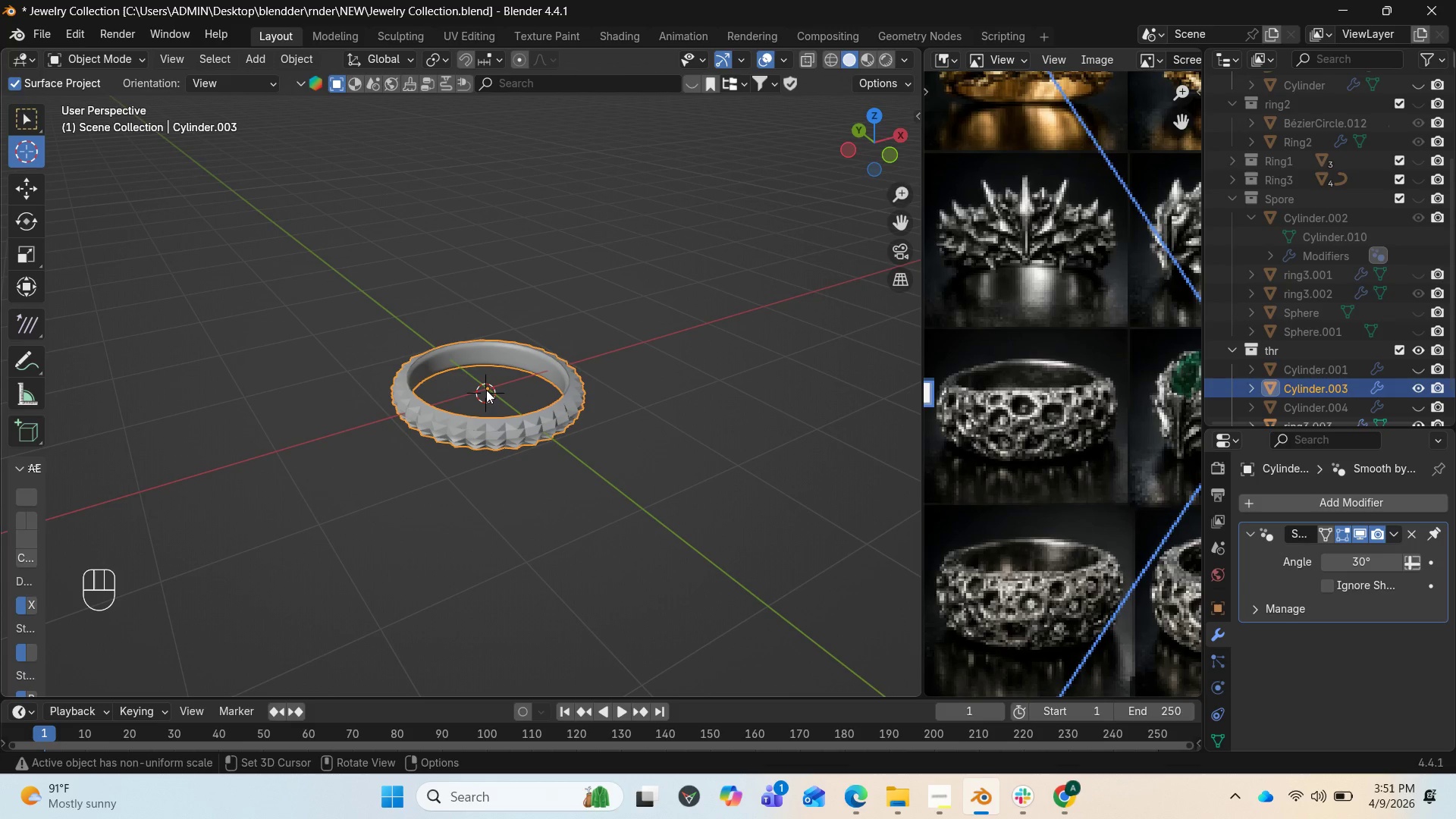 
left_click([488, 385])
 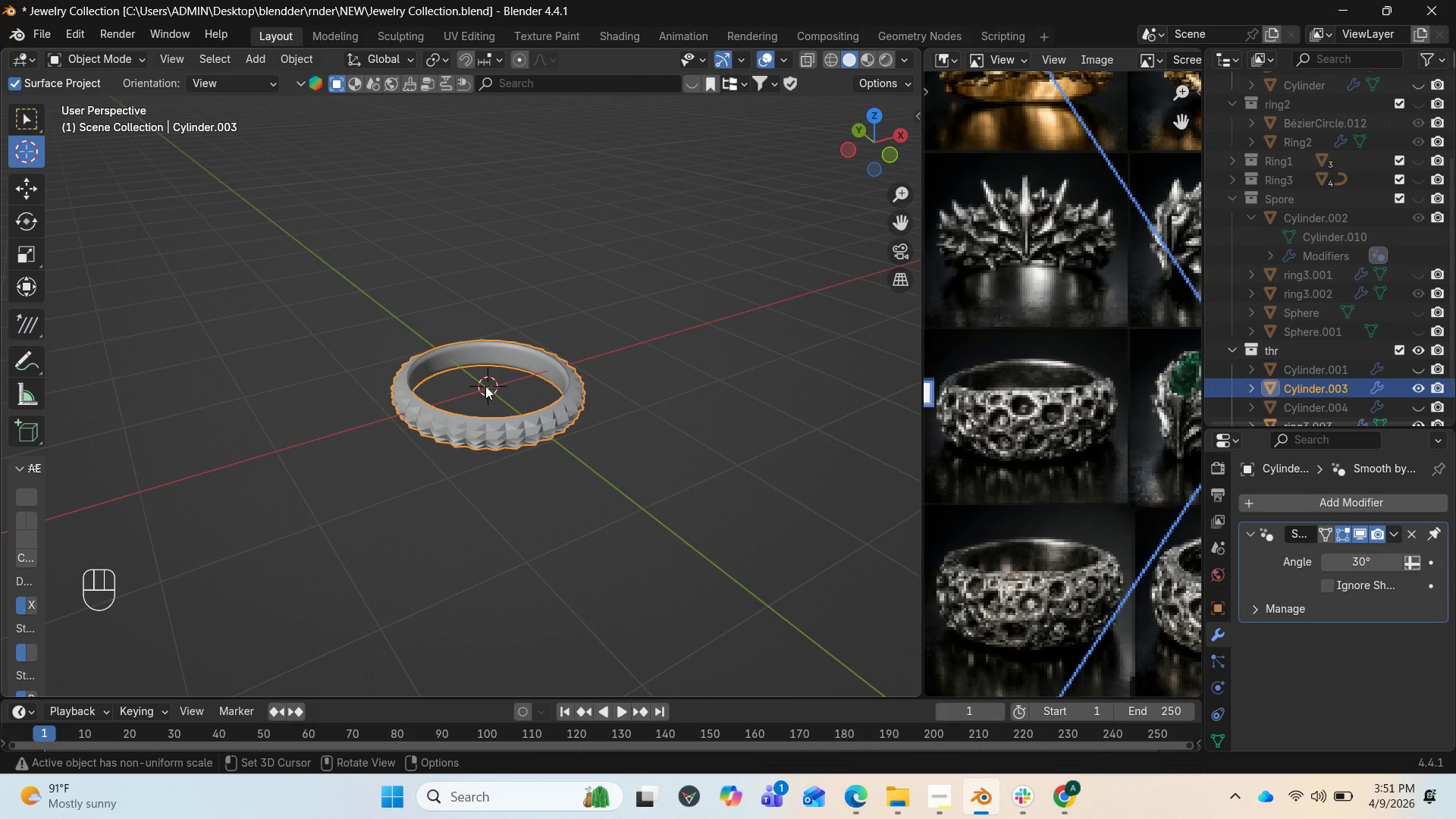 
left_click([485, 386])
 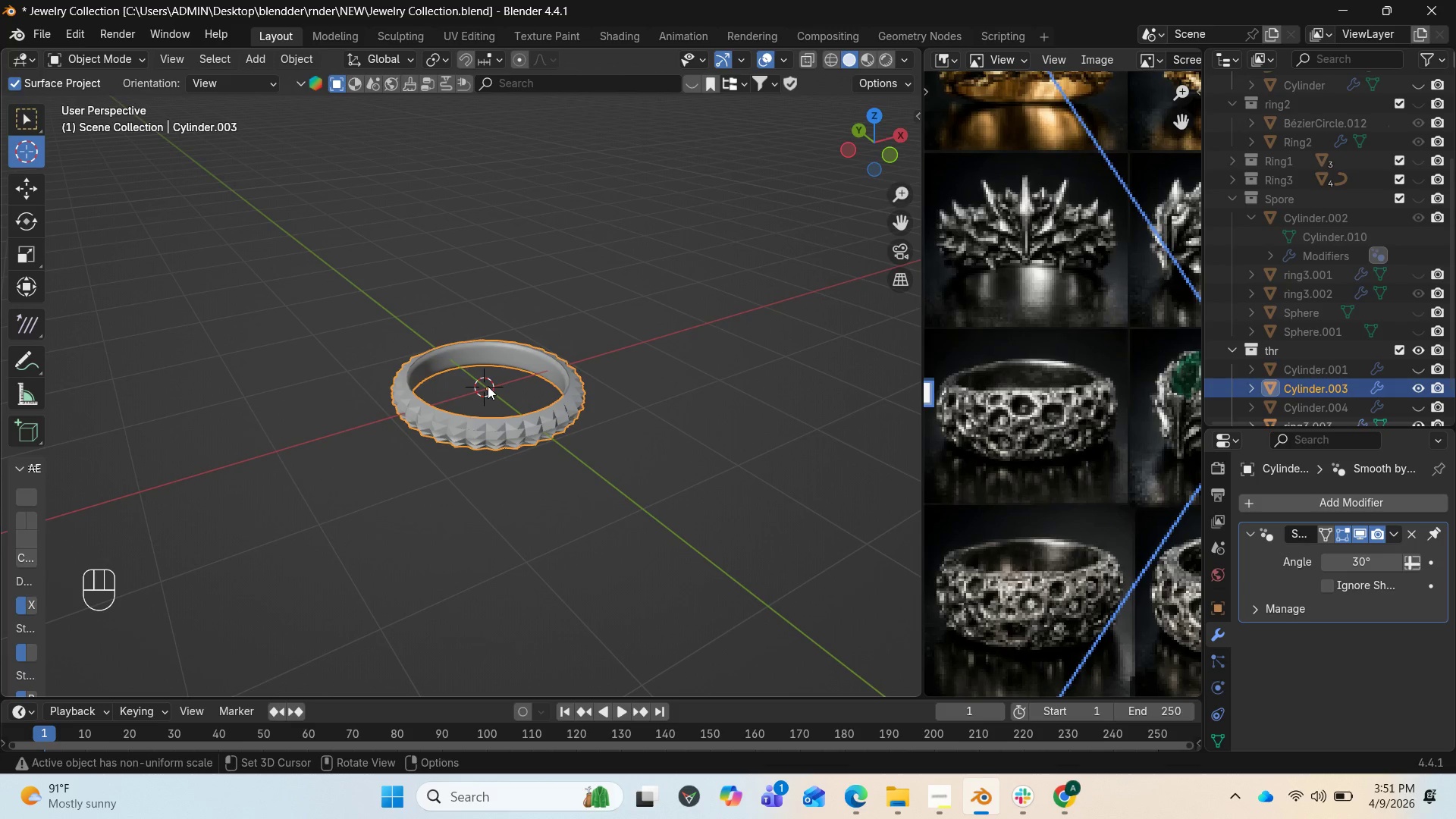 
left_click([488, 386])
 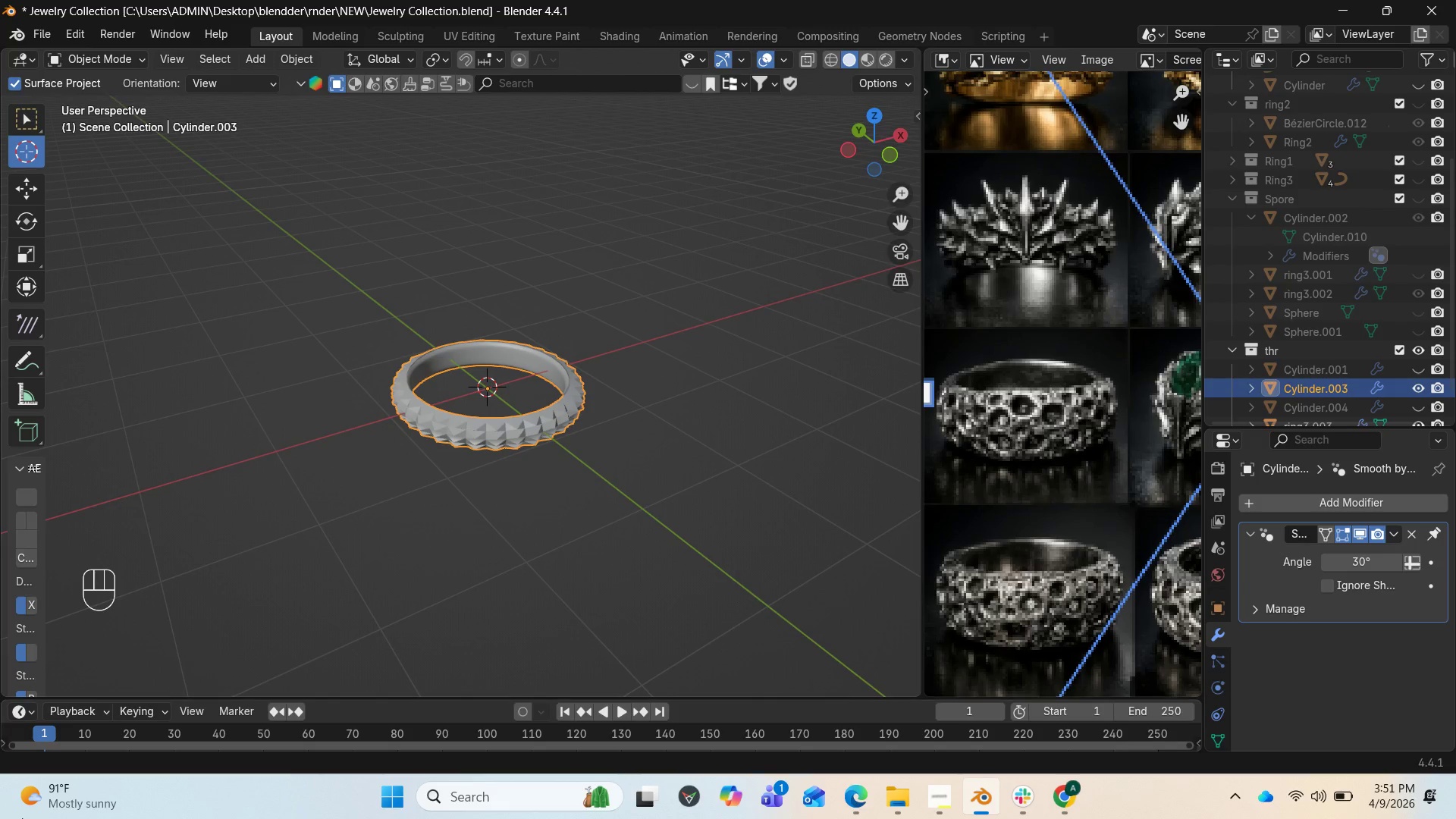 
scroll: coordinate [540, 548], scroll_direction: up, amount: 4.0
 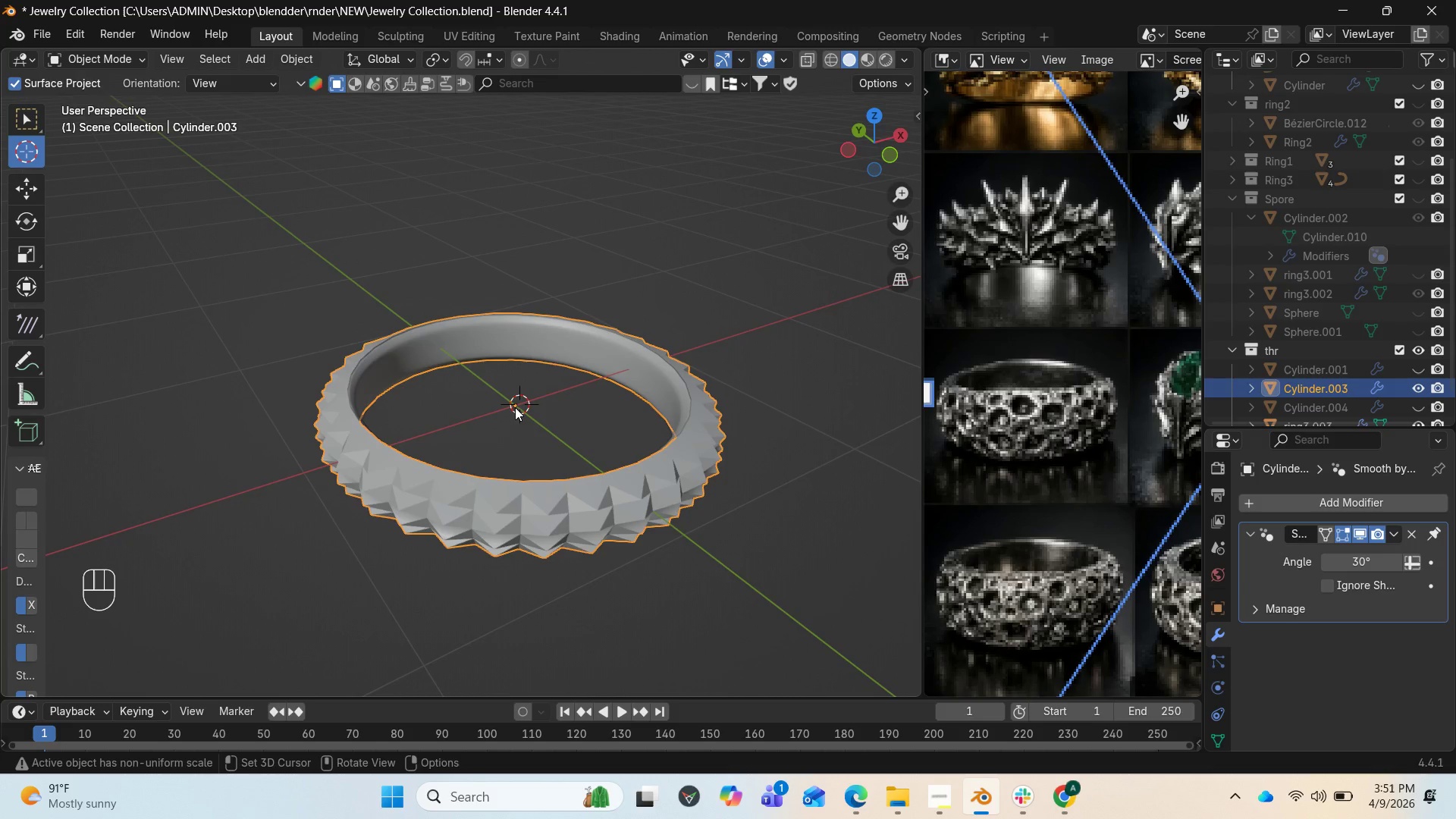 
left_click([513, 406])
 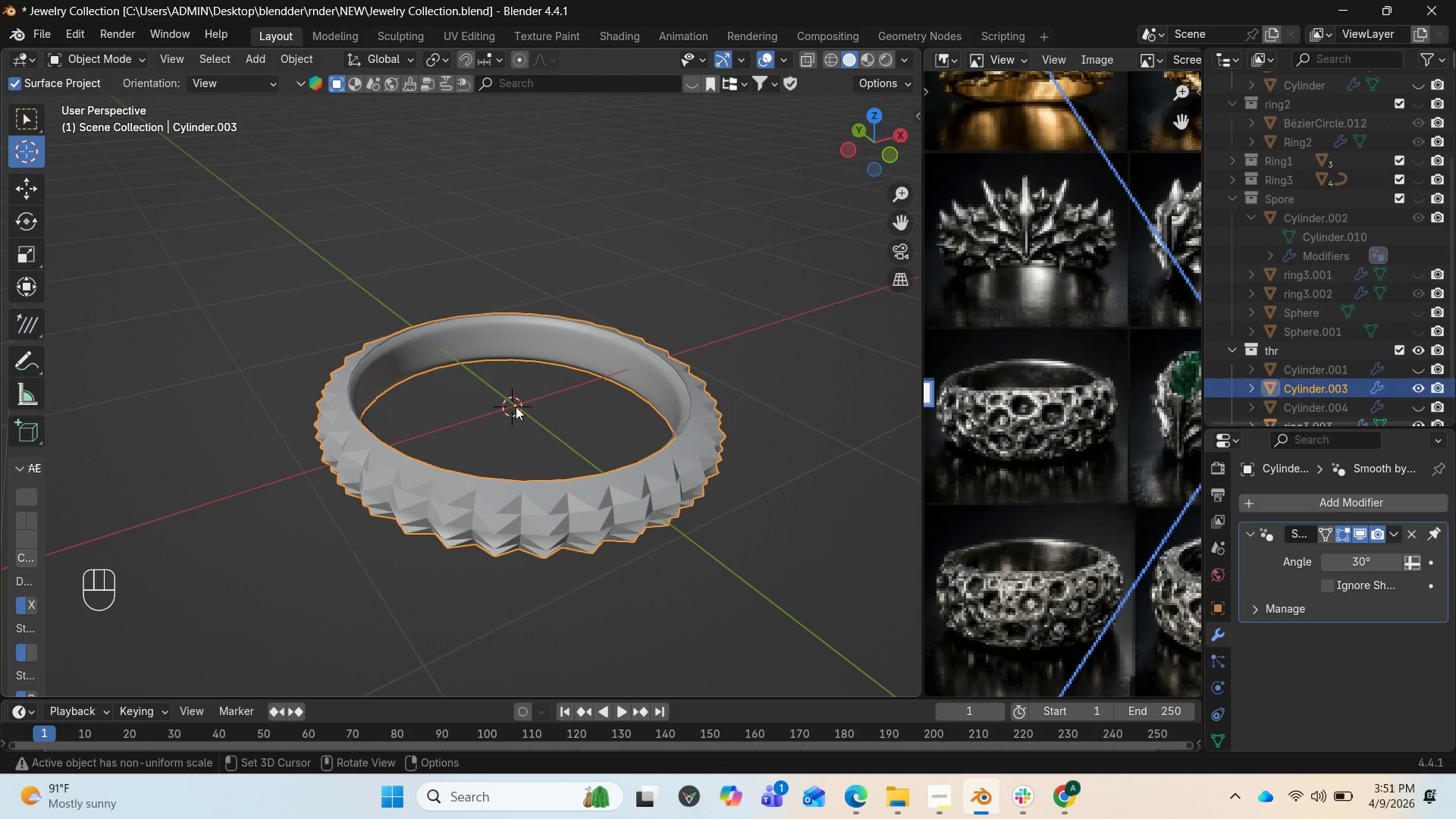 
left_click([516, 406])
 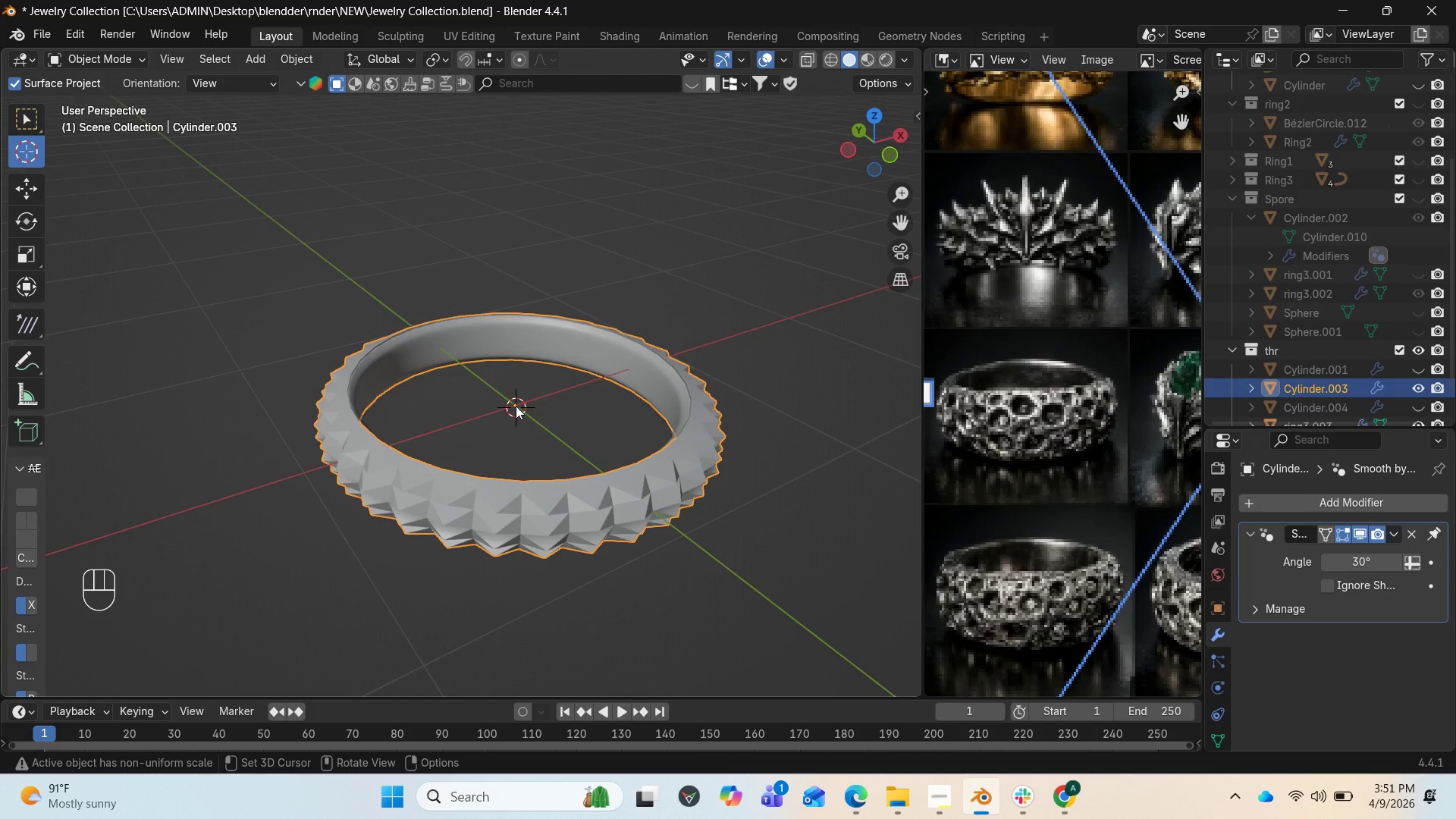 
left_click([515, 403])
 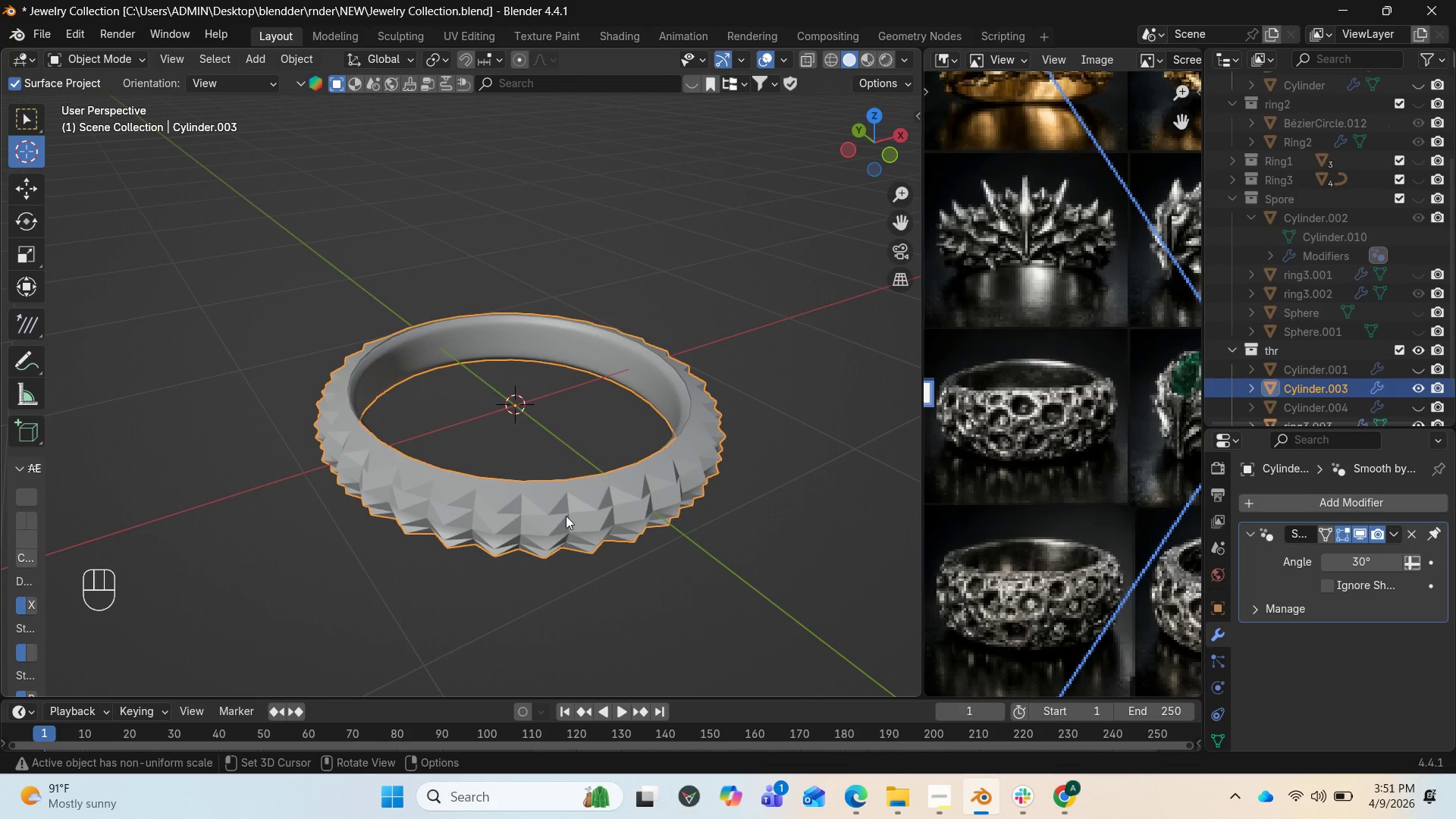 
wait(18.78)
 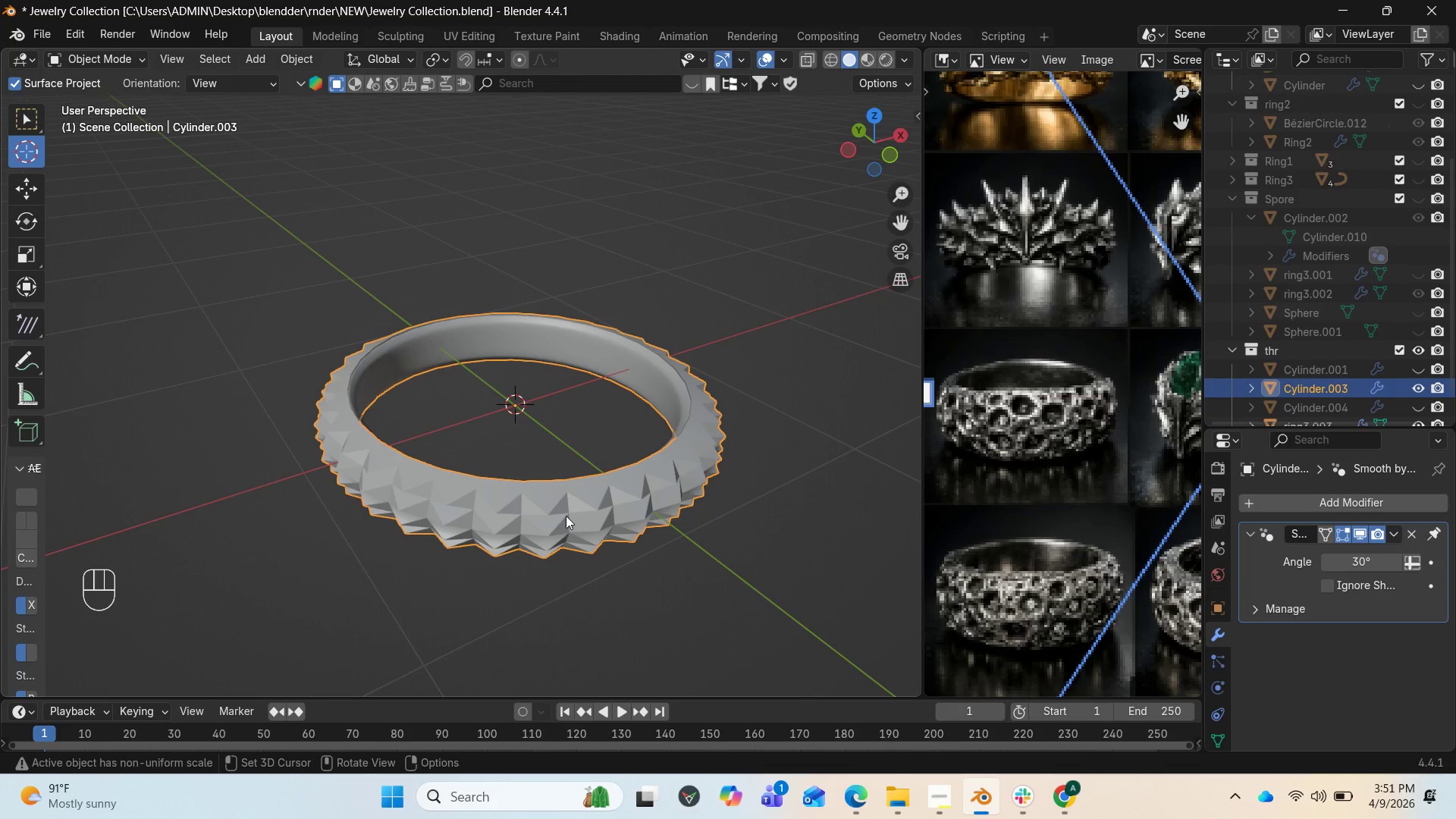 
left_click([14, 184])
 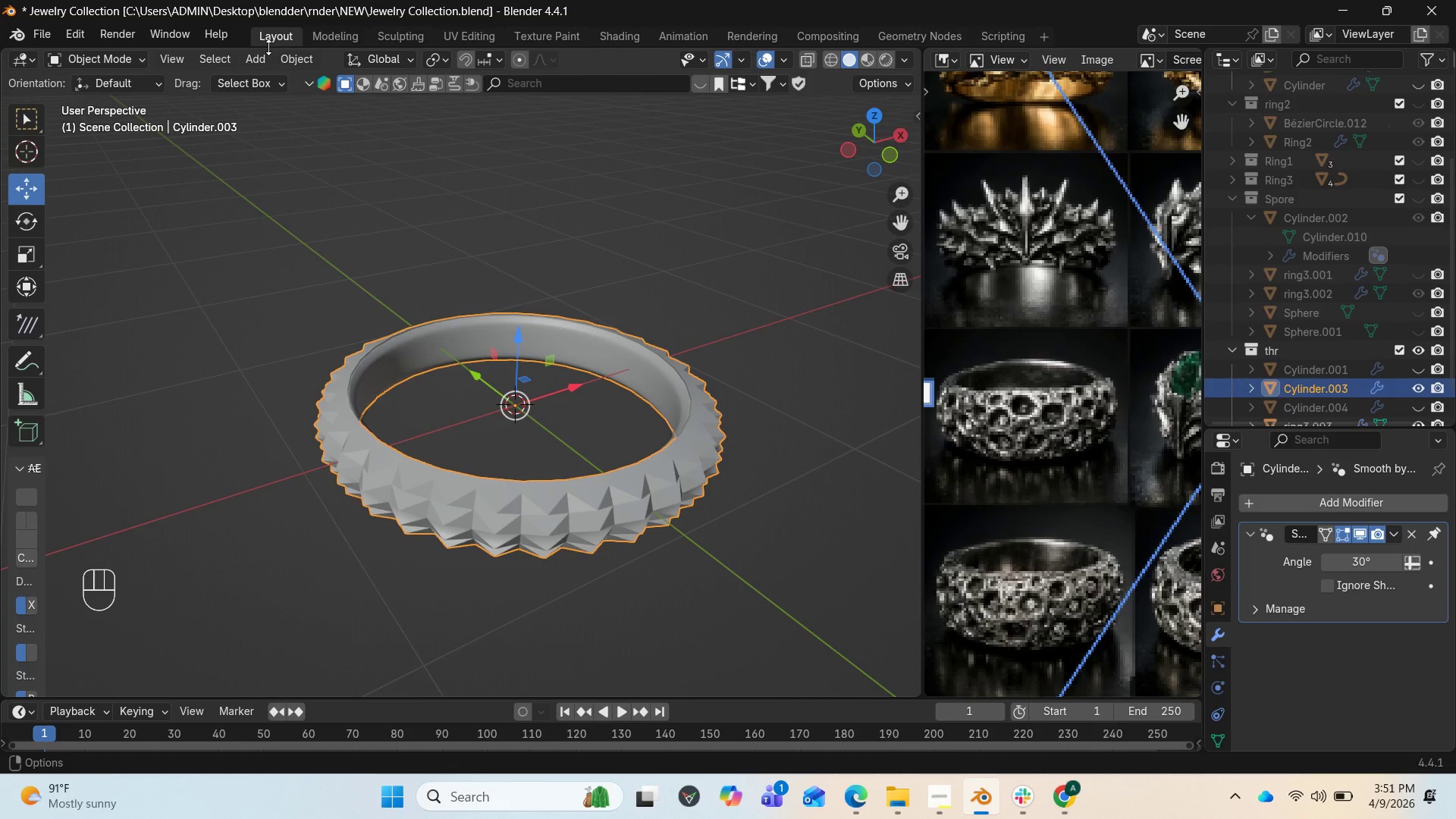 
left_click([259, 58])
 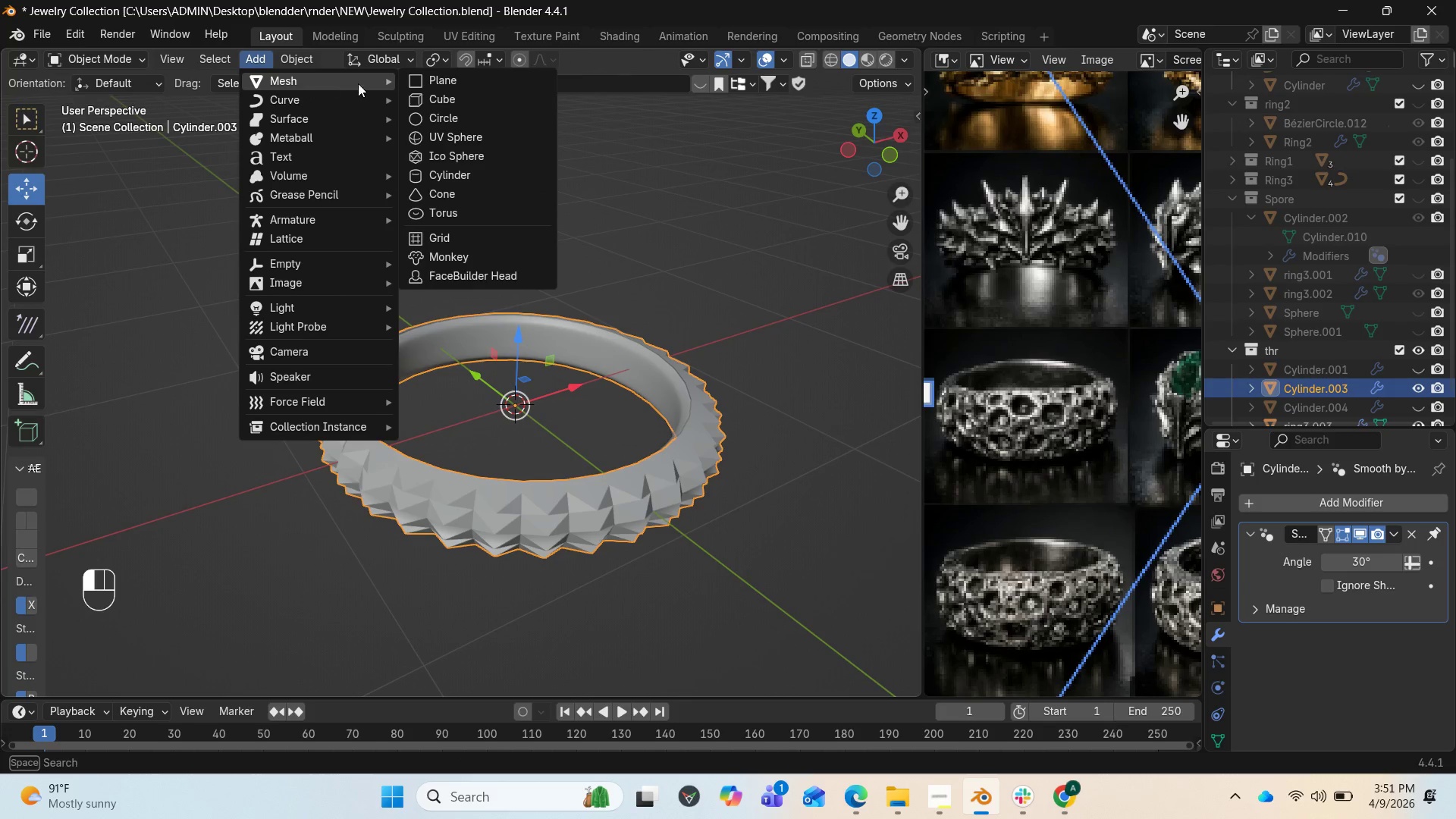 
left_click([426, 97])
 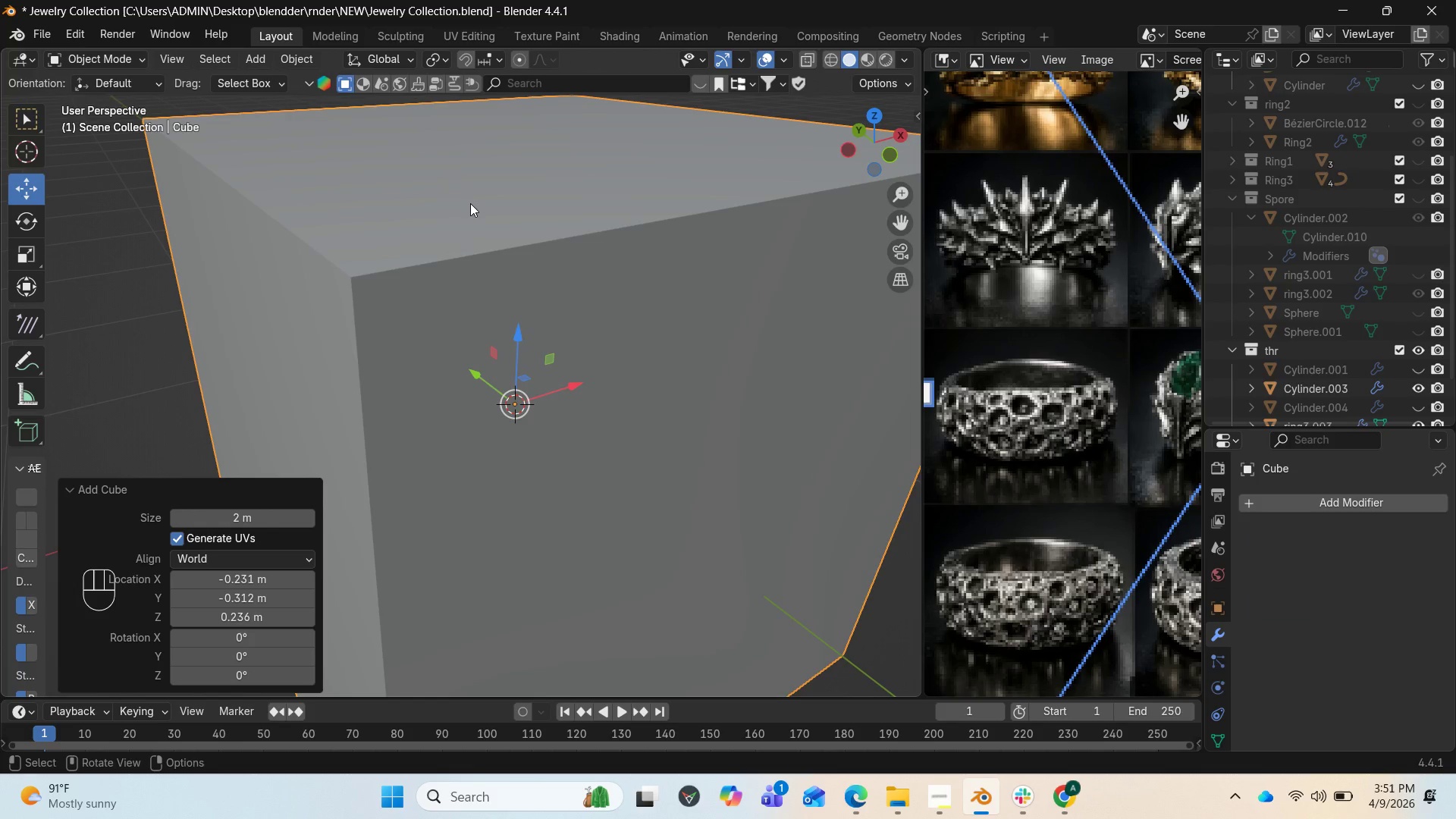 
scroll: coordinate [472, 314], scroll_direction: down, amount: 6.0
 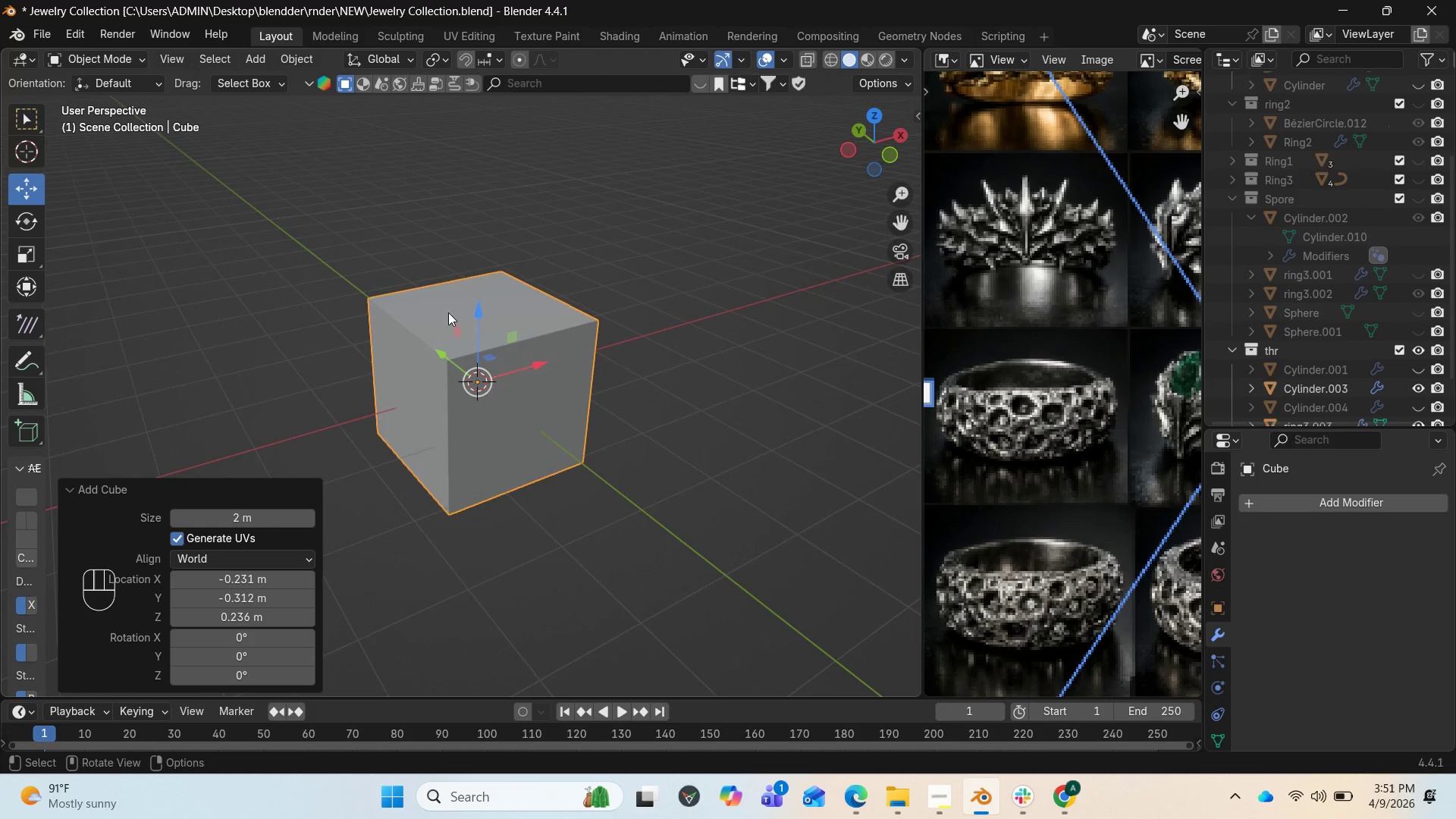 
key(Numpad1)
 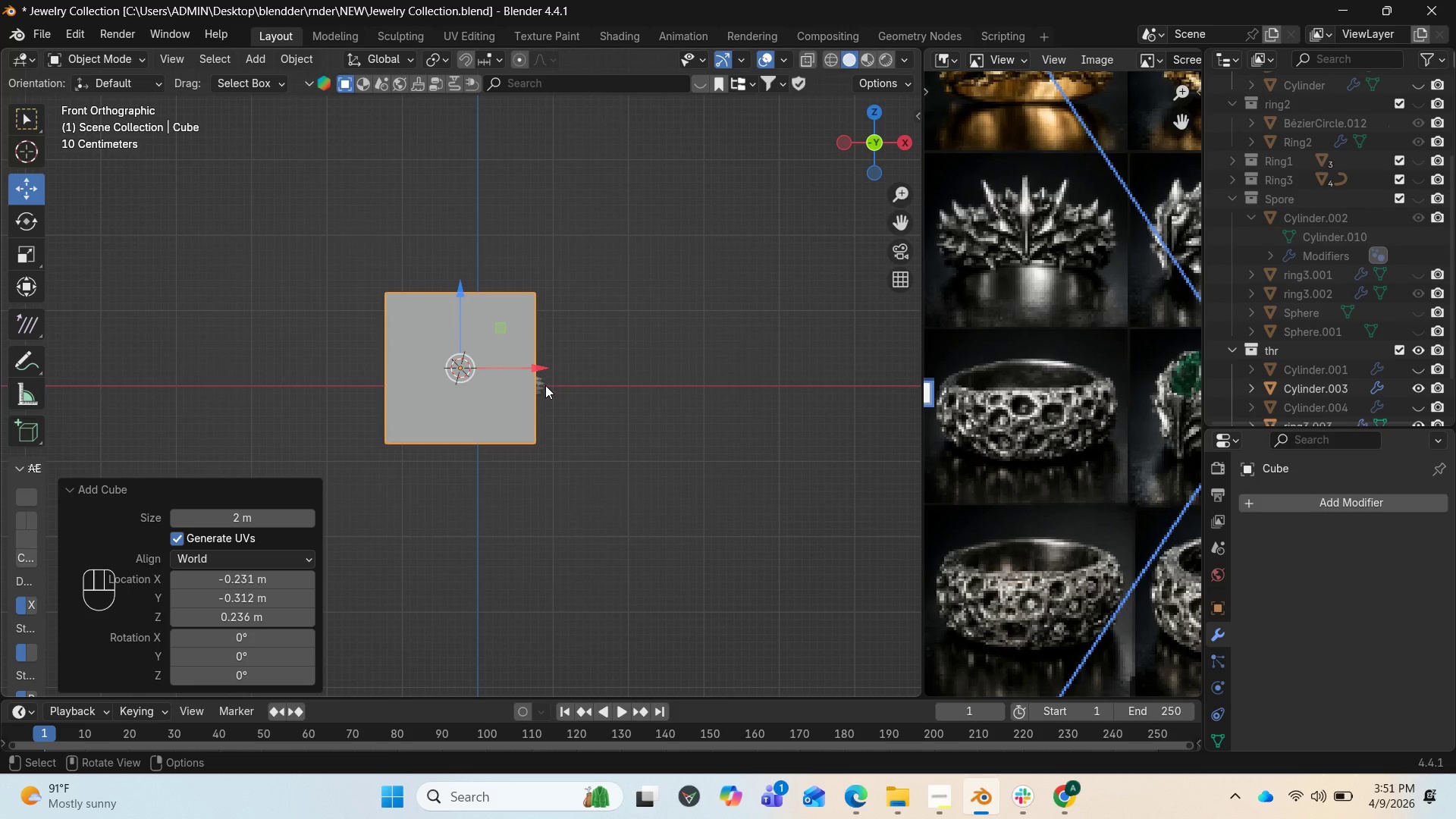 
wait(9.92)
 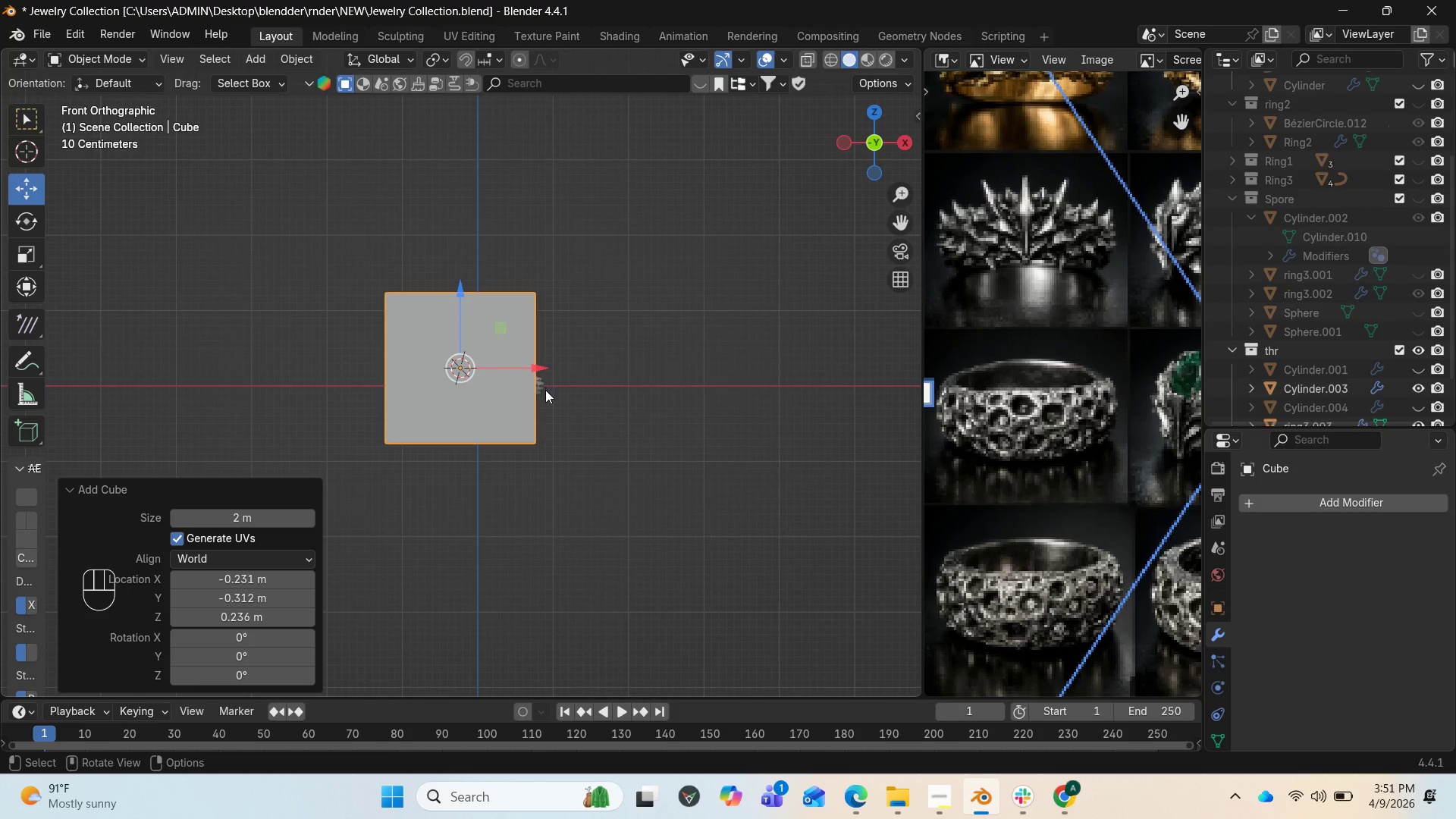 
key(Control+Z)
 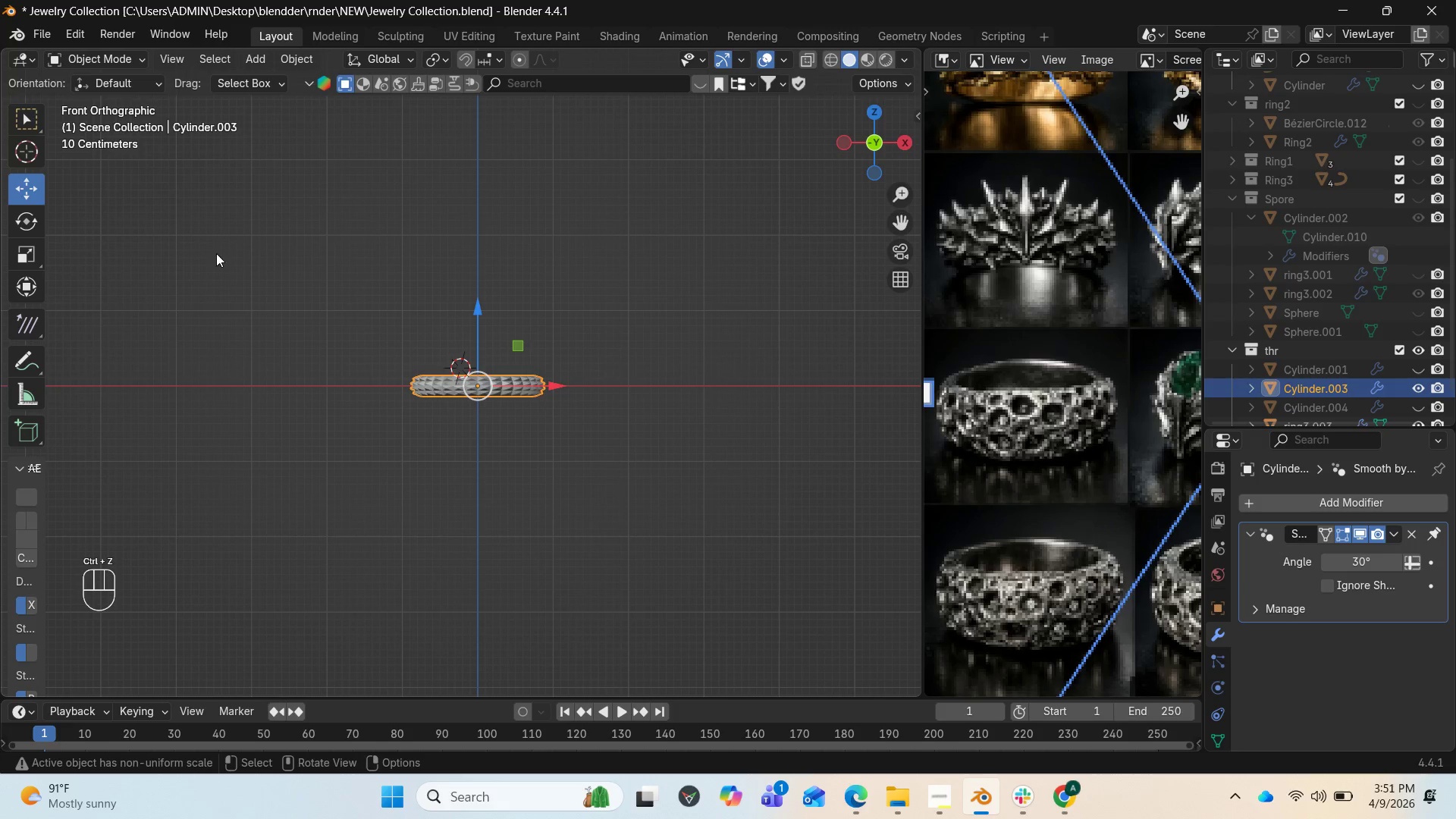 
left_click([25, 148])
 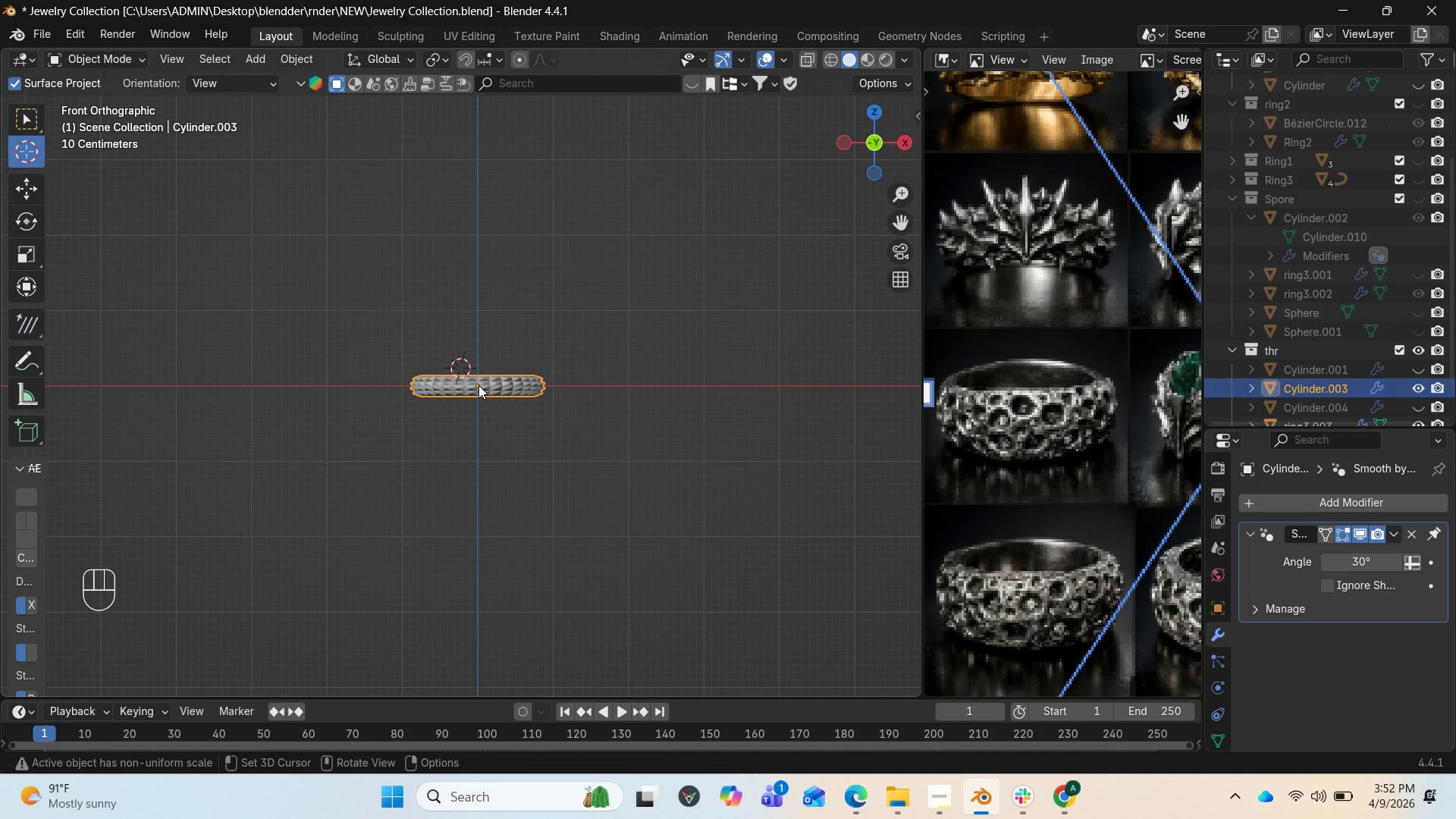 
left_click([479, 385])
 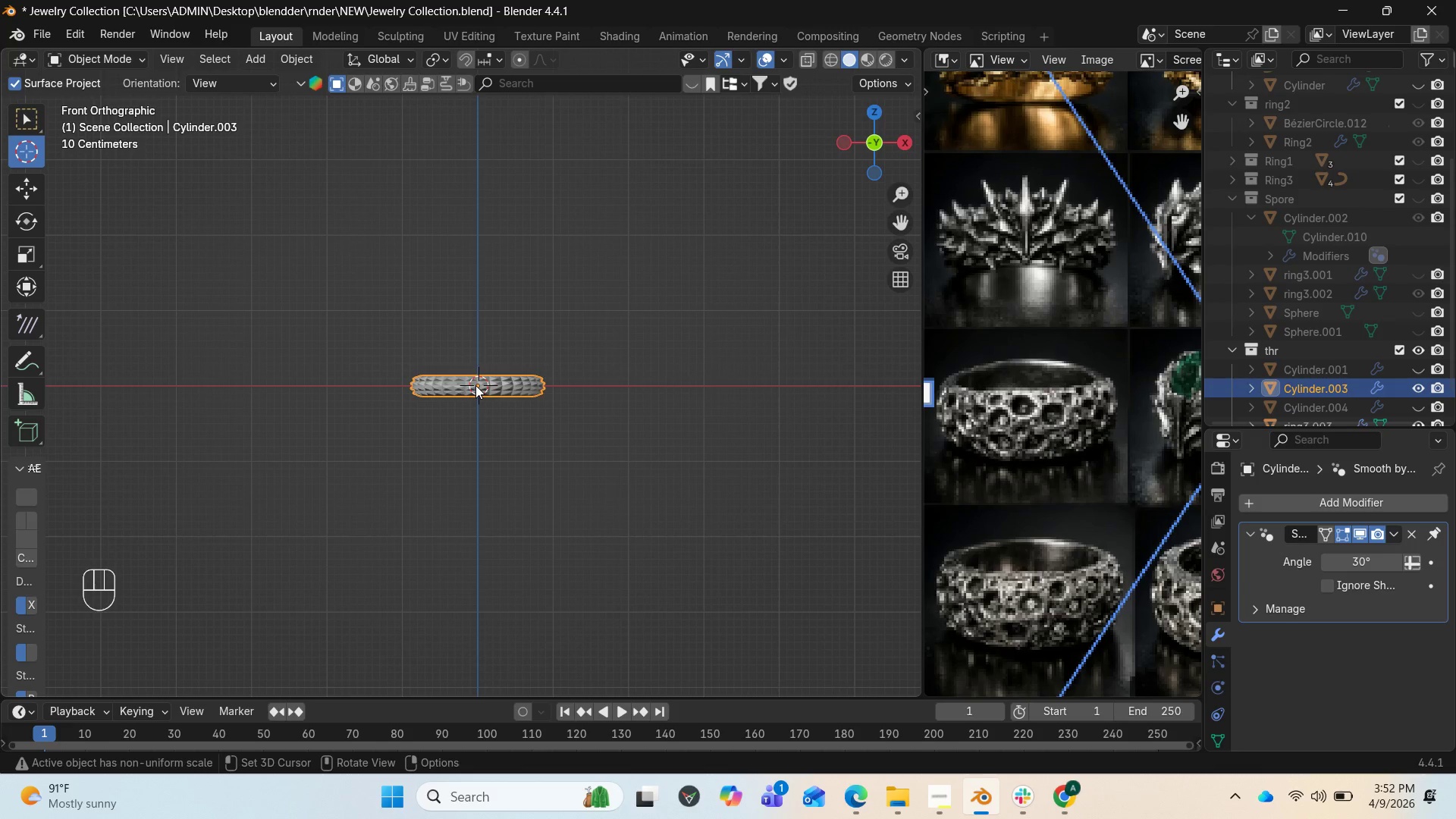 
left_click([475, 385])
 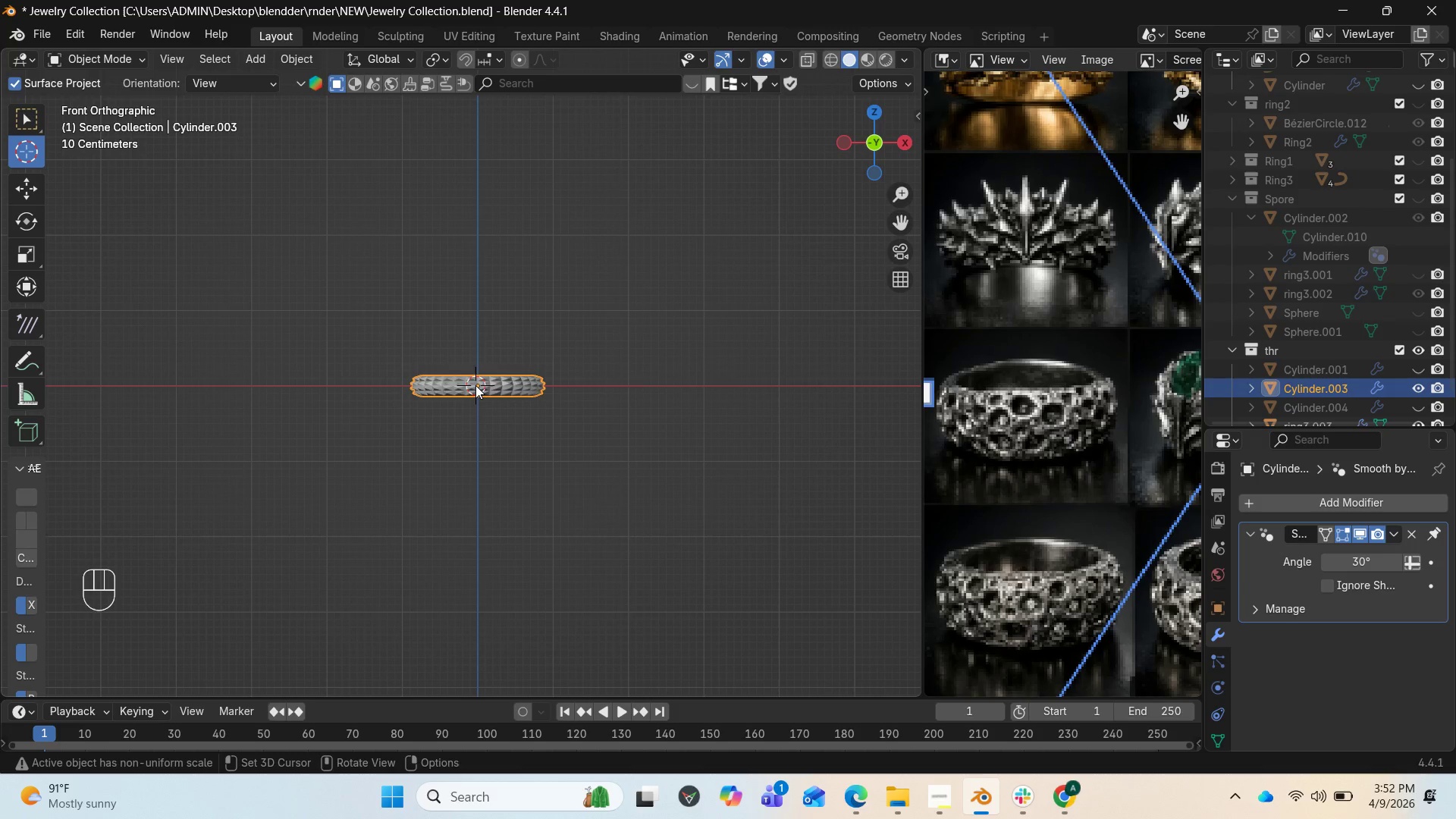 
left_click([476, 385])
 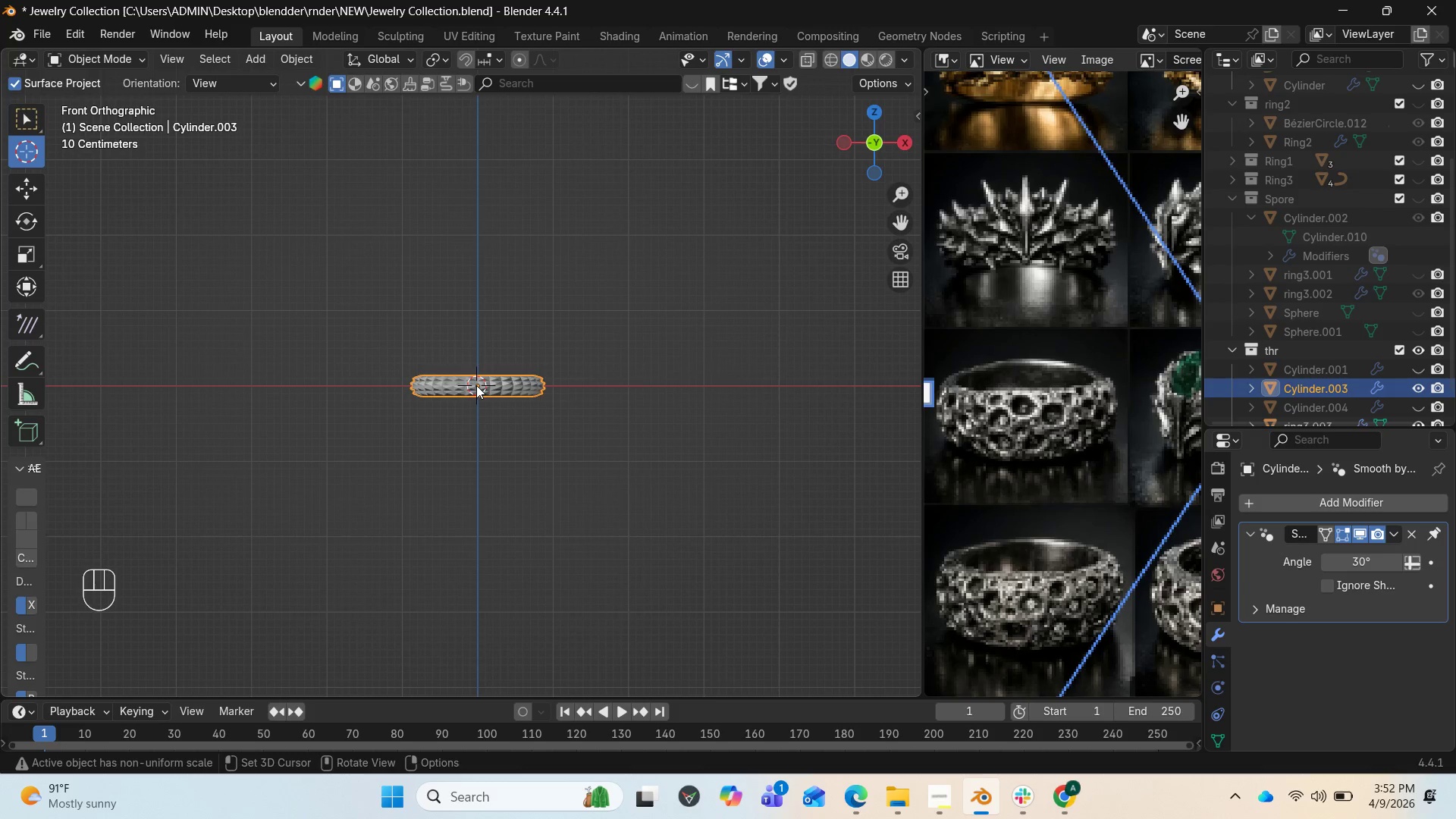 
left_click([476, 385])
 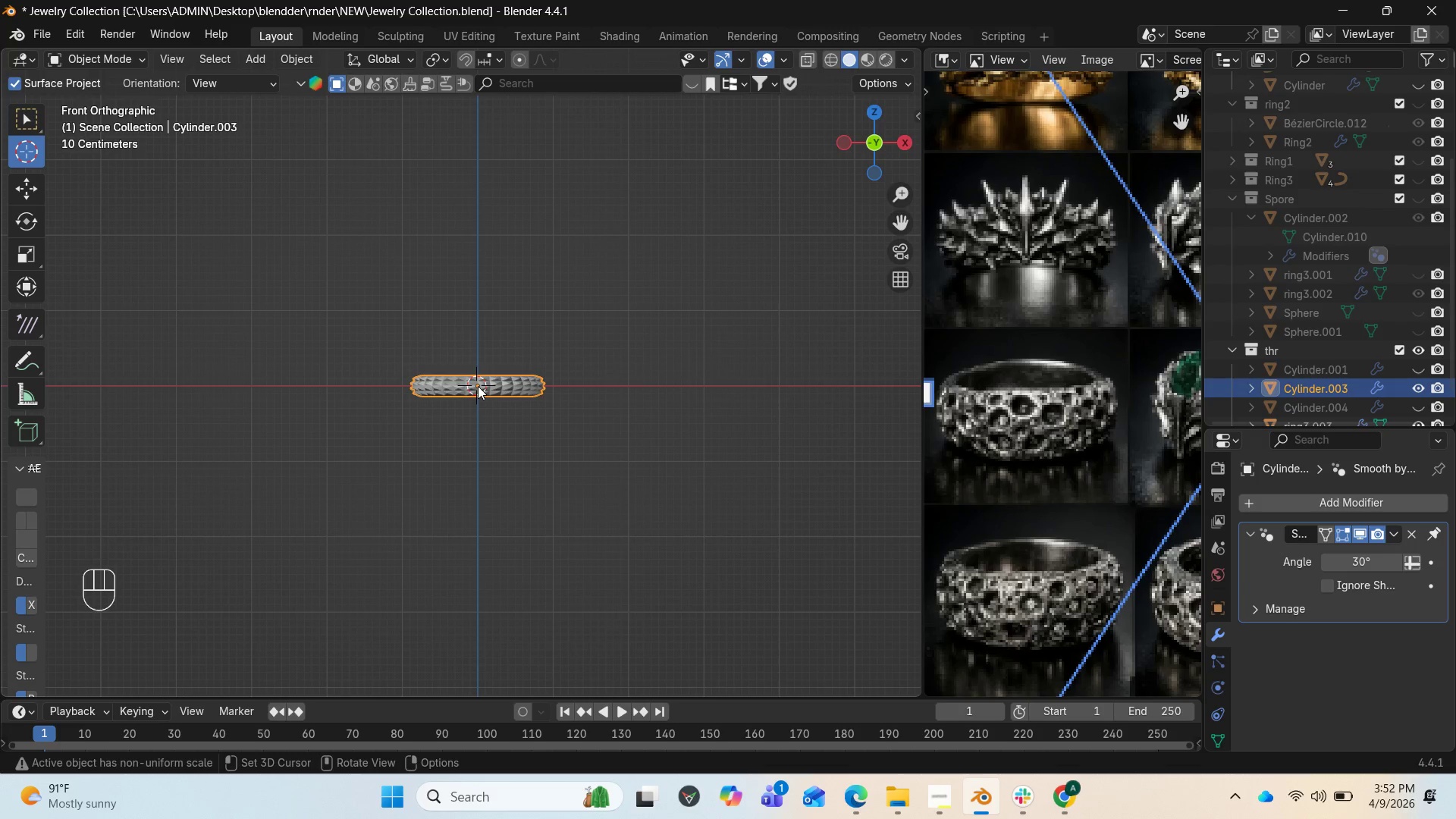 
left_click([479, 386])
 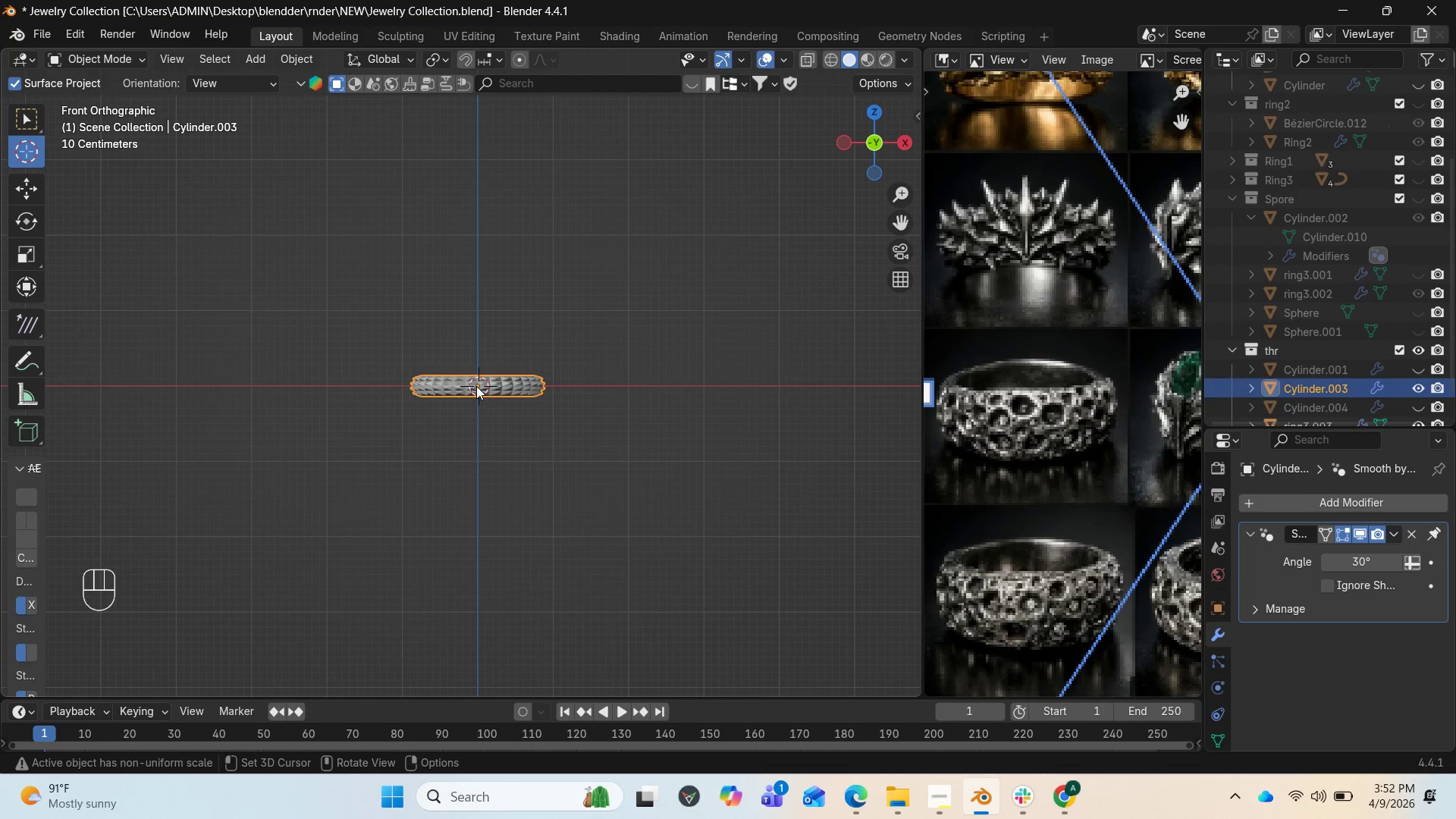 
left_click([476, 386])
 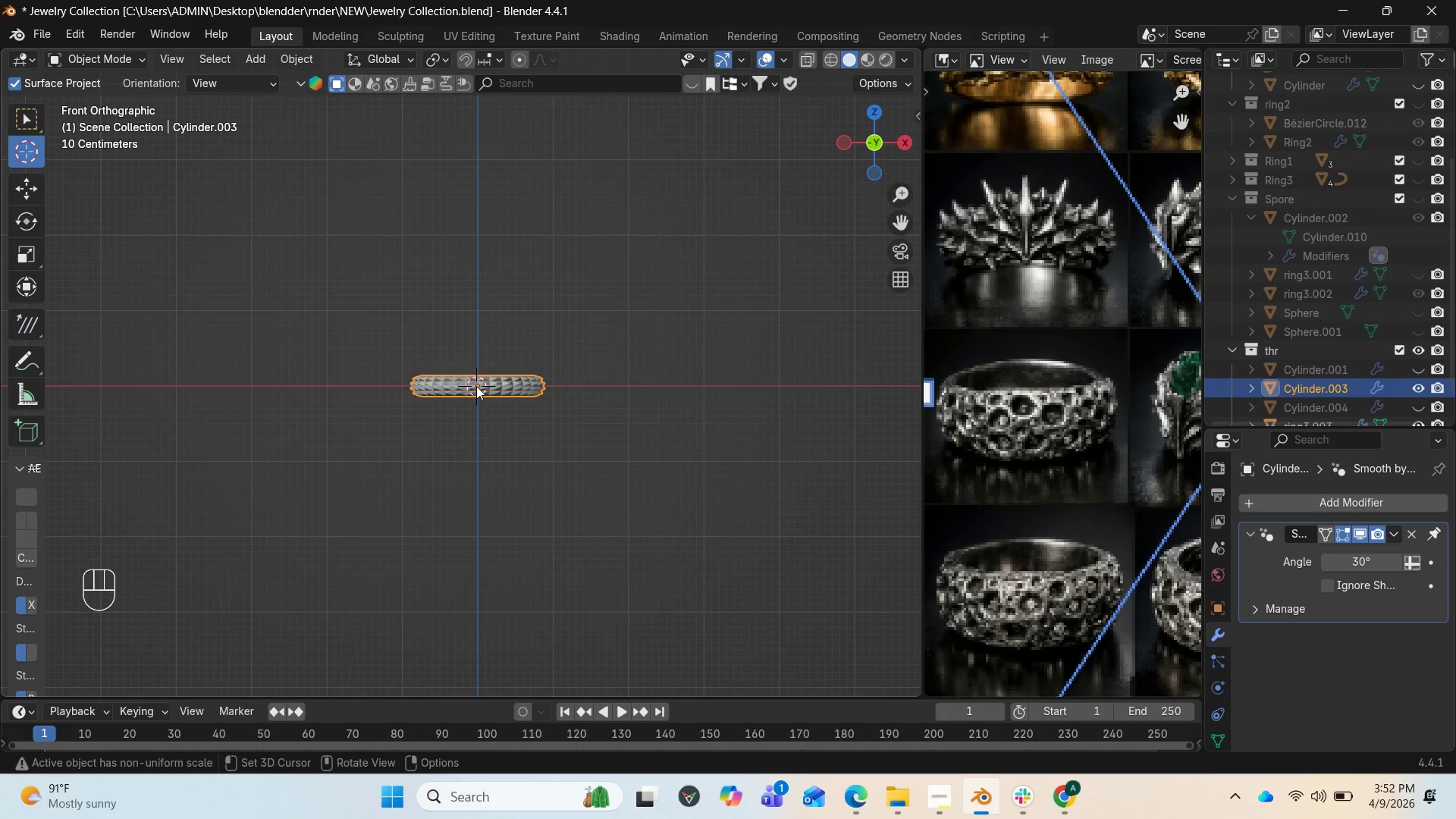 
left_click([476, 386])
 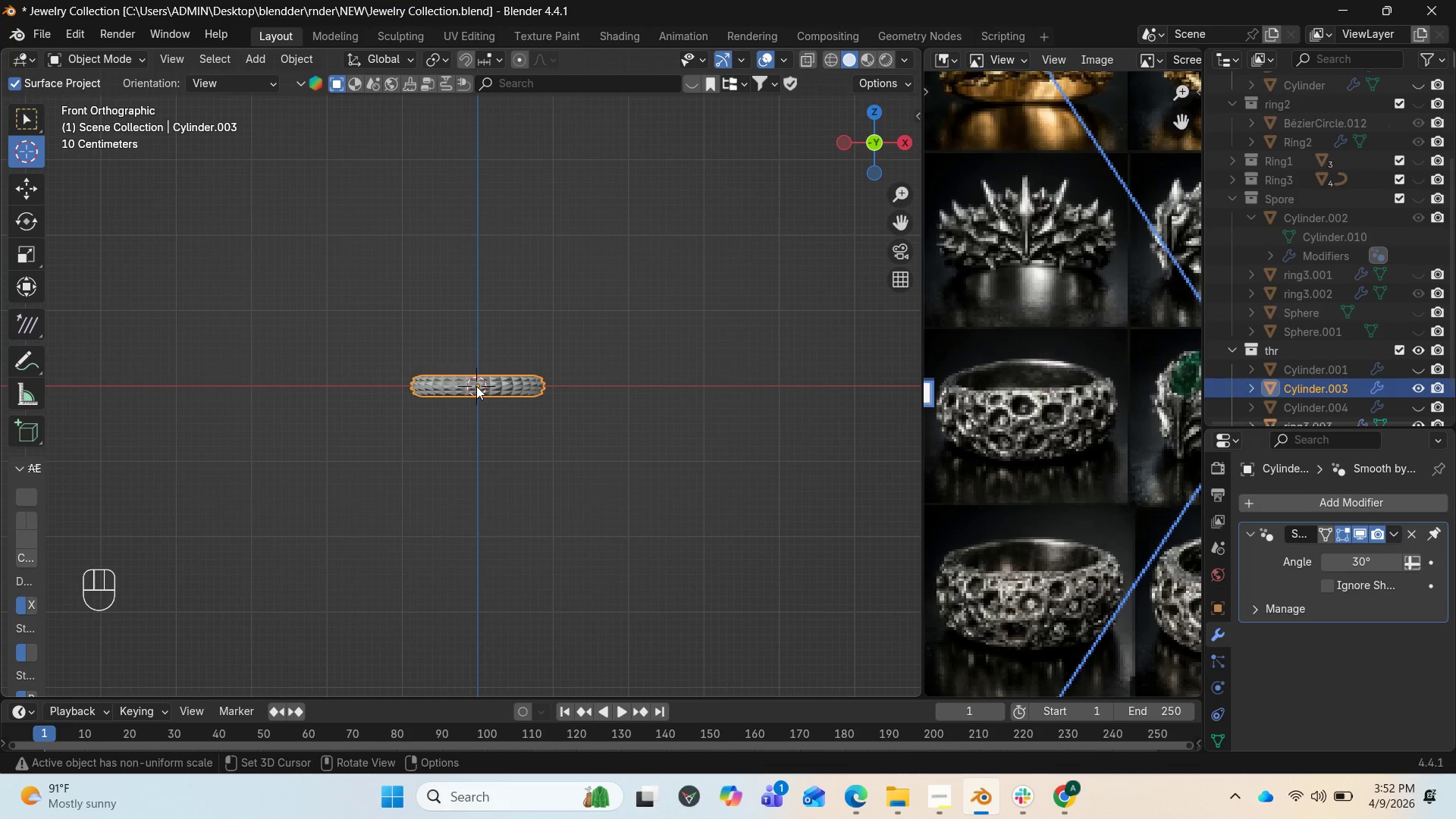 
left_click([476, 386])
 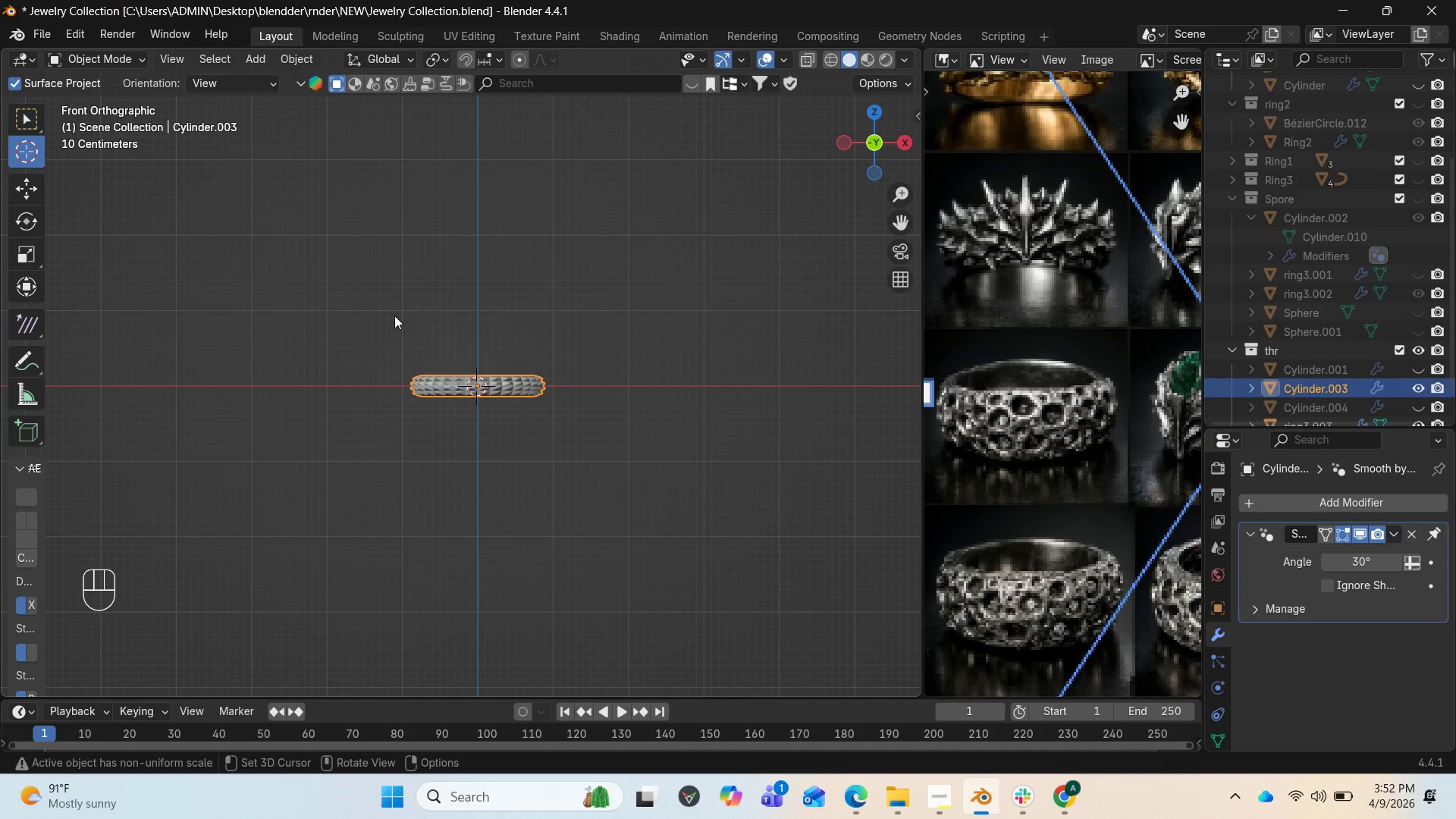 
wait(5.23)
 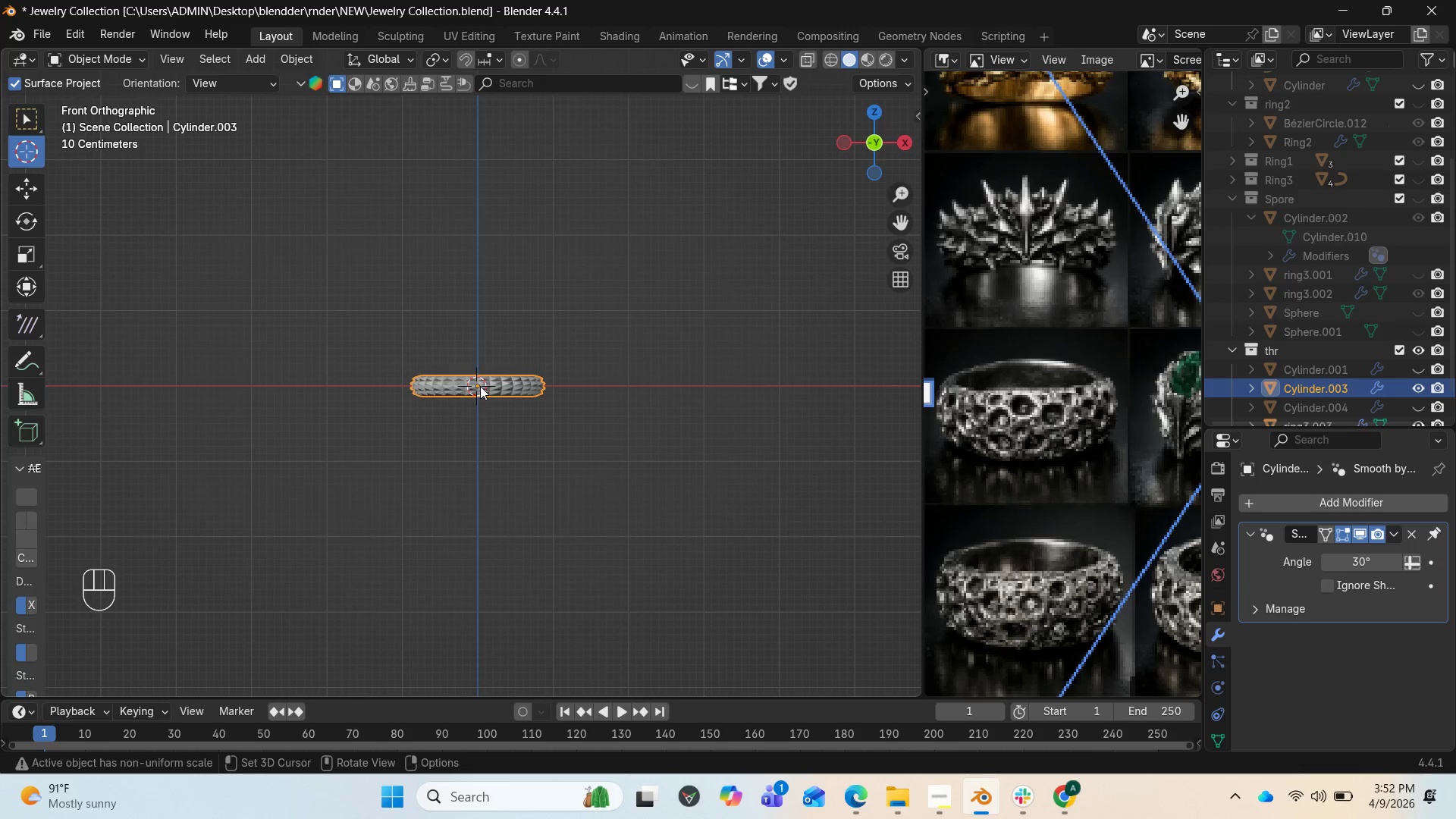 
left_click([20, 180])
 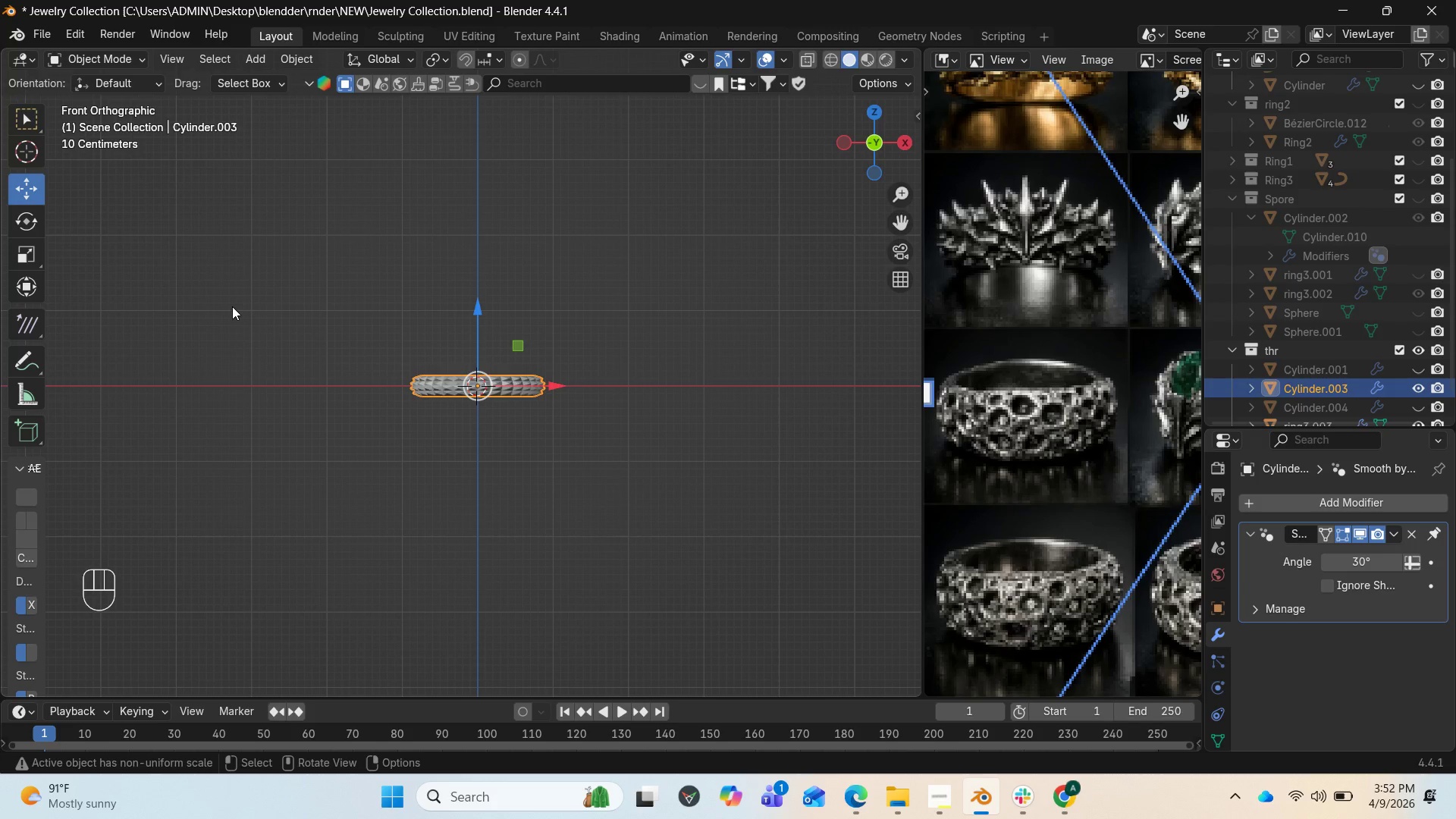 
right_click([234, 306])
 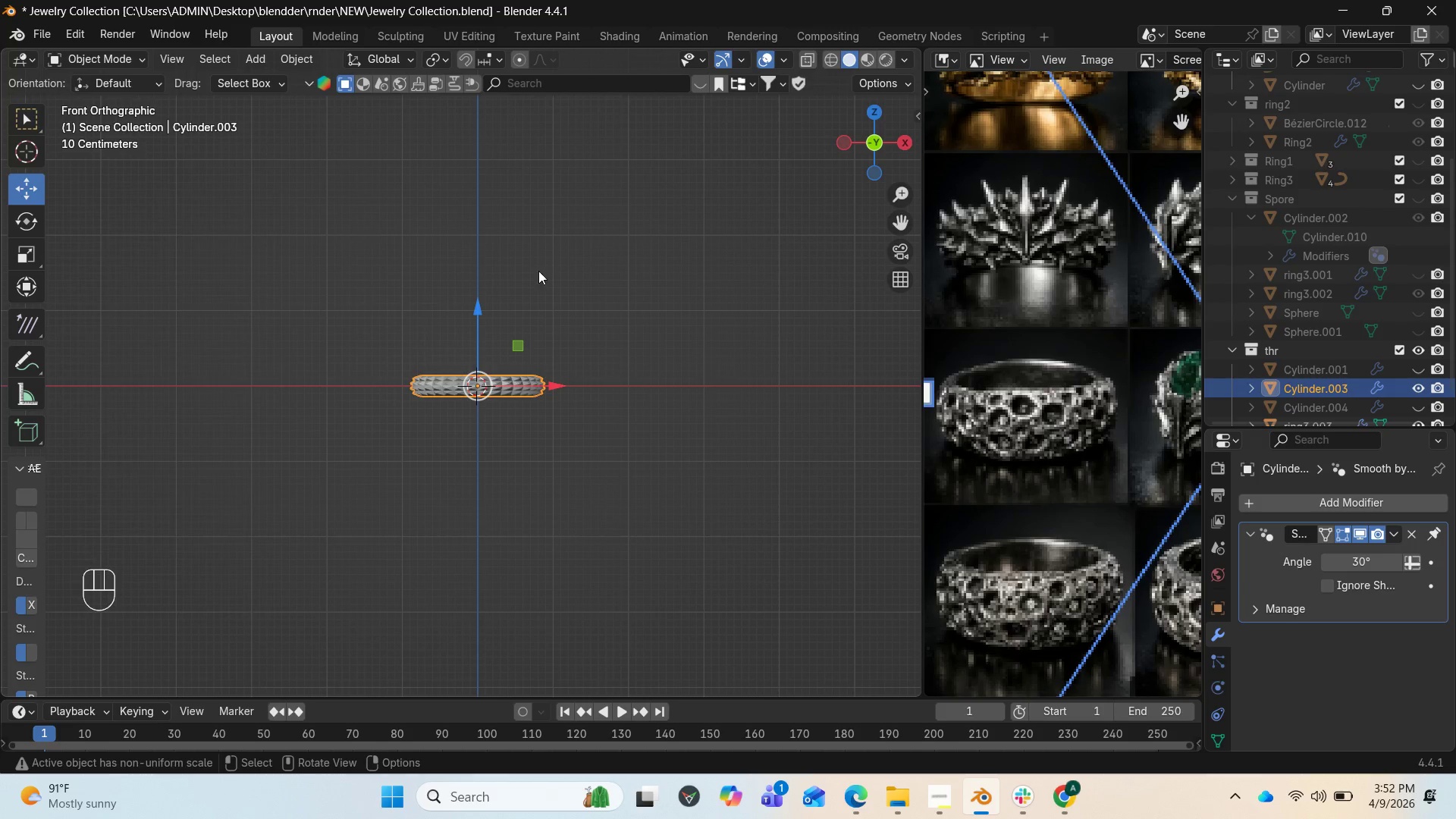 
right_click([407, 259])
 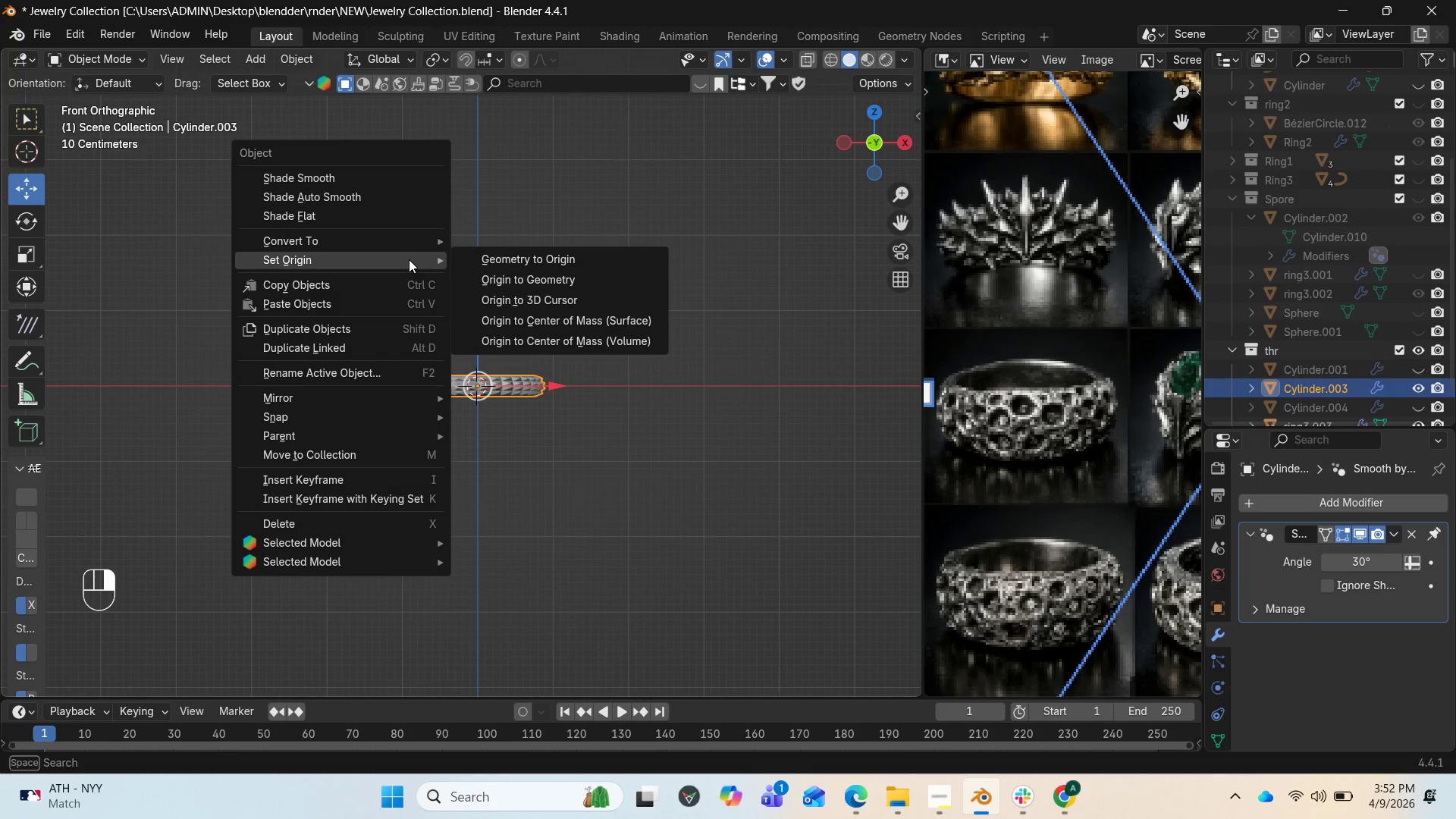 
wait(11.5)
 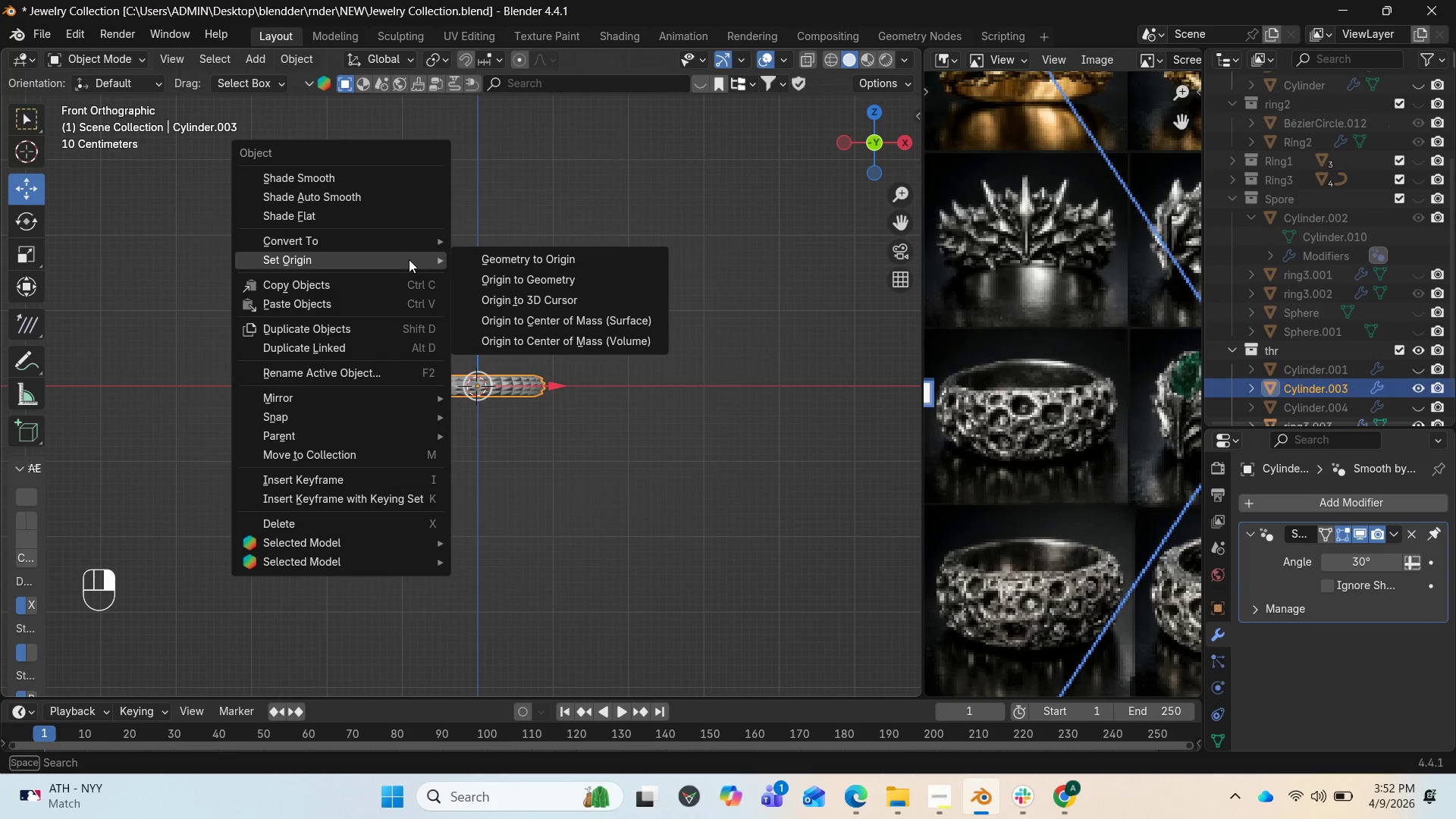 
hold_key(key=ShiftLeft, duration=0.52)
 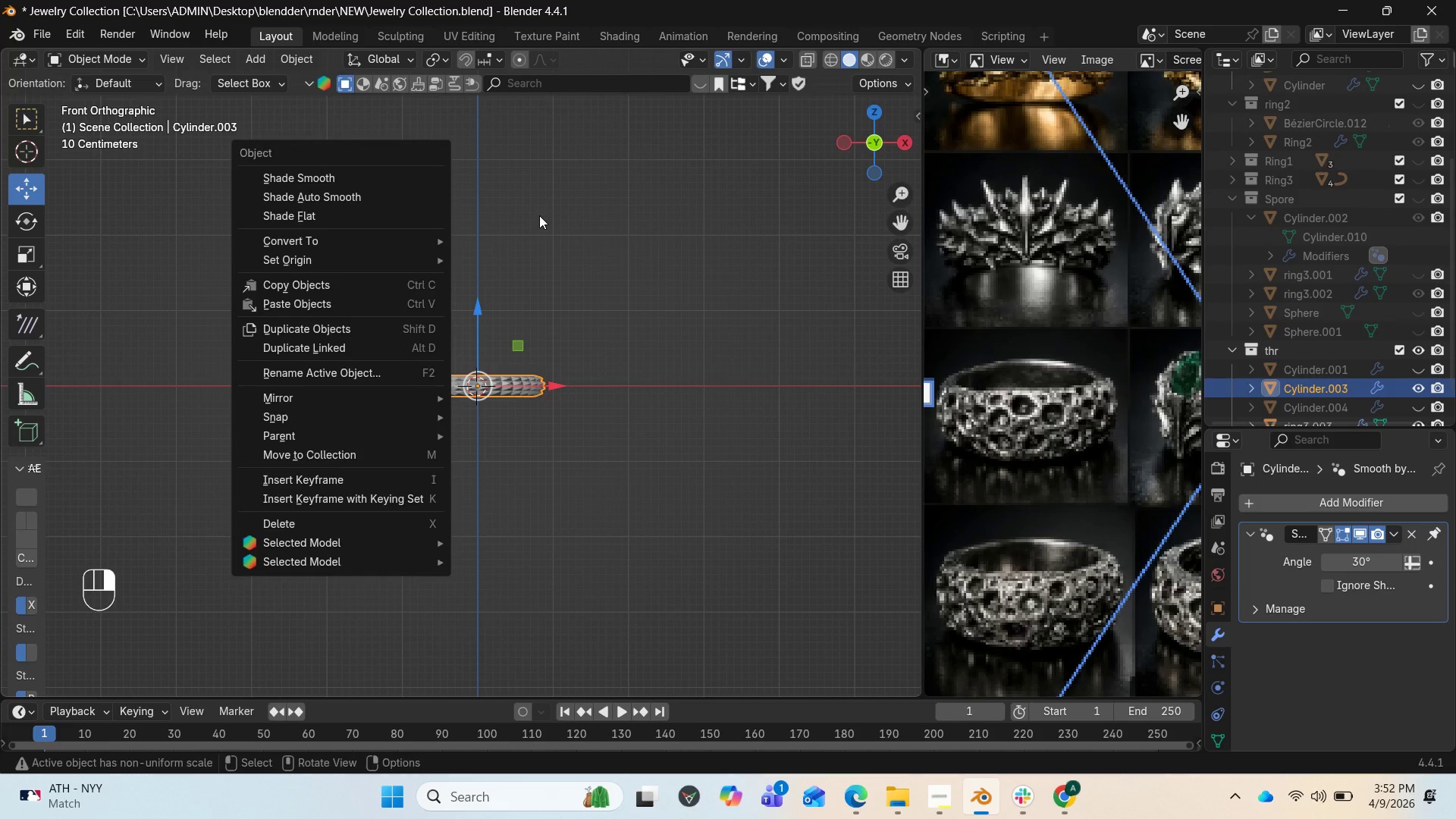 
right_click([539, 215])
 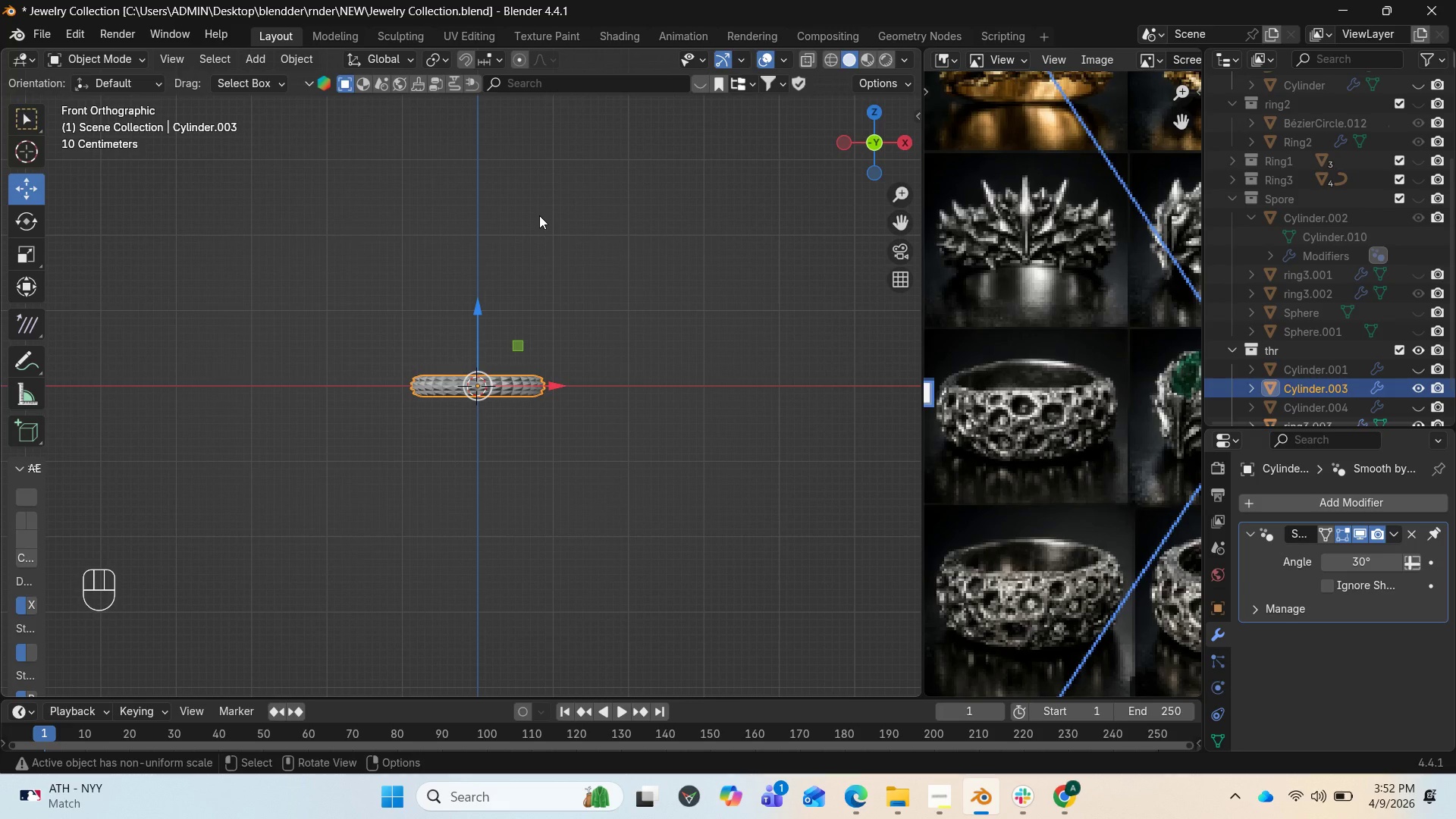 
key(Shift+S)
 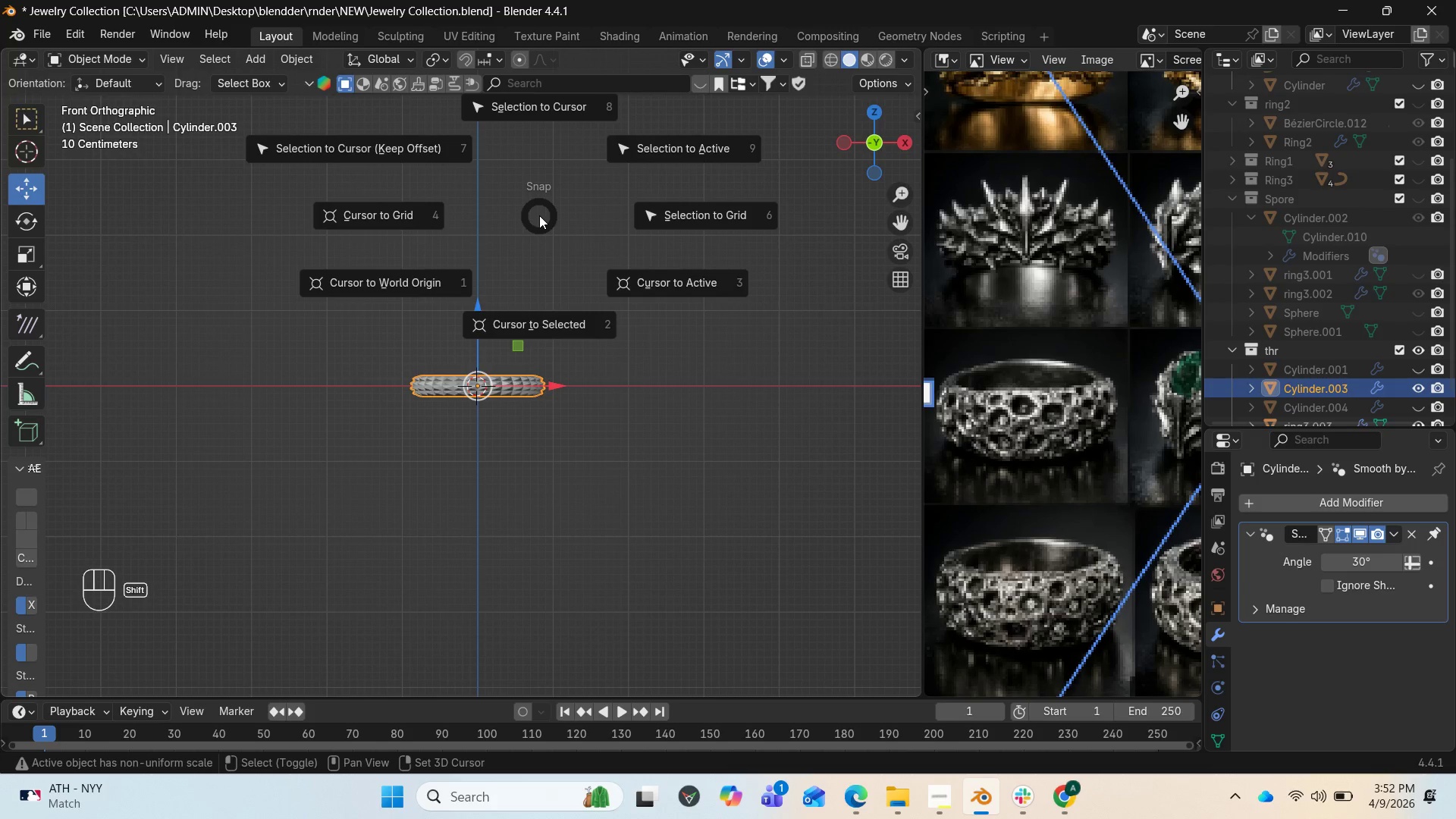 
wait(28.5)
 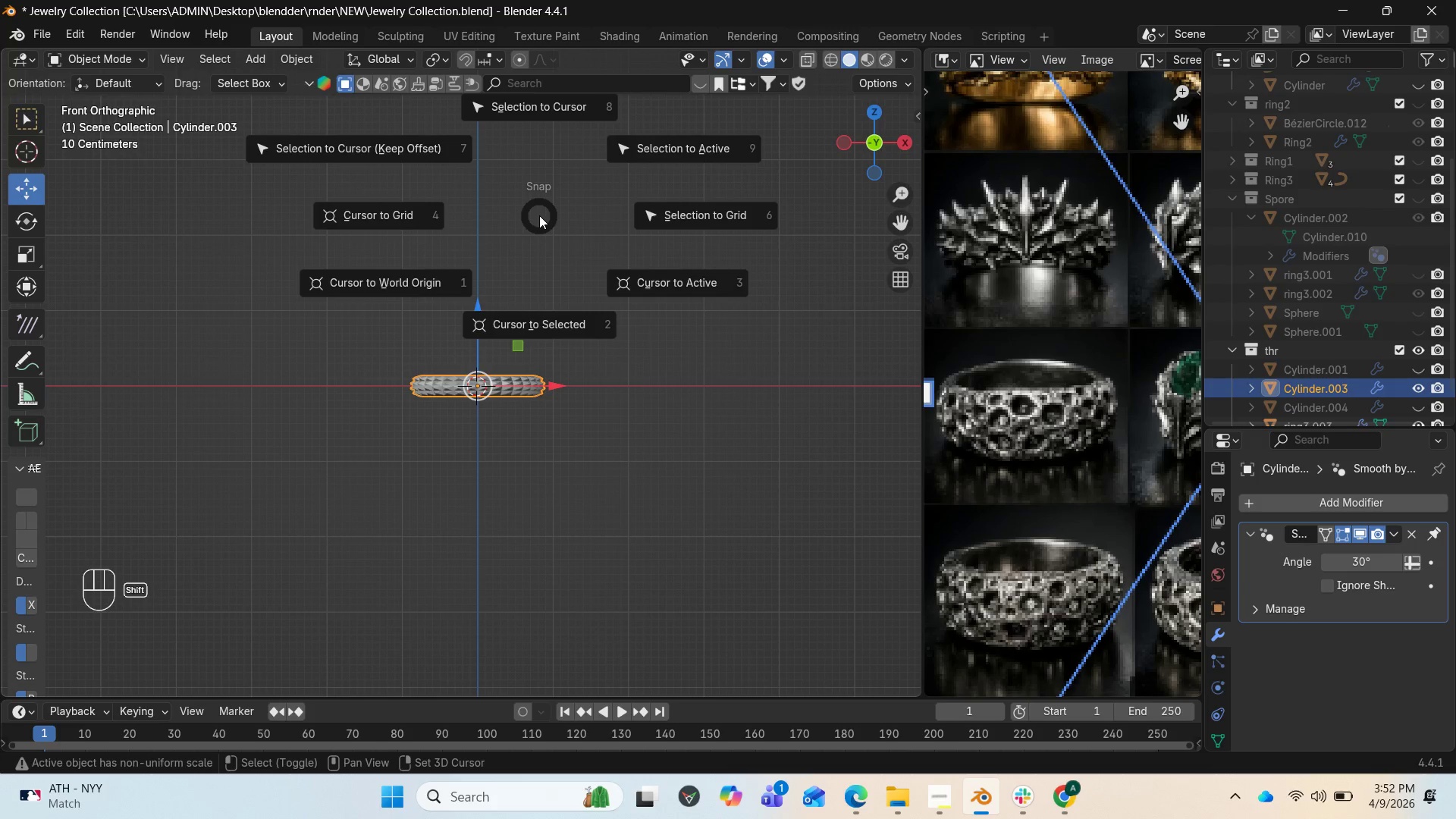 
left_click([427, 278])
 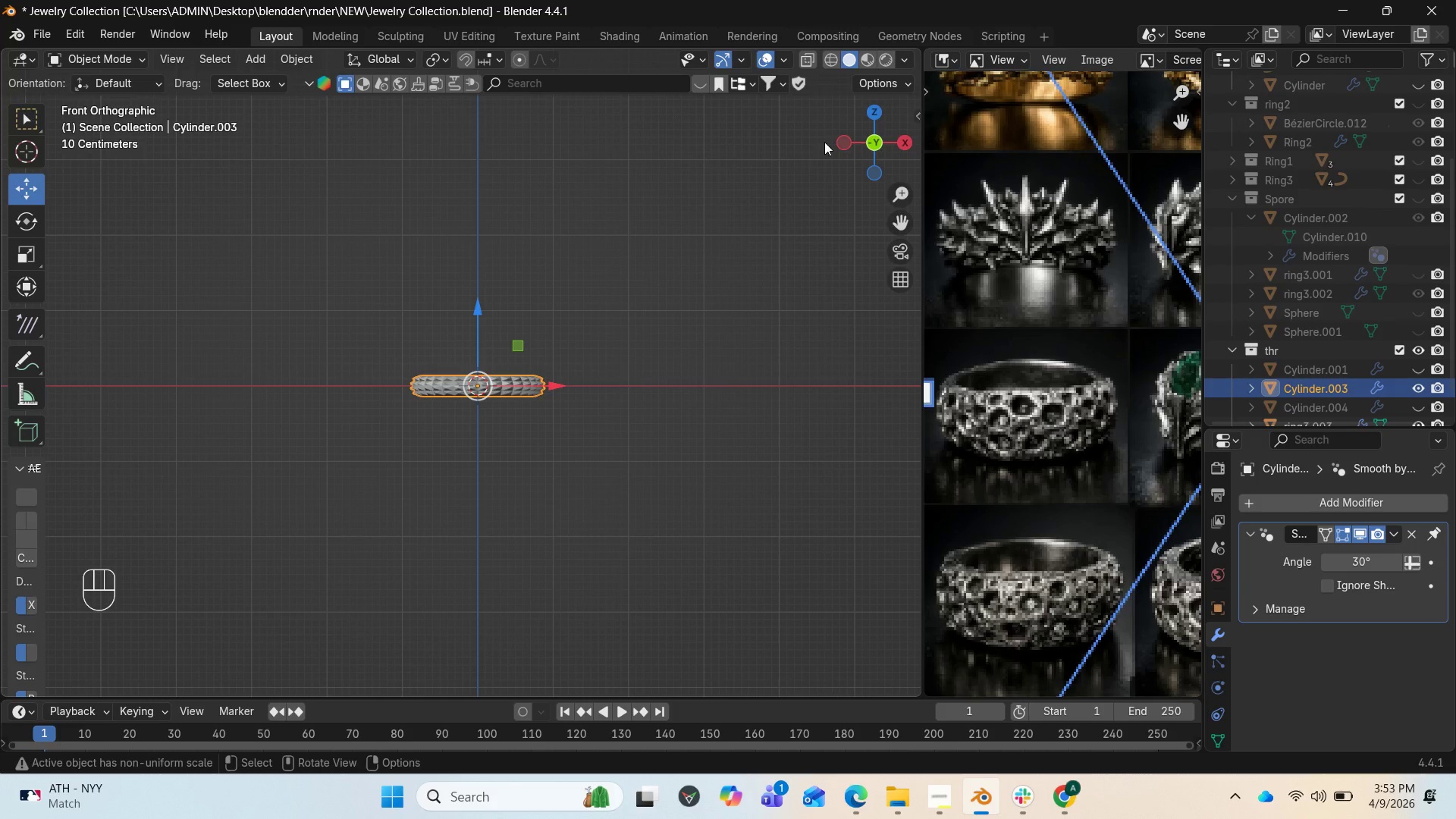 
left_click_drag(start_coordinate=[847, 140], to_coordinate=[825, 194])
 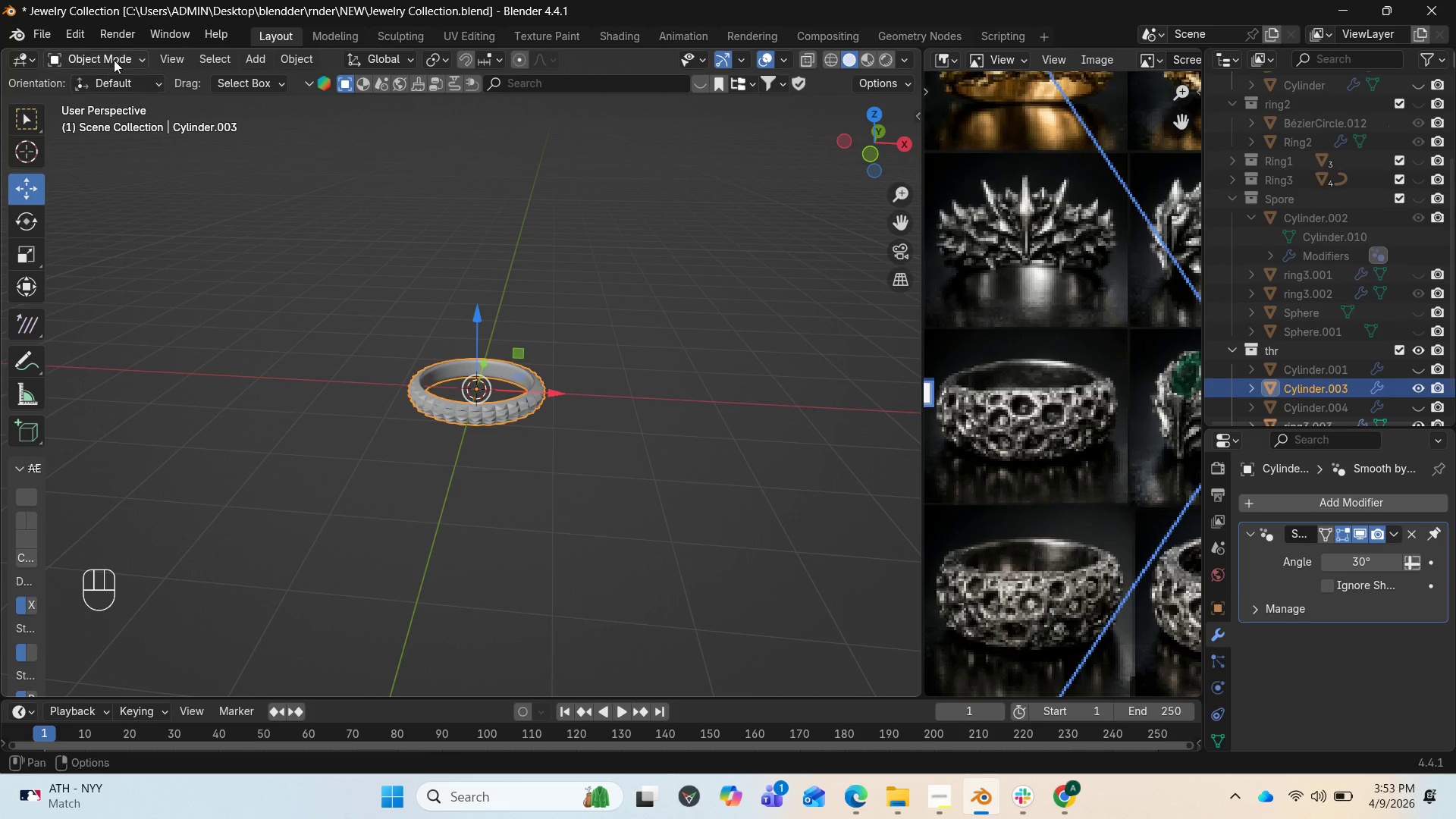 
wait(5.42)
 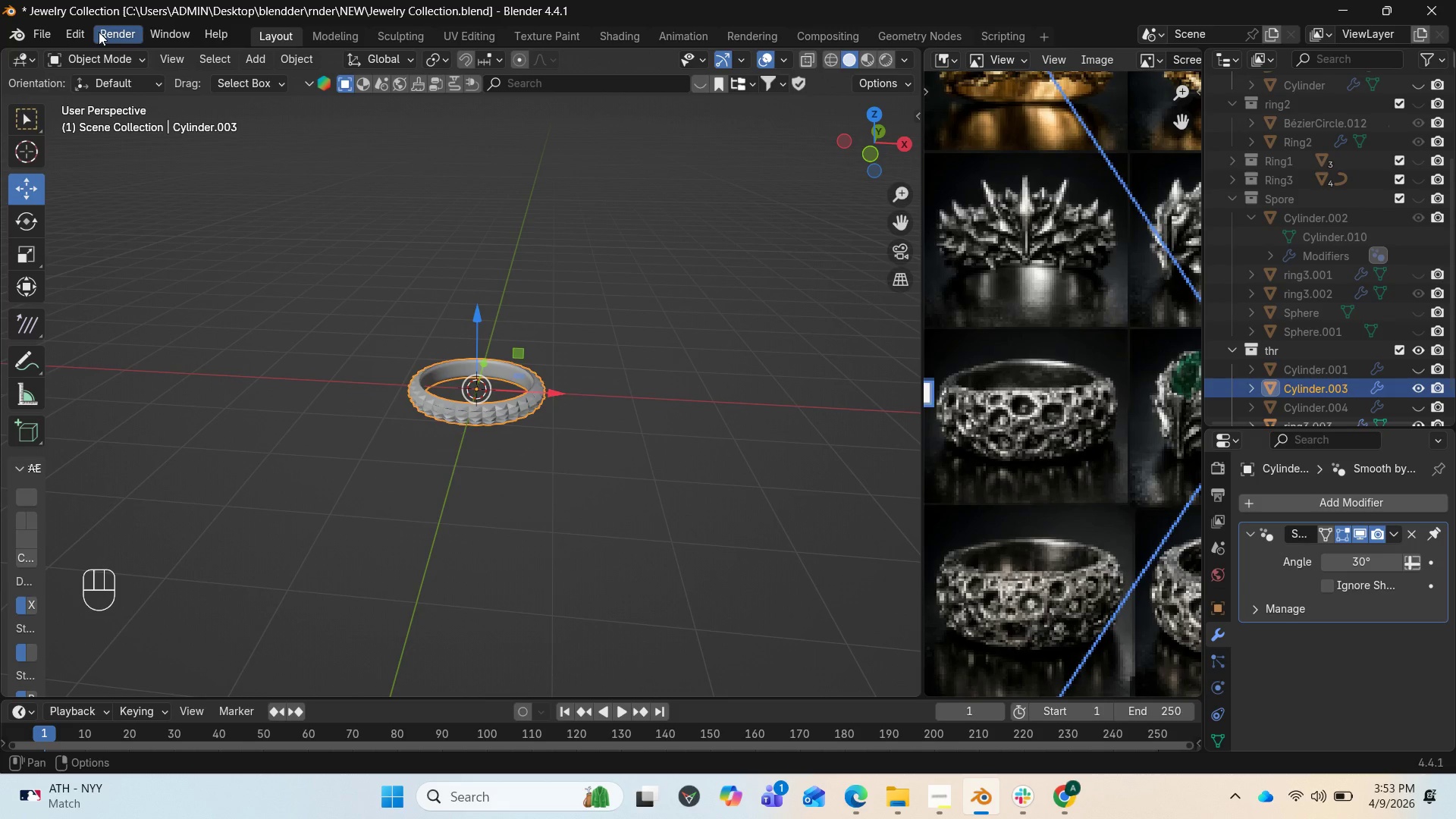 
left_click([253, 59])
 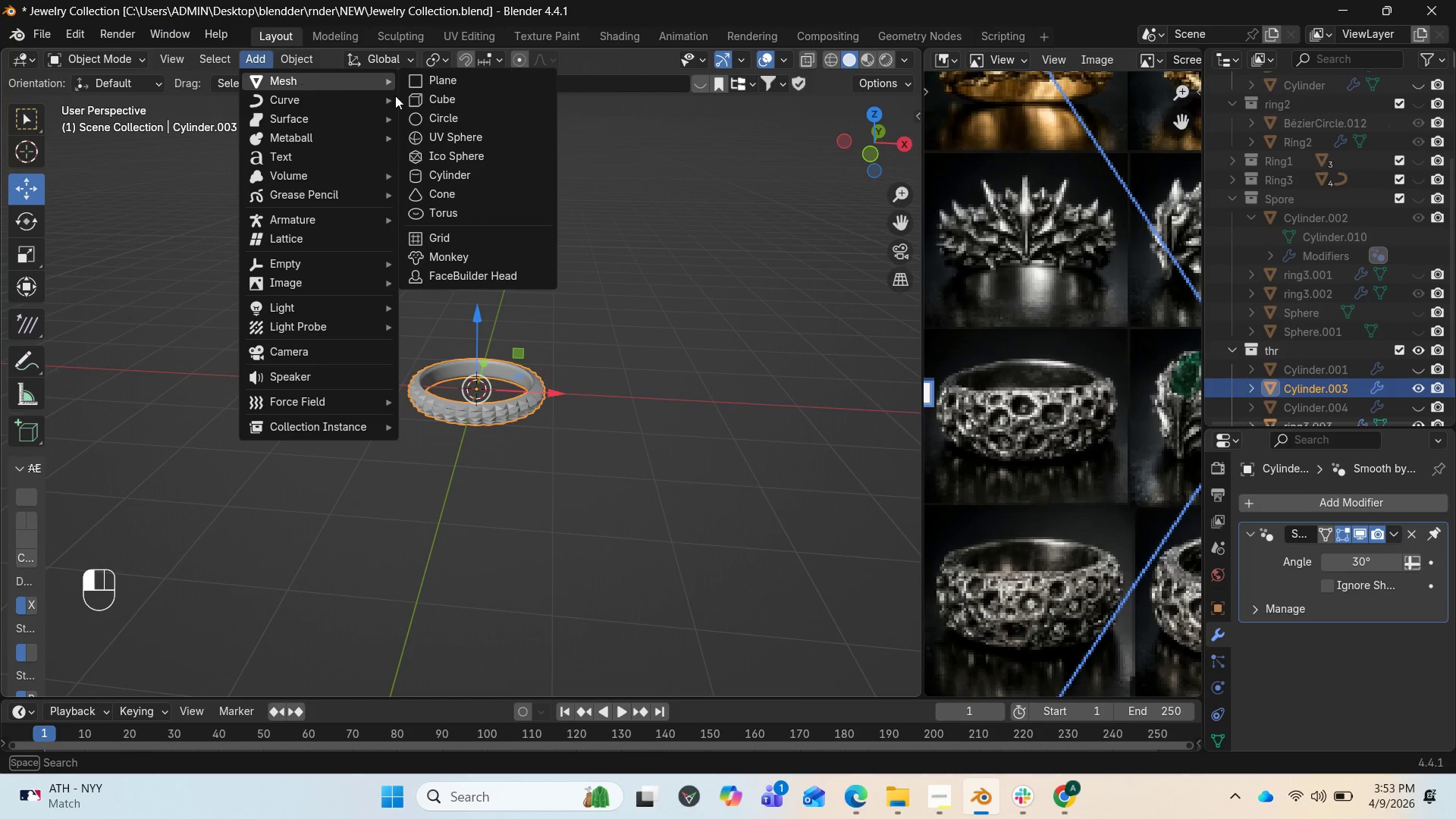 
left_click([416, 98])
 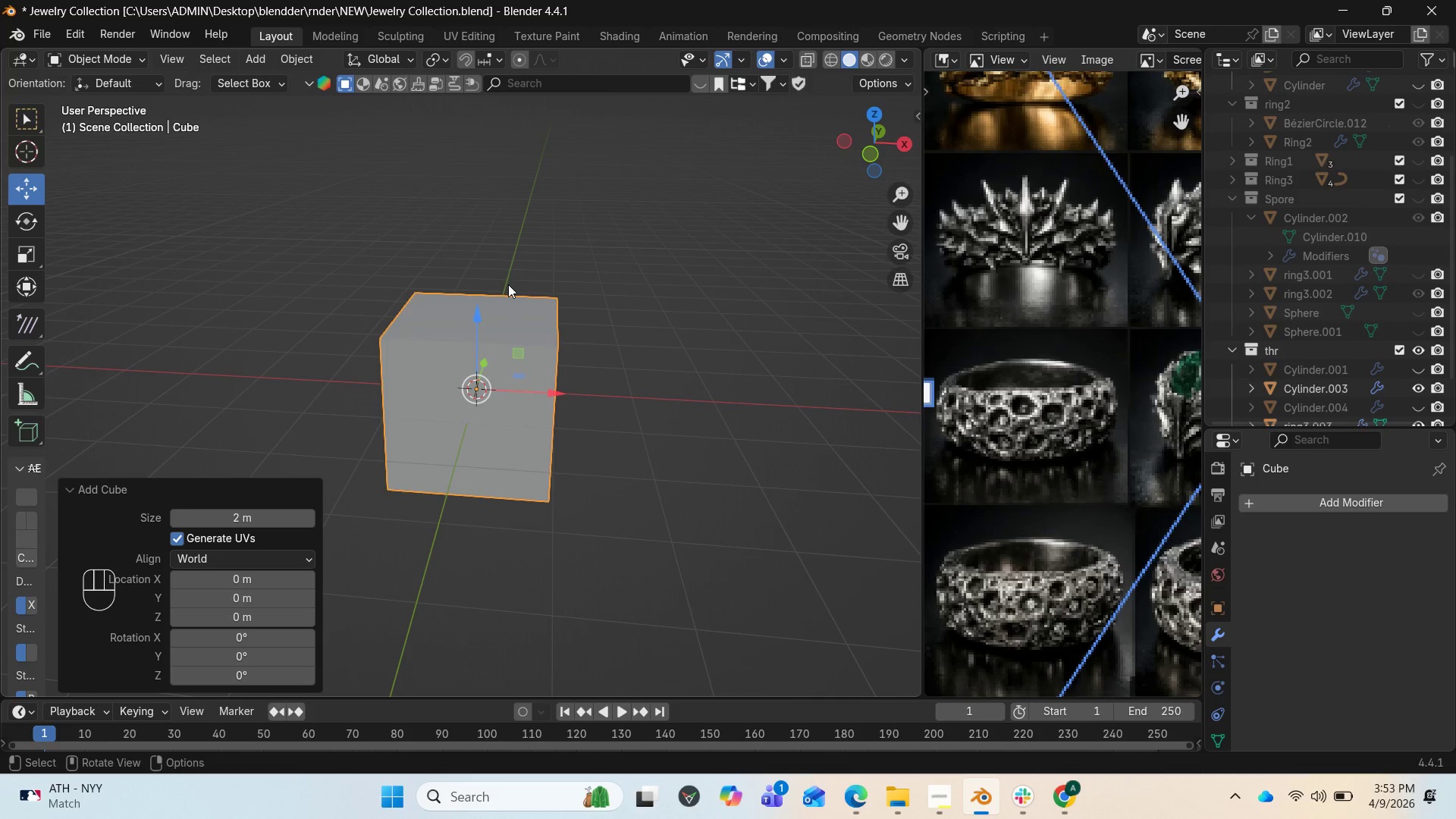 
key(Numpad1)
 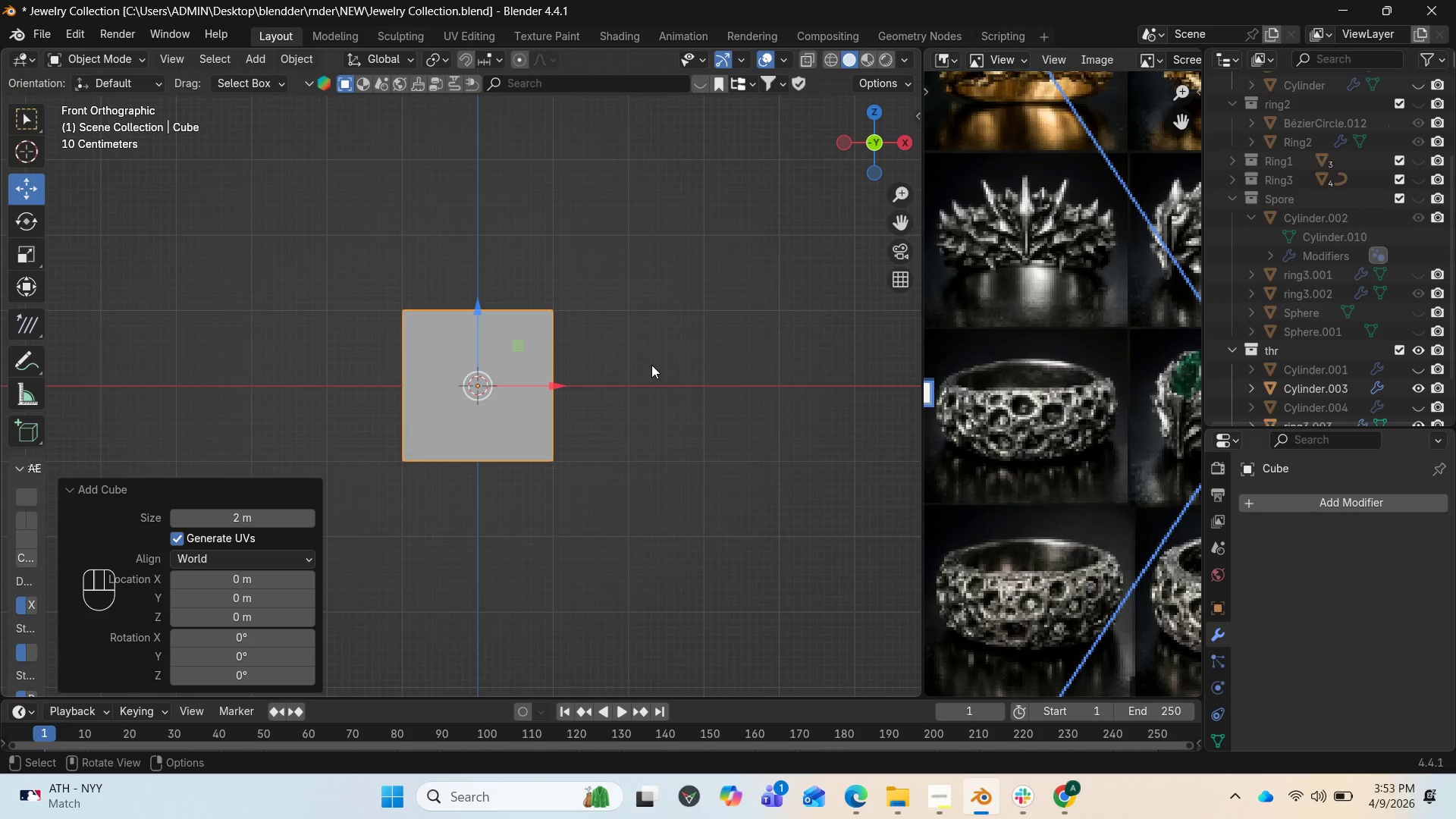 
wait(12.78)
 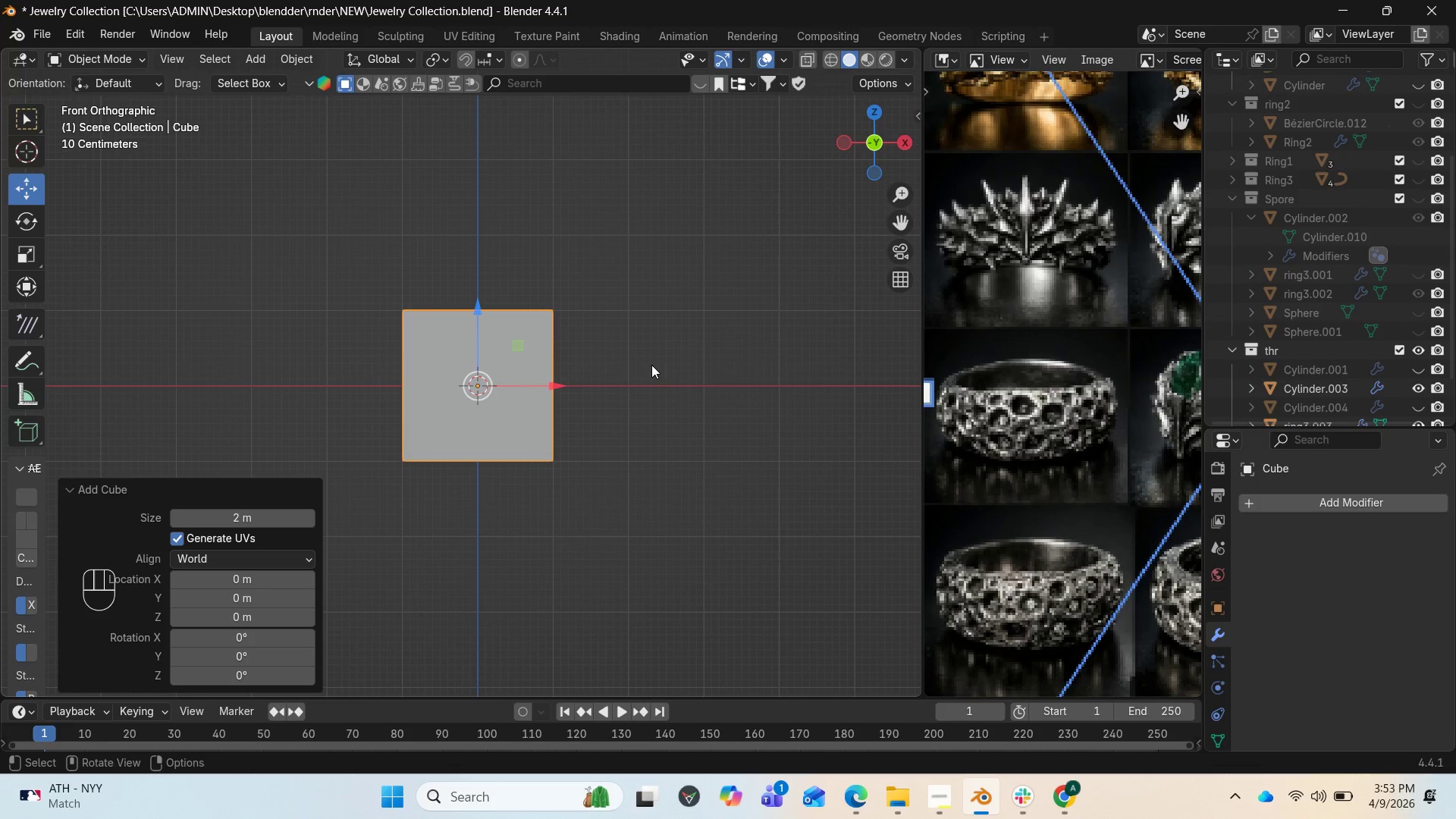 
key(S)
 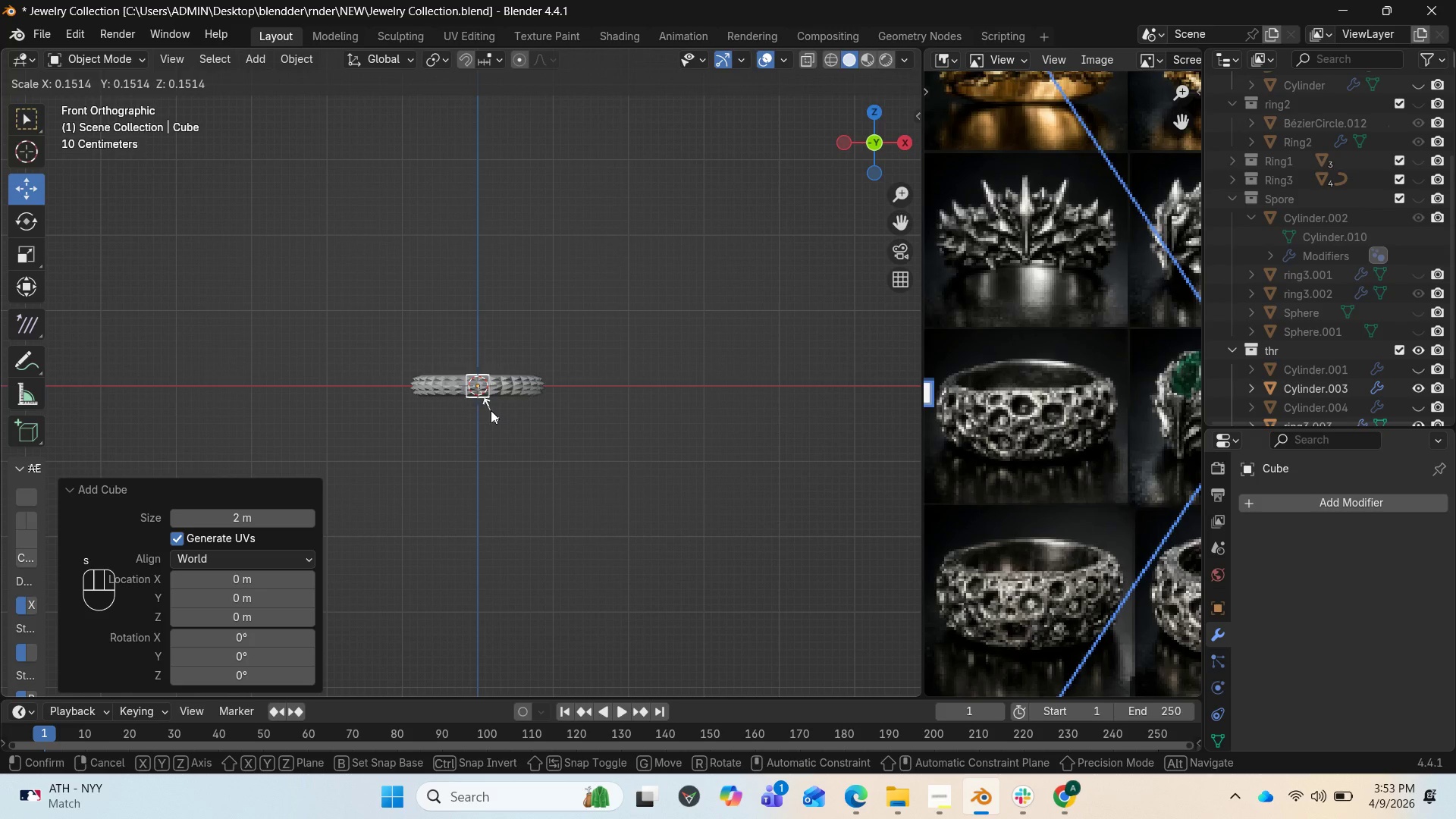 
left_click([488, 409])
 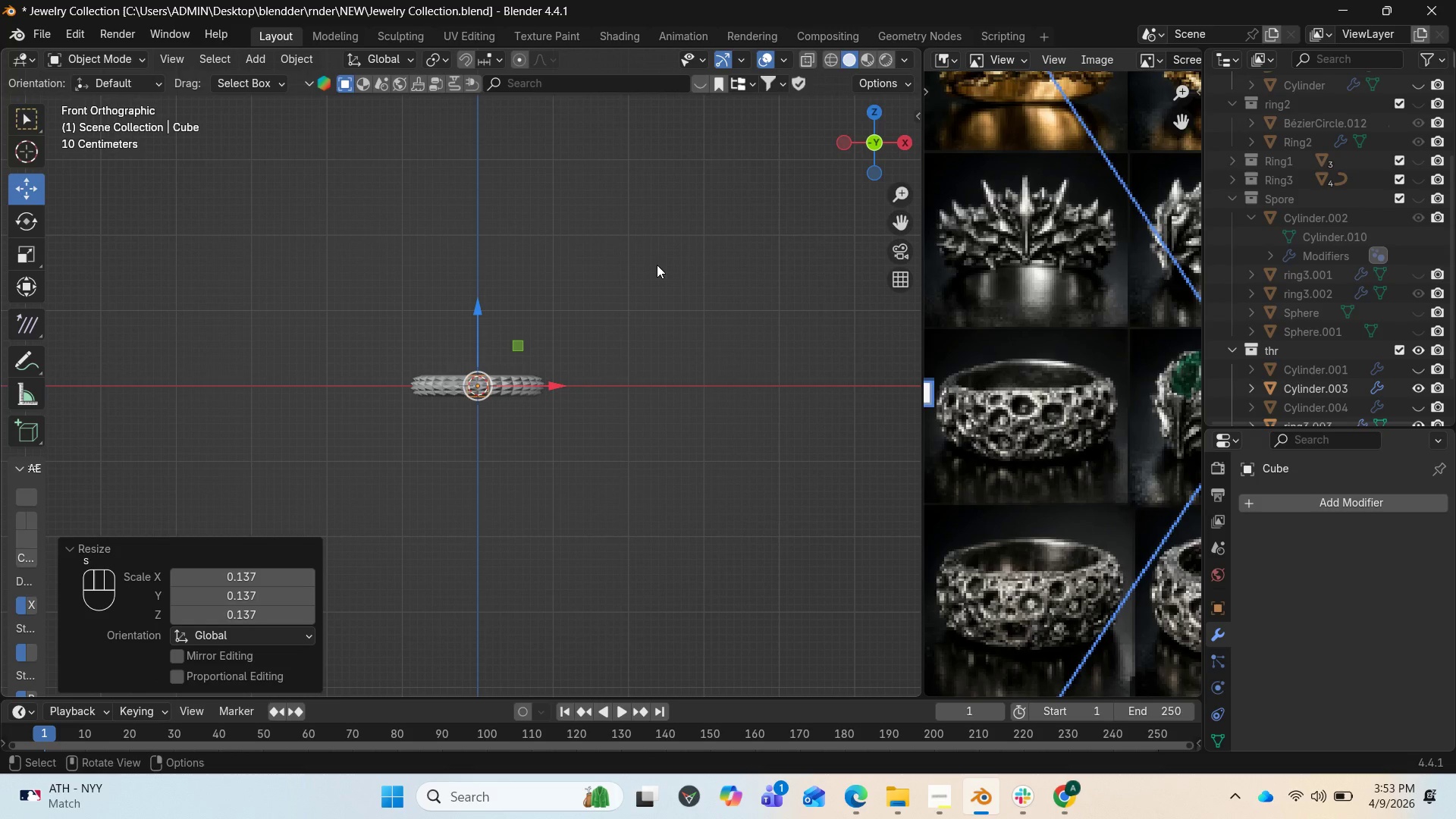 
key(Numpad3)
 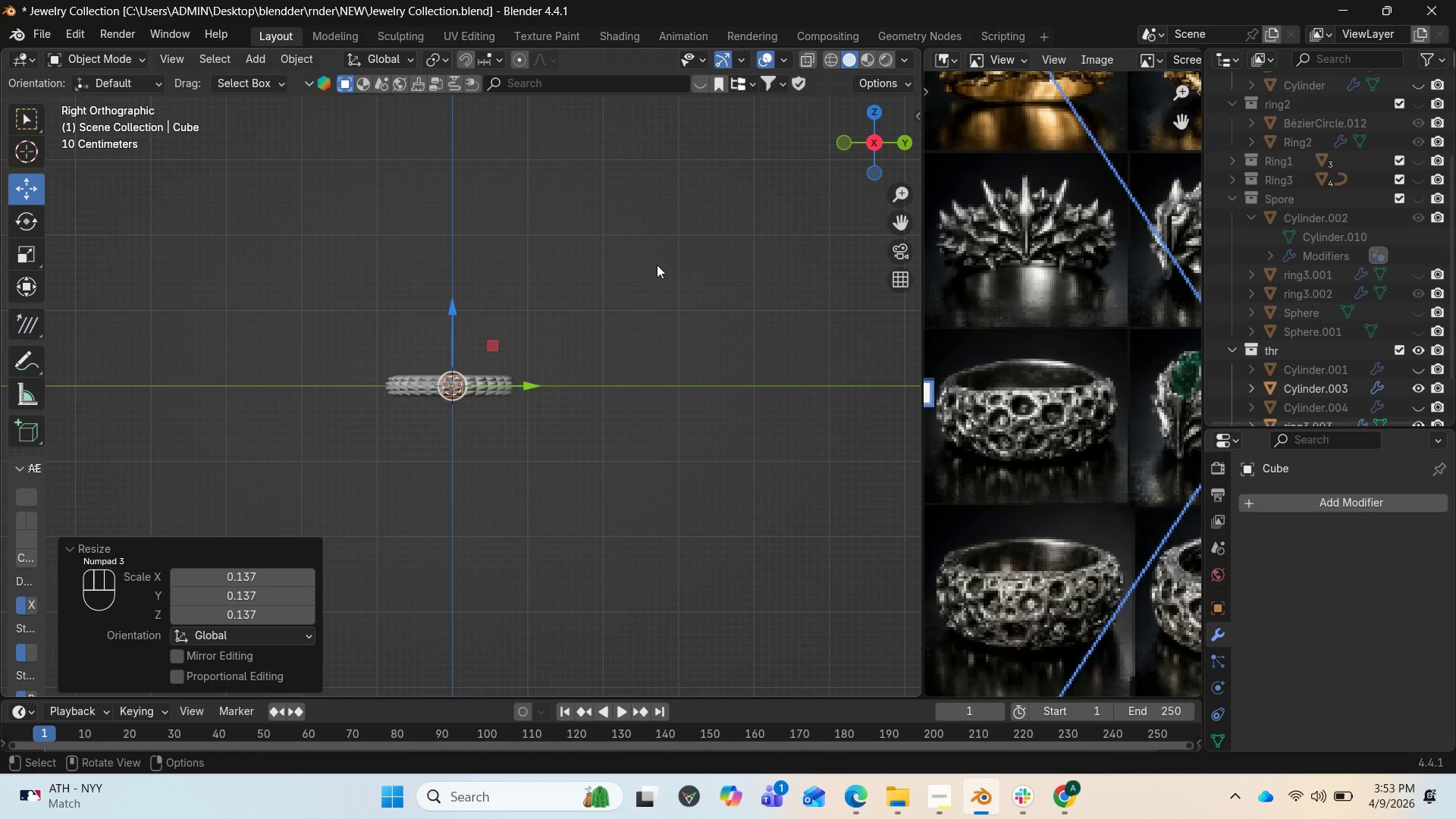 
scroll: coordinate [580, 330], scroll_direction: up, amount: 11.0
 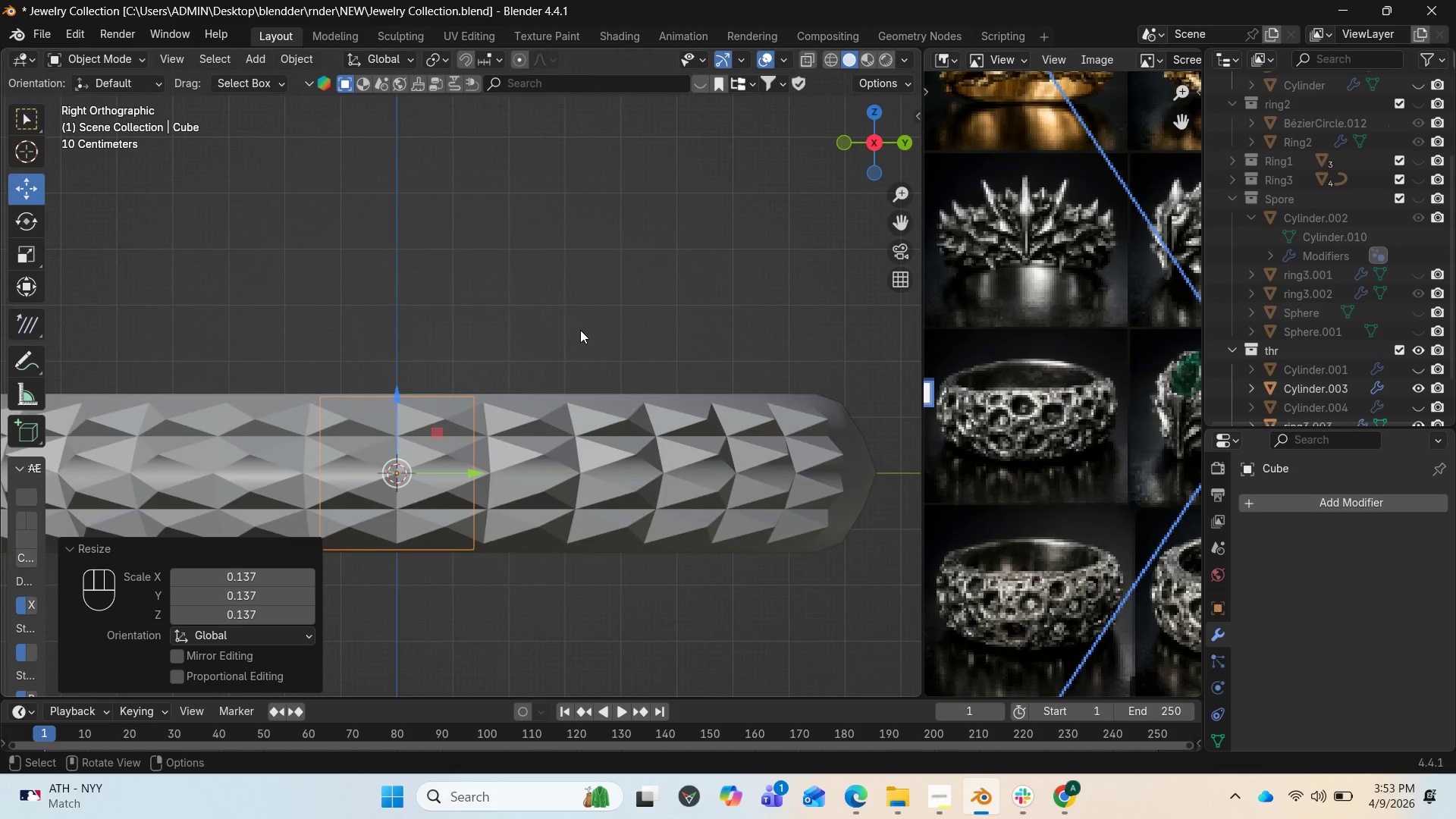 
key(Numpad1)
 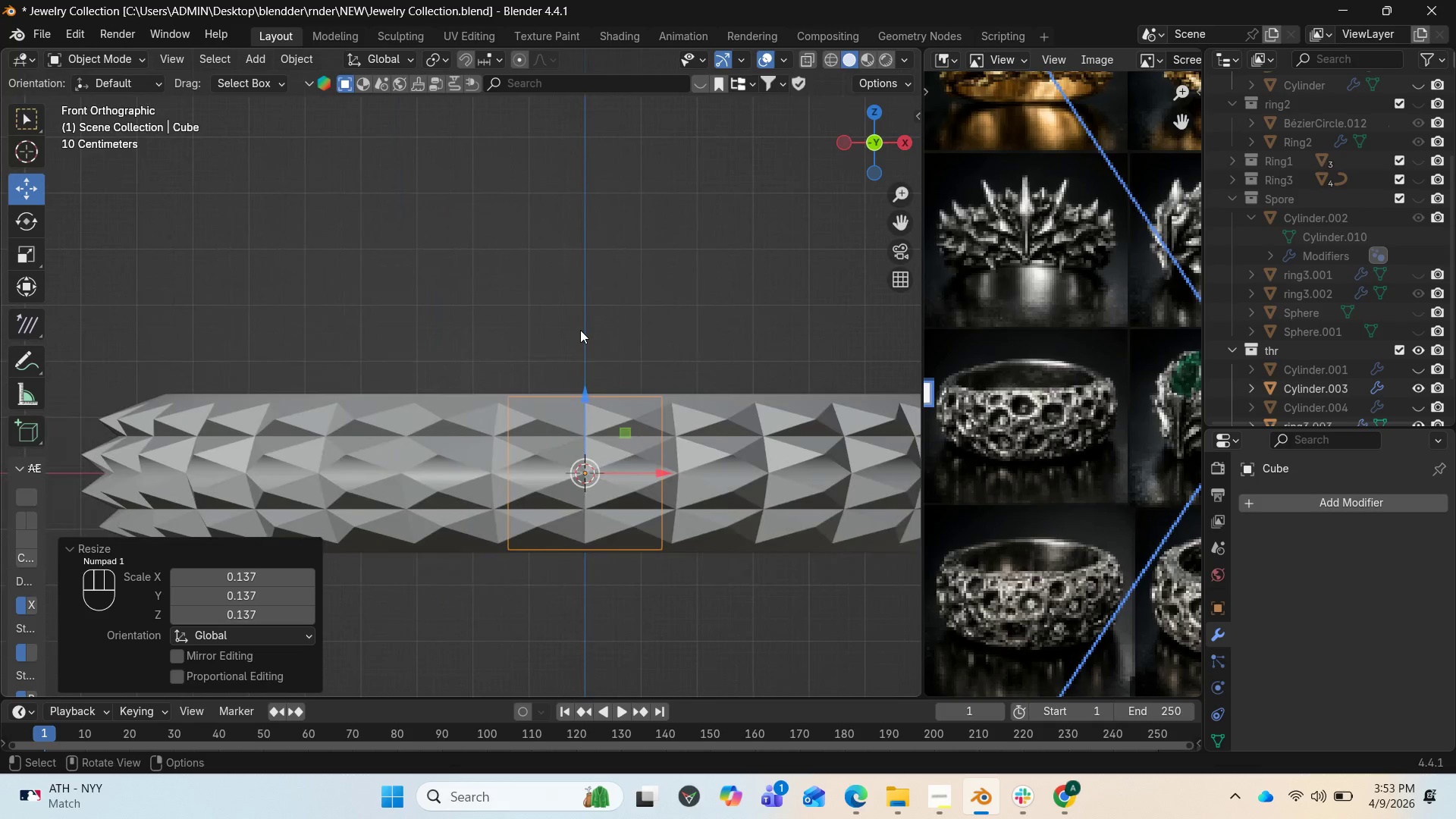 
key(Numpad9)
 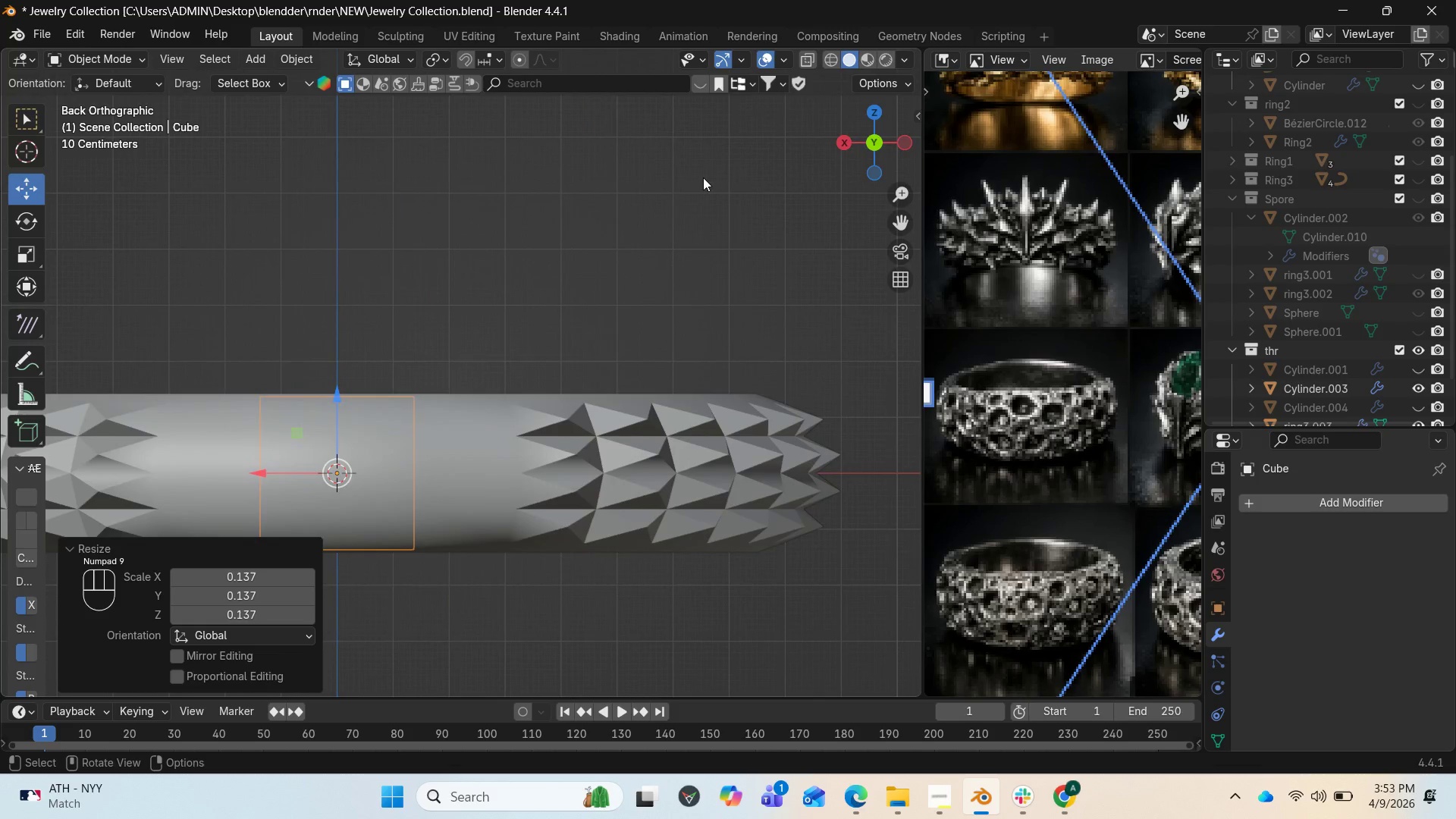 
left_click_drag(start_coordinate=[861, 148], to_coordinate=[758, 206])
 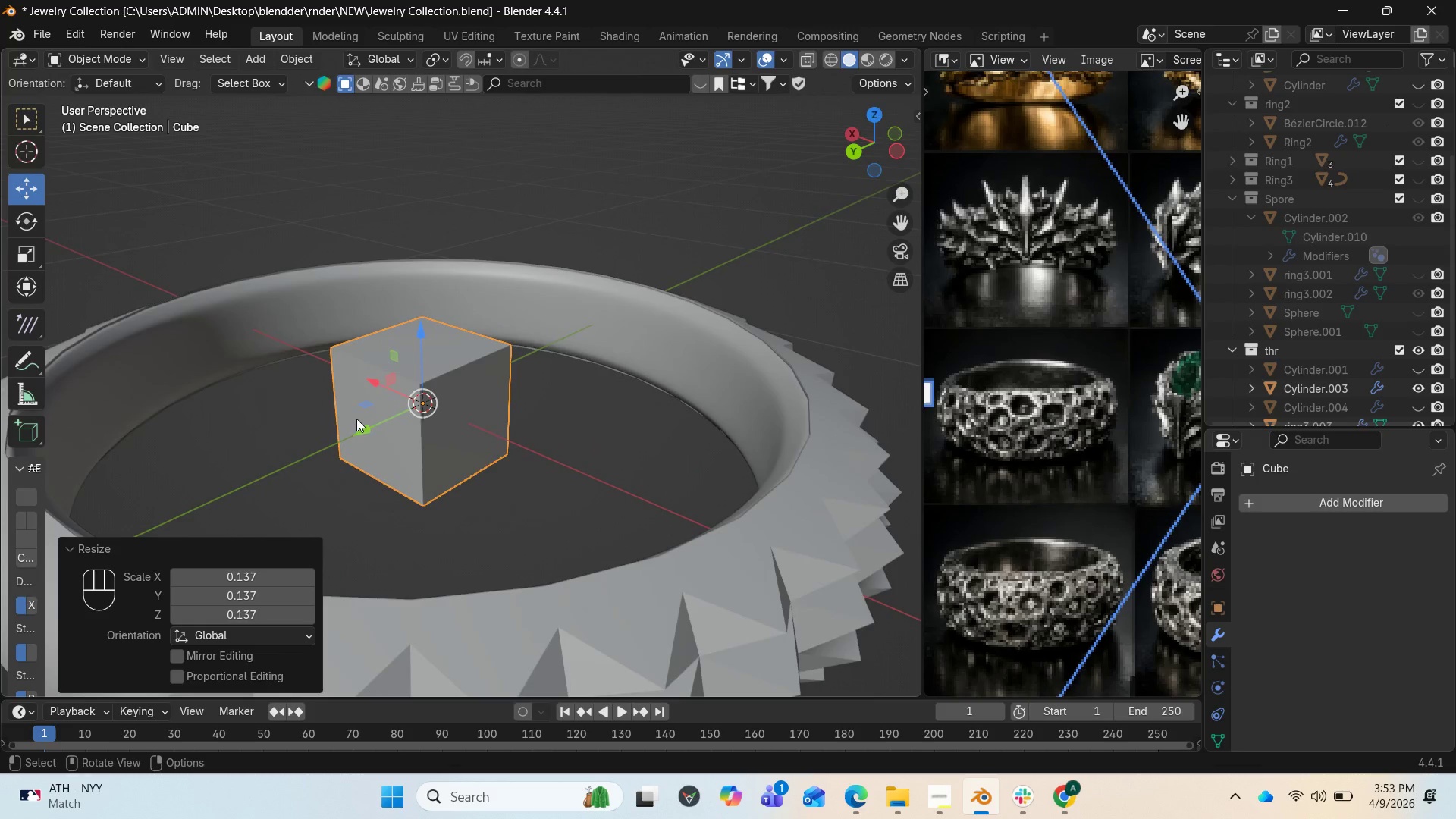 
left_click_drag(start_coordinate=[362, 428], to_coordinate=[372, 438])
 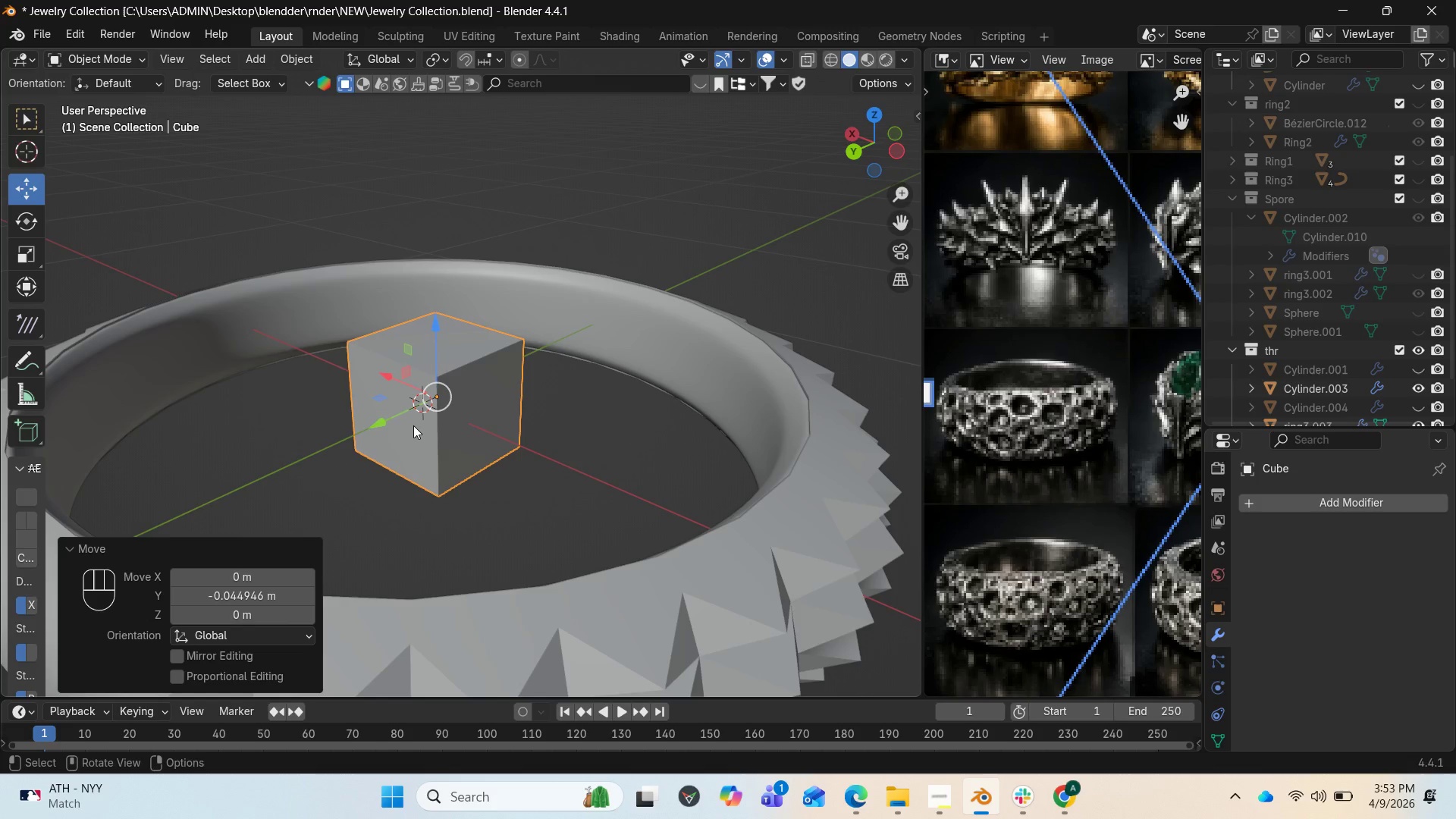 
key(Numpad1)
 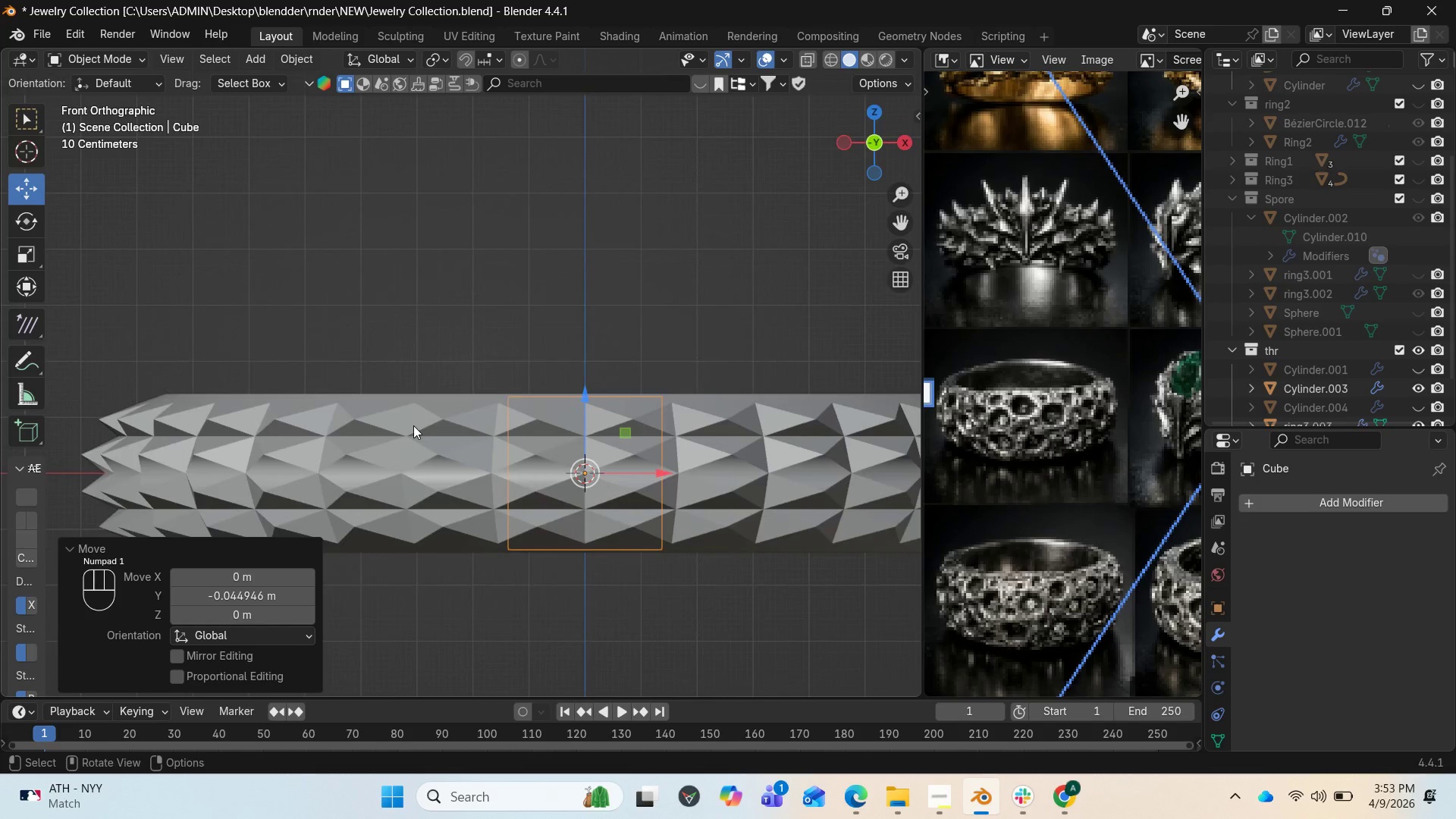 
key(Control+Z)
 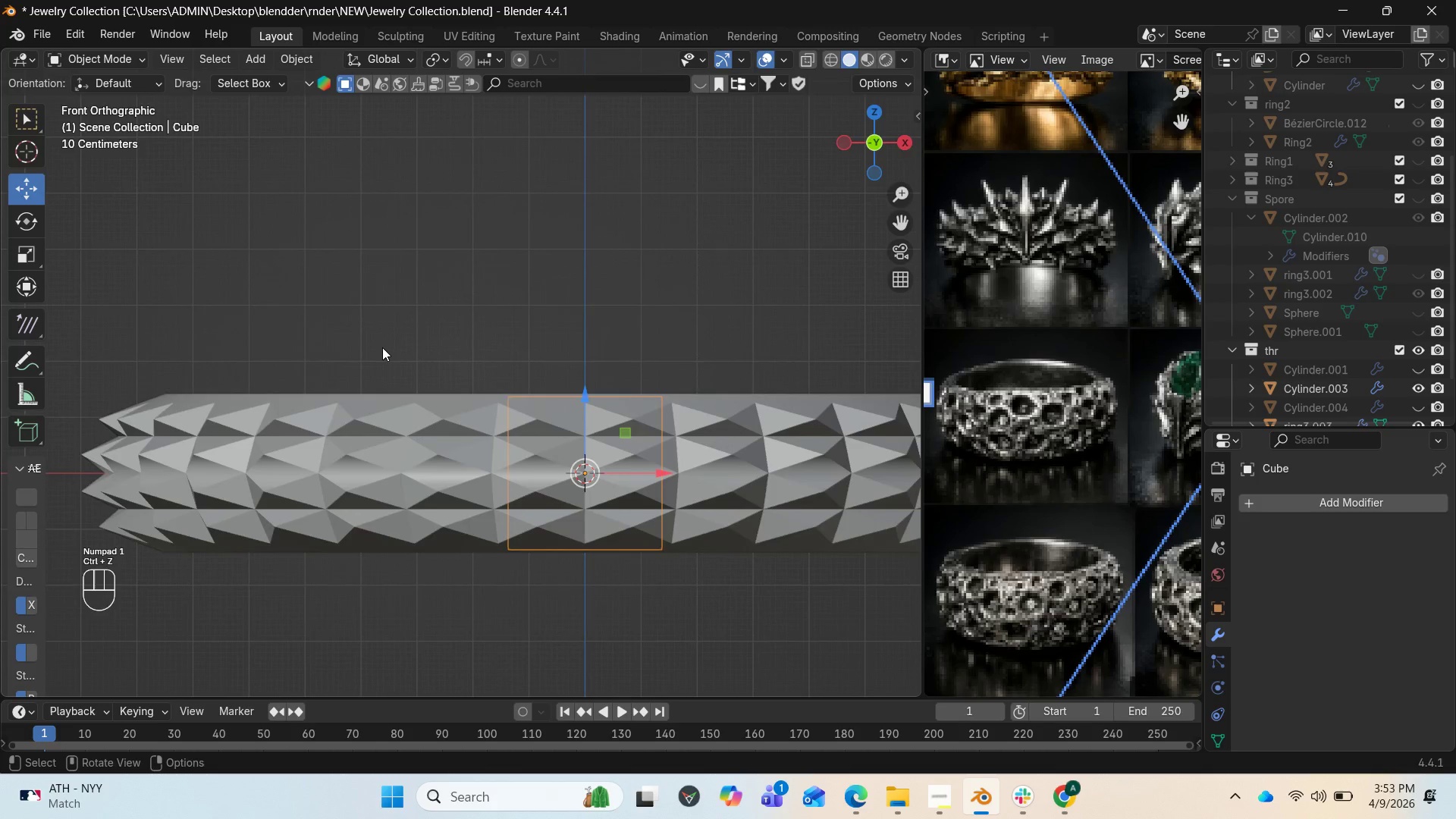 
key(Control+Z)
 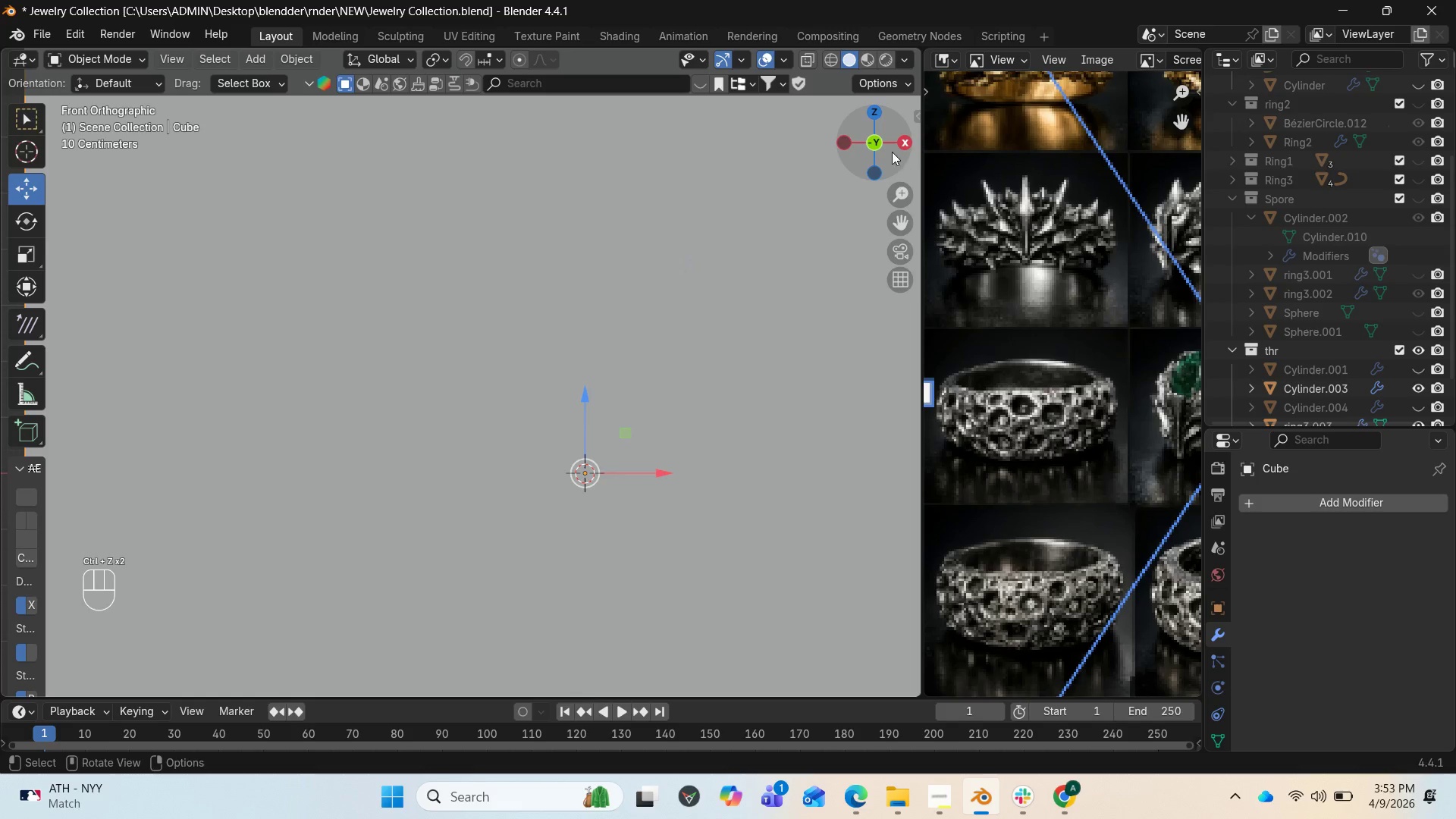 
left_click_drag(start_coordinate=[886, 149], to_coordinate=[8, 166])
 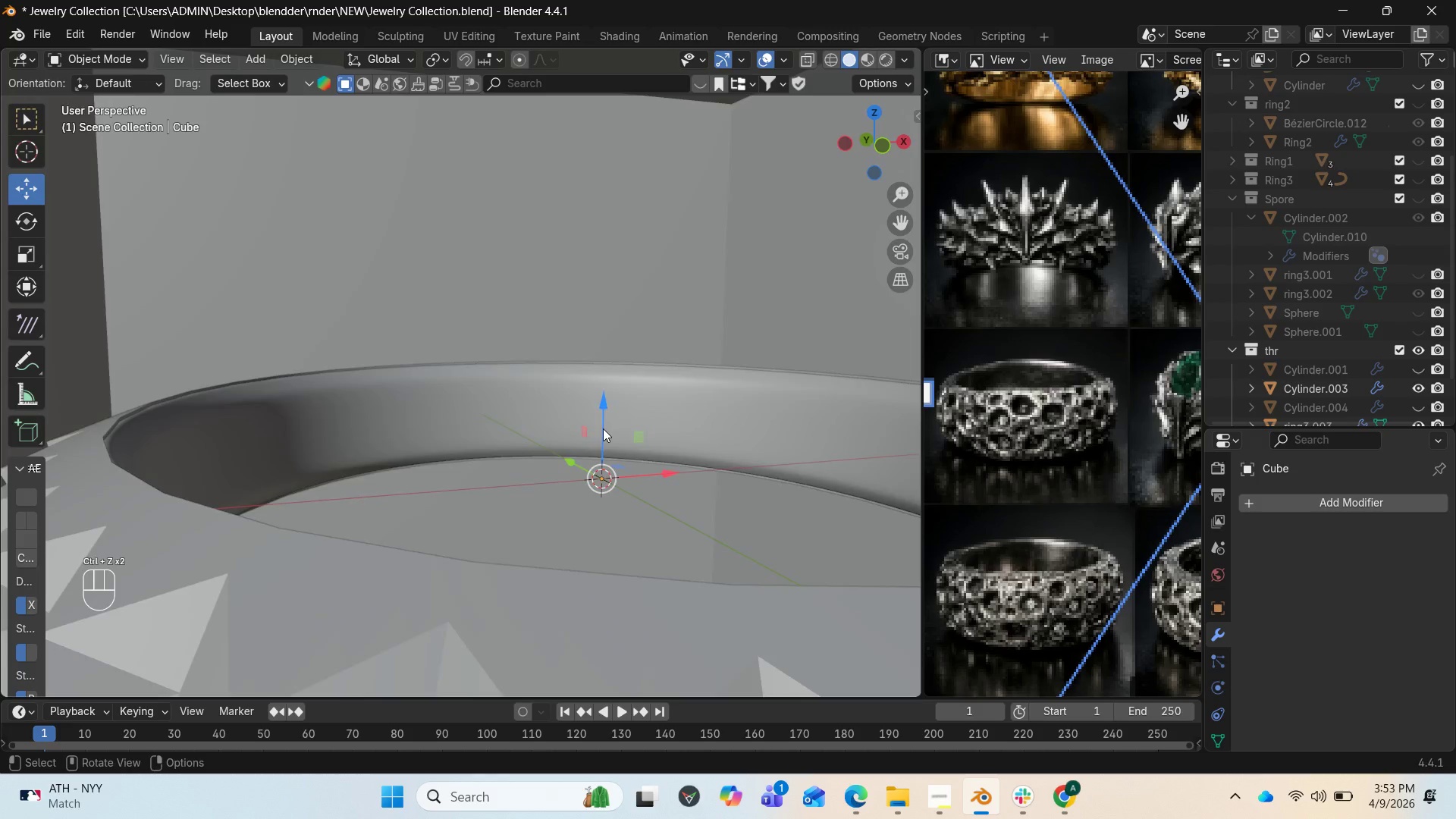 
scroll: coordinate [607, 454], scroll_direction: down, amount: 9.0
 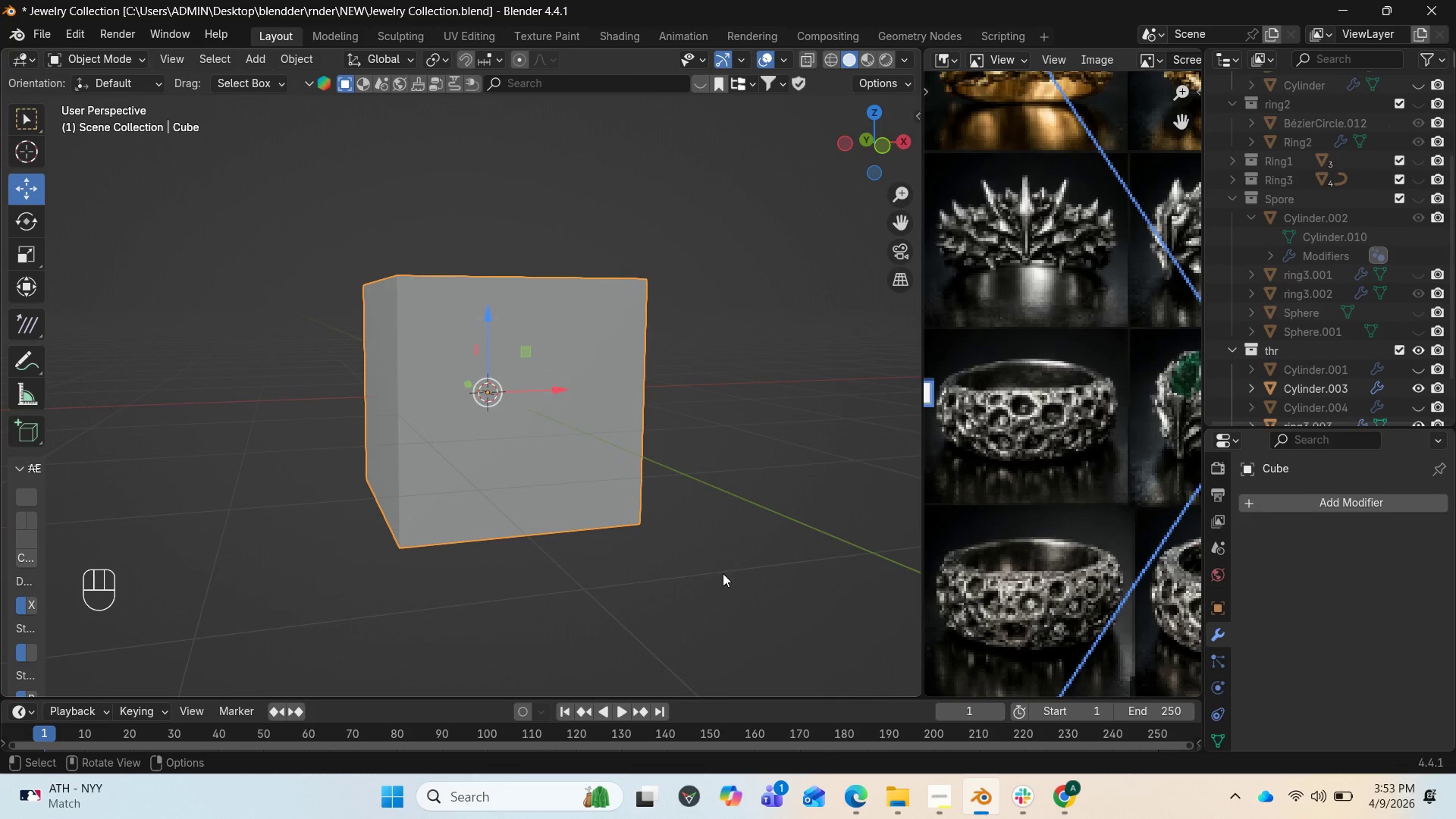 
key(S)
 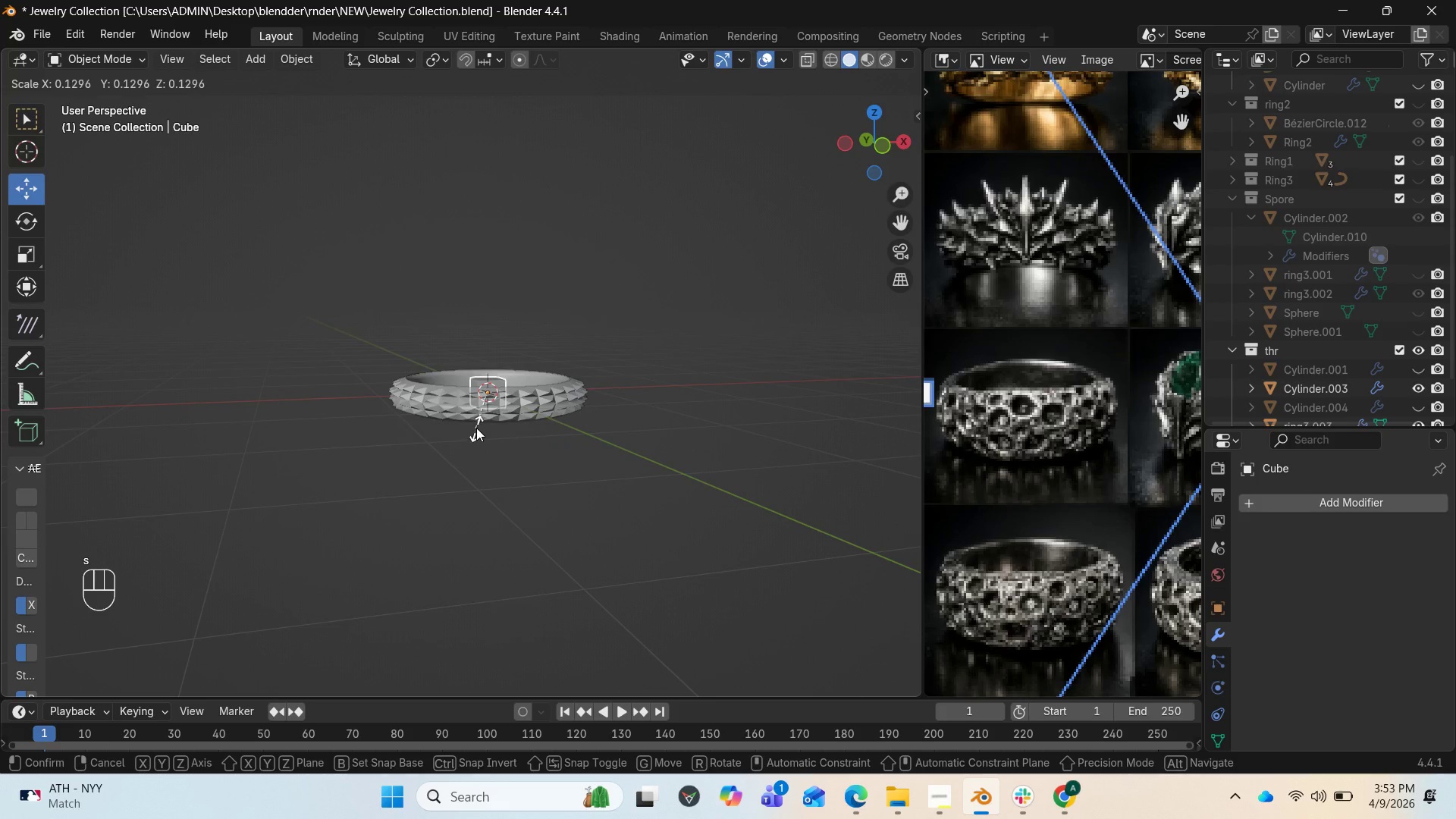 
left_click([476, 419])
 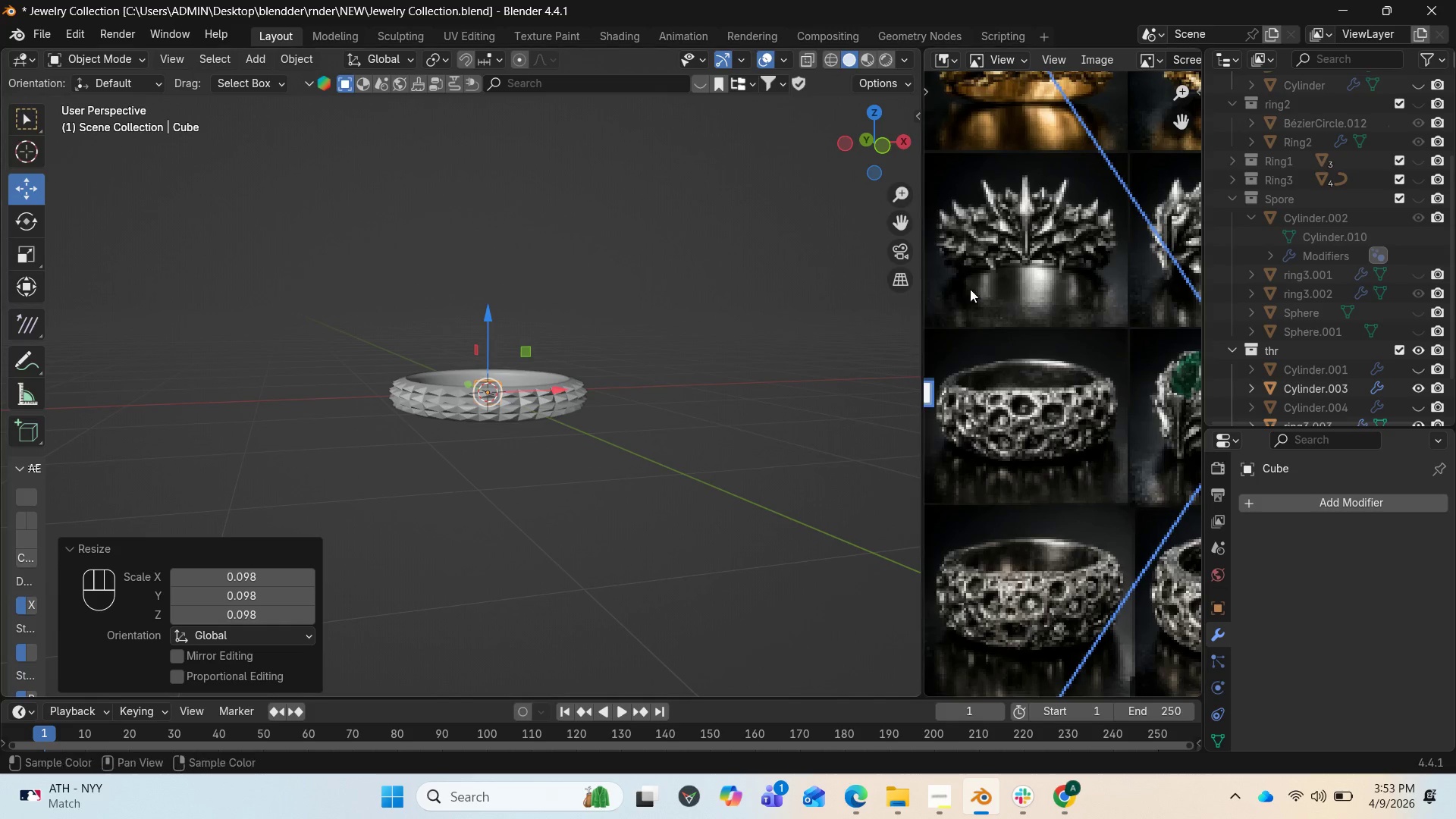 
scroll: coordinate [1218, 318], scroll_direction: down, amount: 6.0
 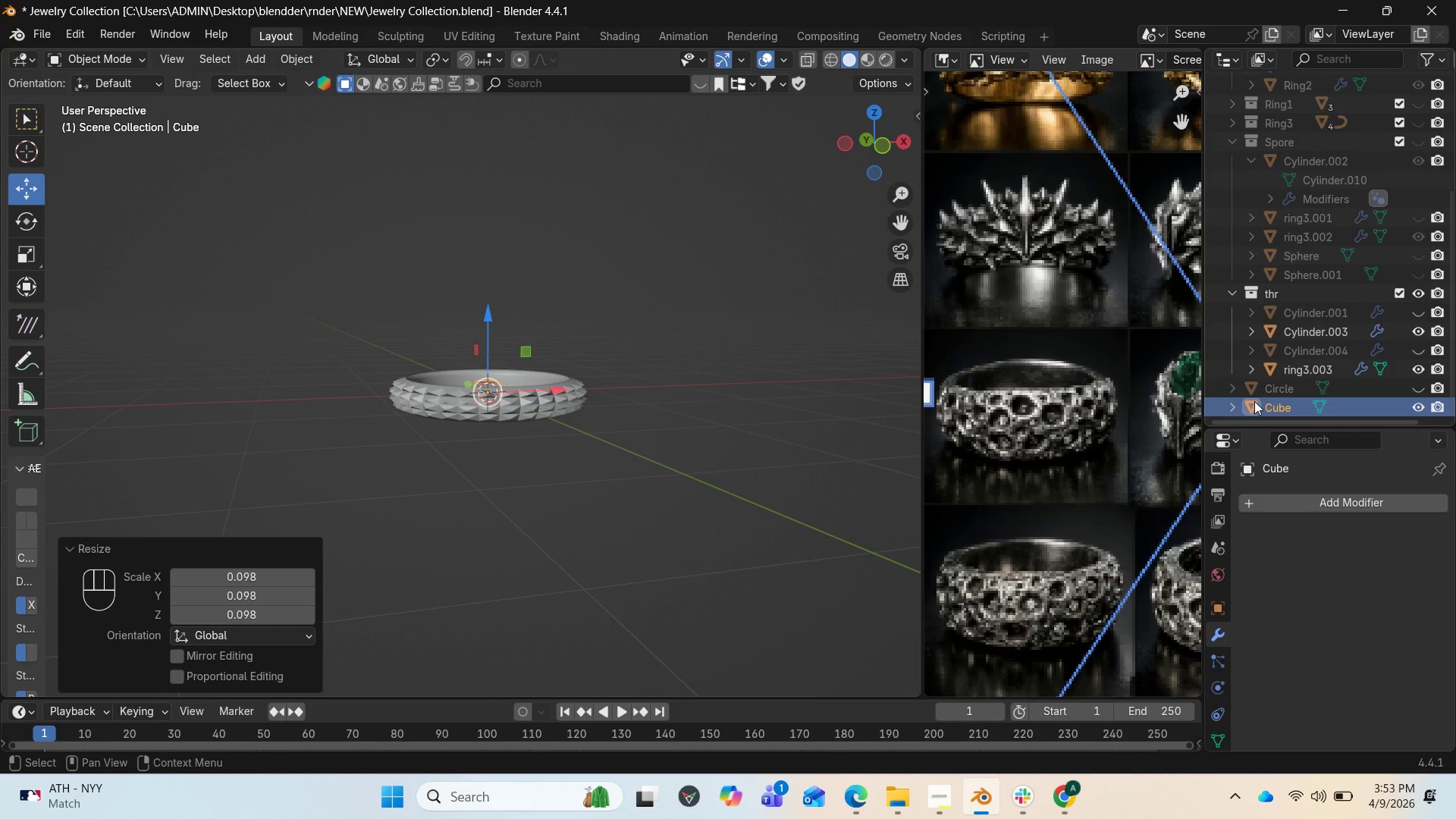 
left_click_drag(start_coordinate=[1262, 406], to_coordinate=[1291, 319])
 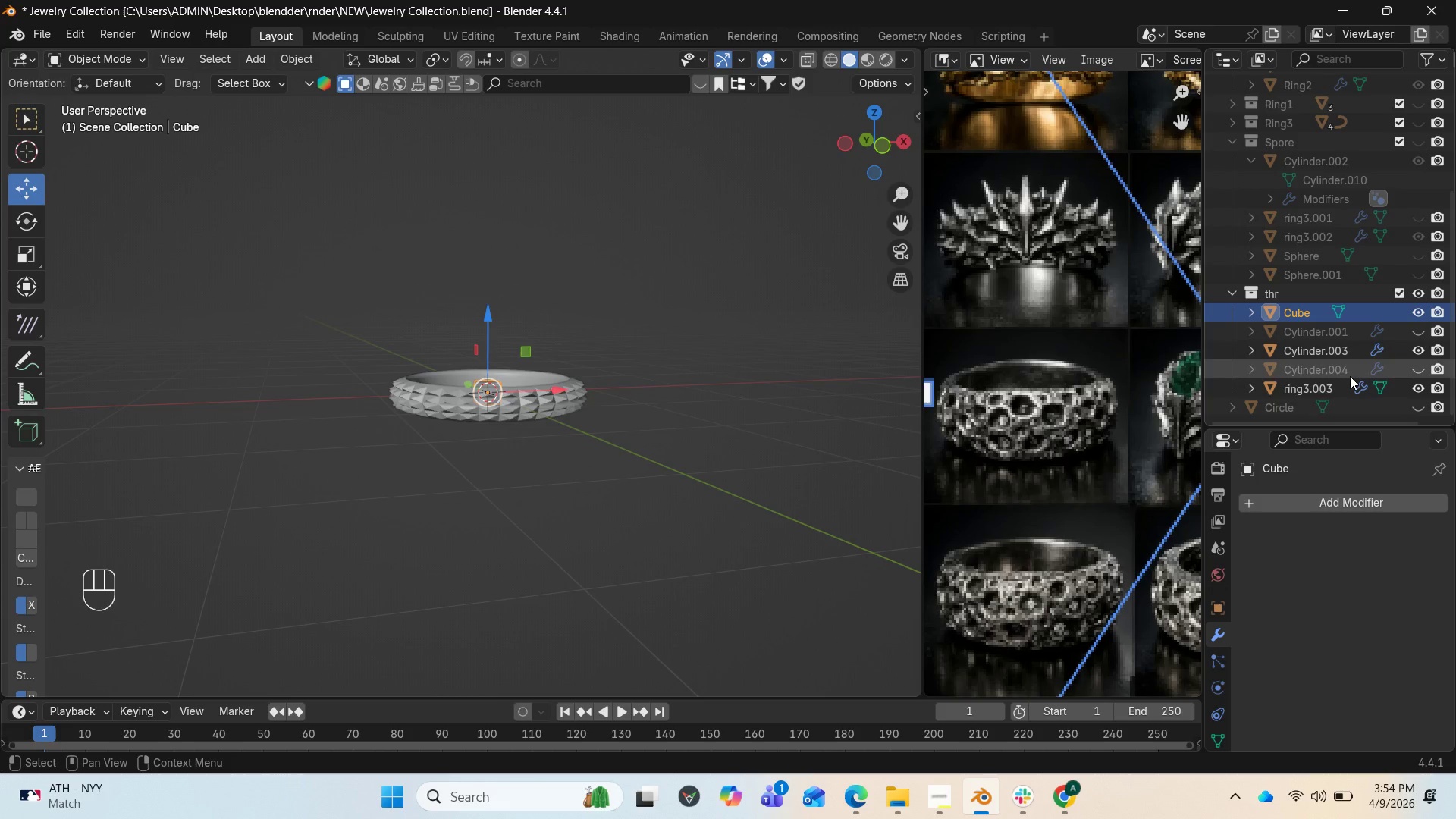 
left_click_drag(start_coordinate=[866, 144], to_coordinate=[40, 188])
 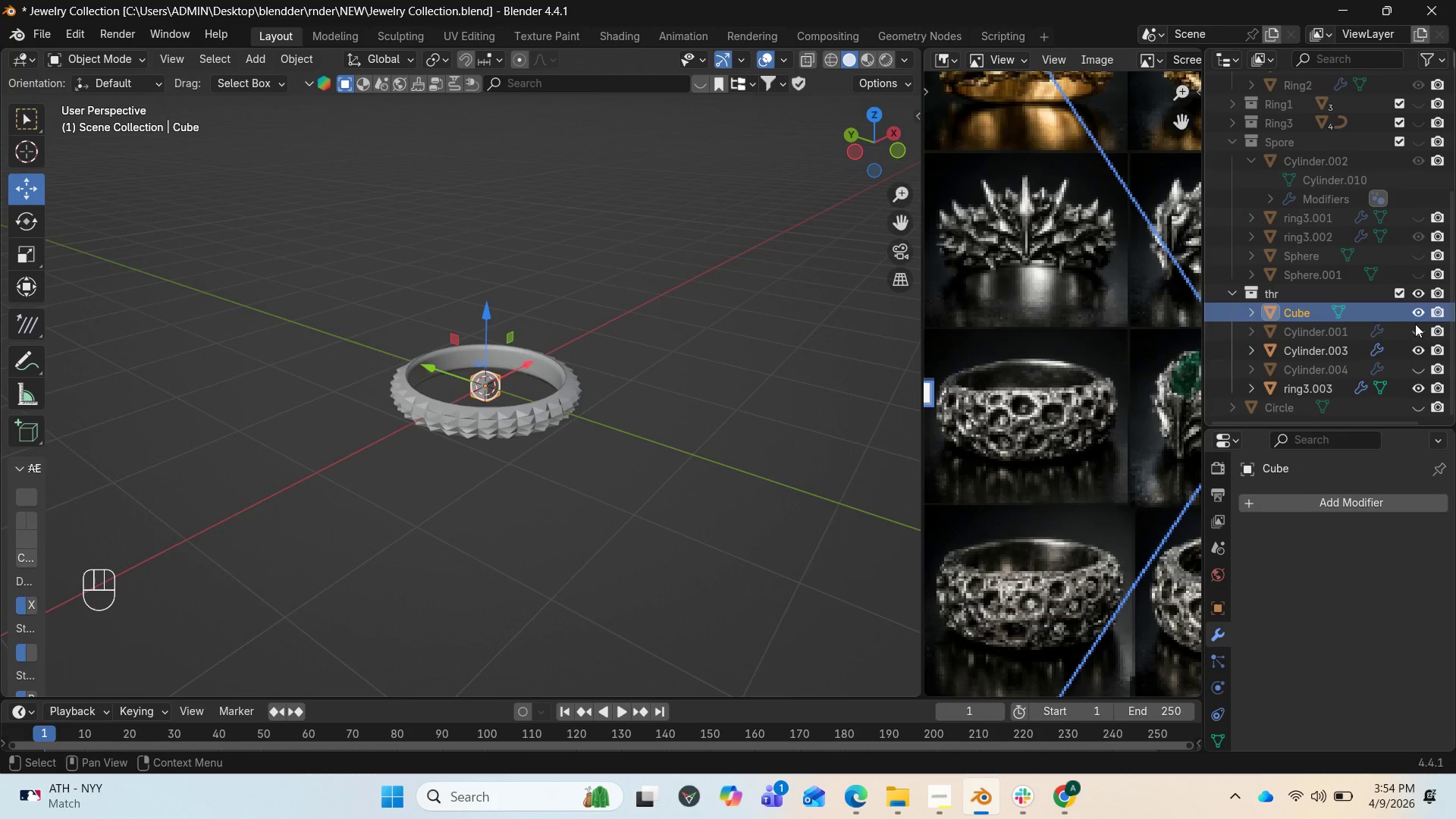 
left_click([1418, 346])
 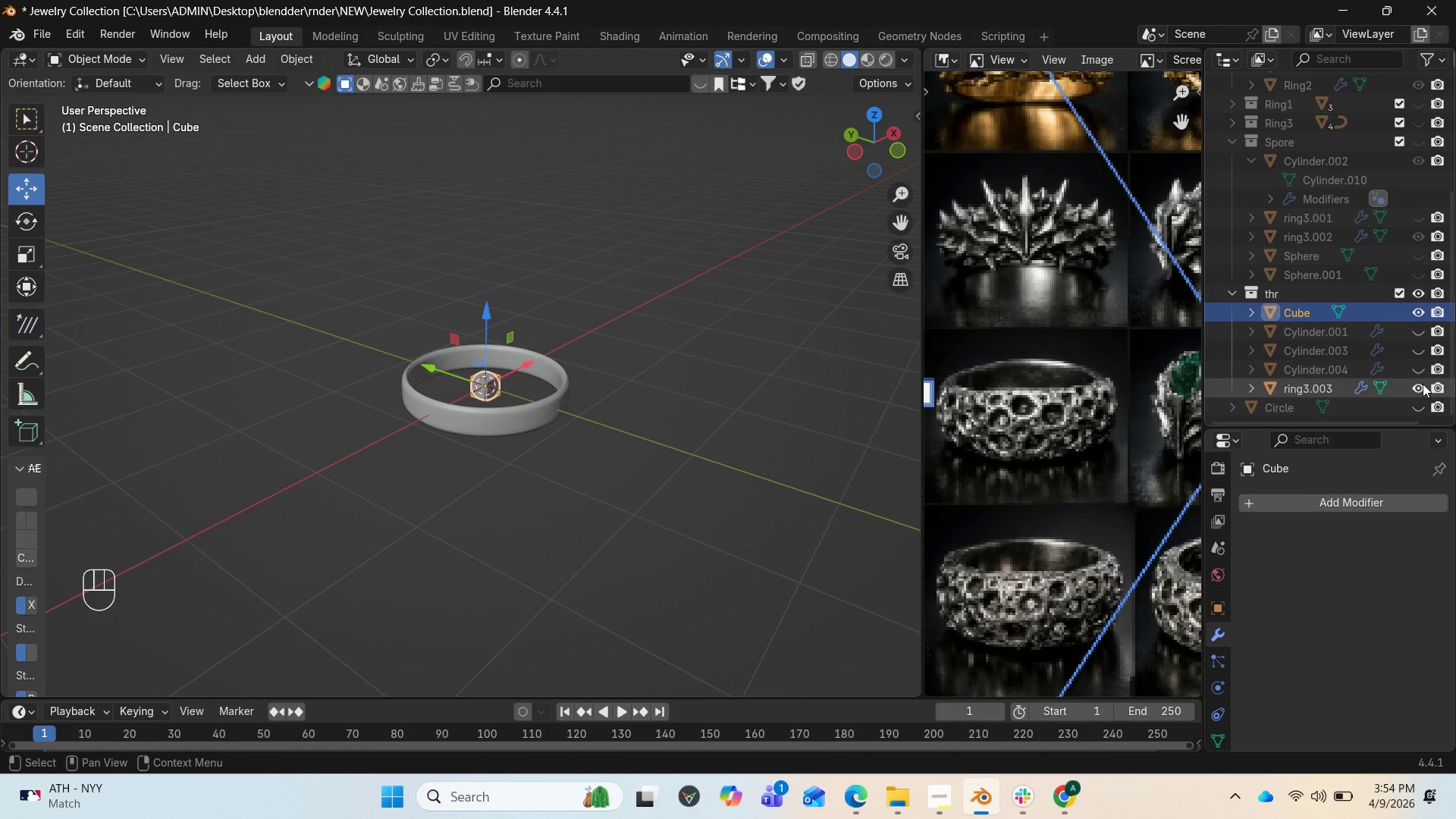 
left_click([1420, 384])
 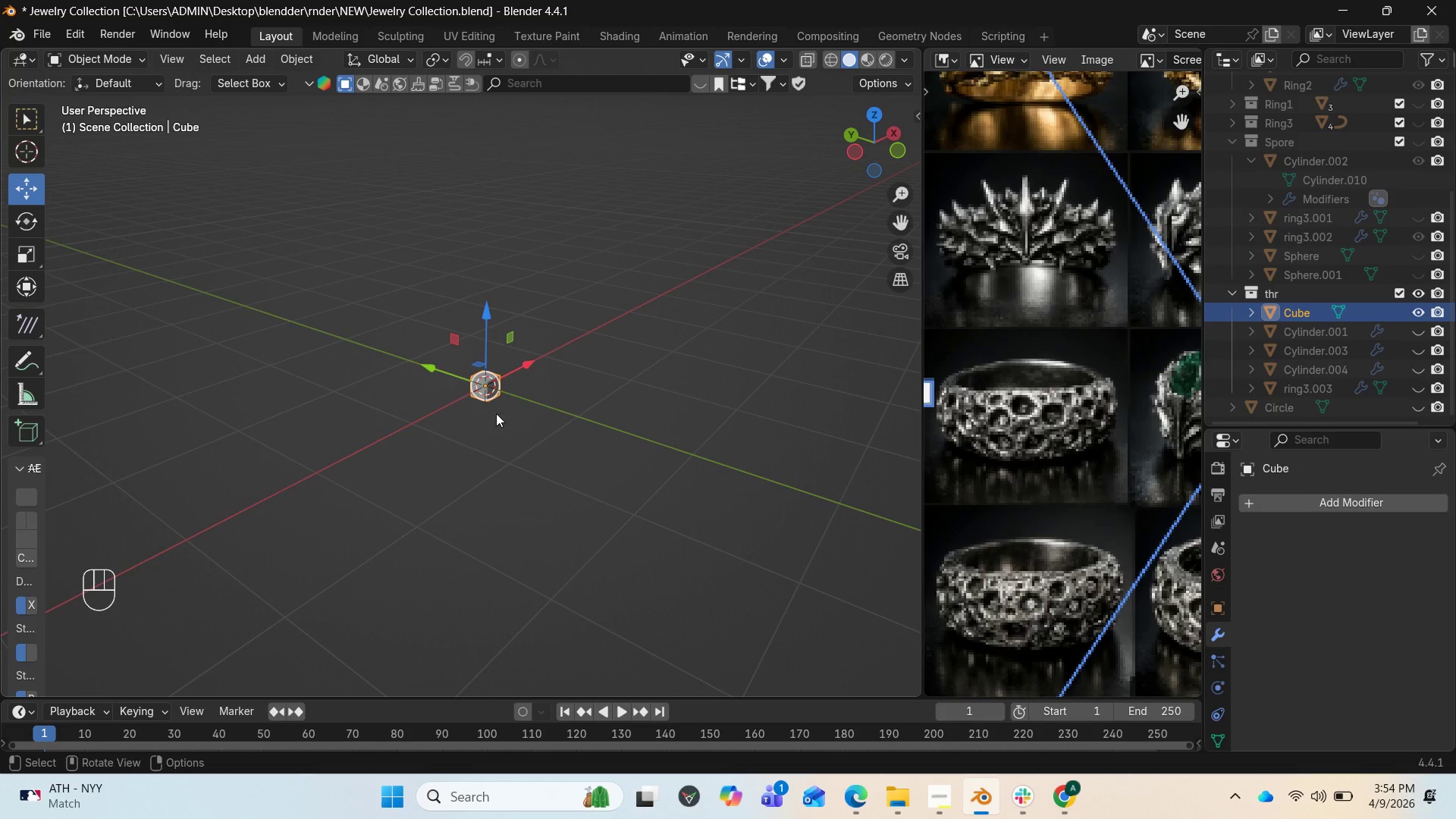 
key(Numpad1)
 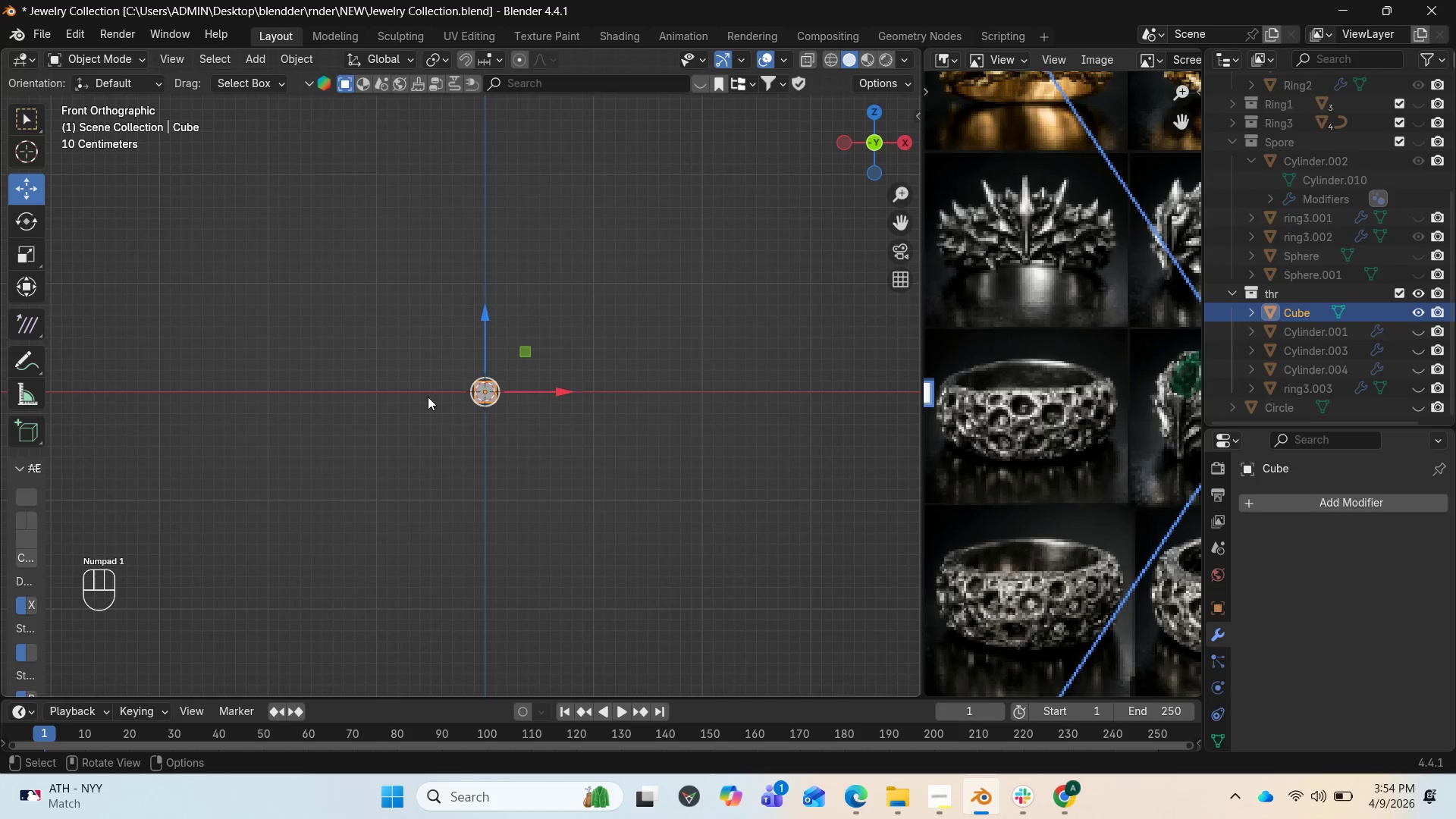 
key(Numpad9)
 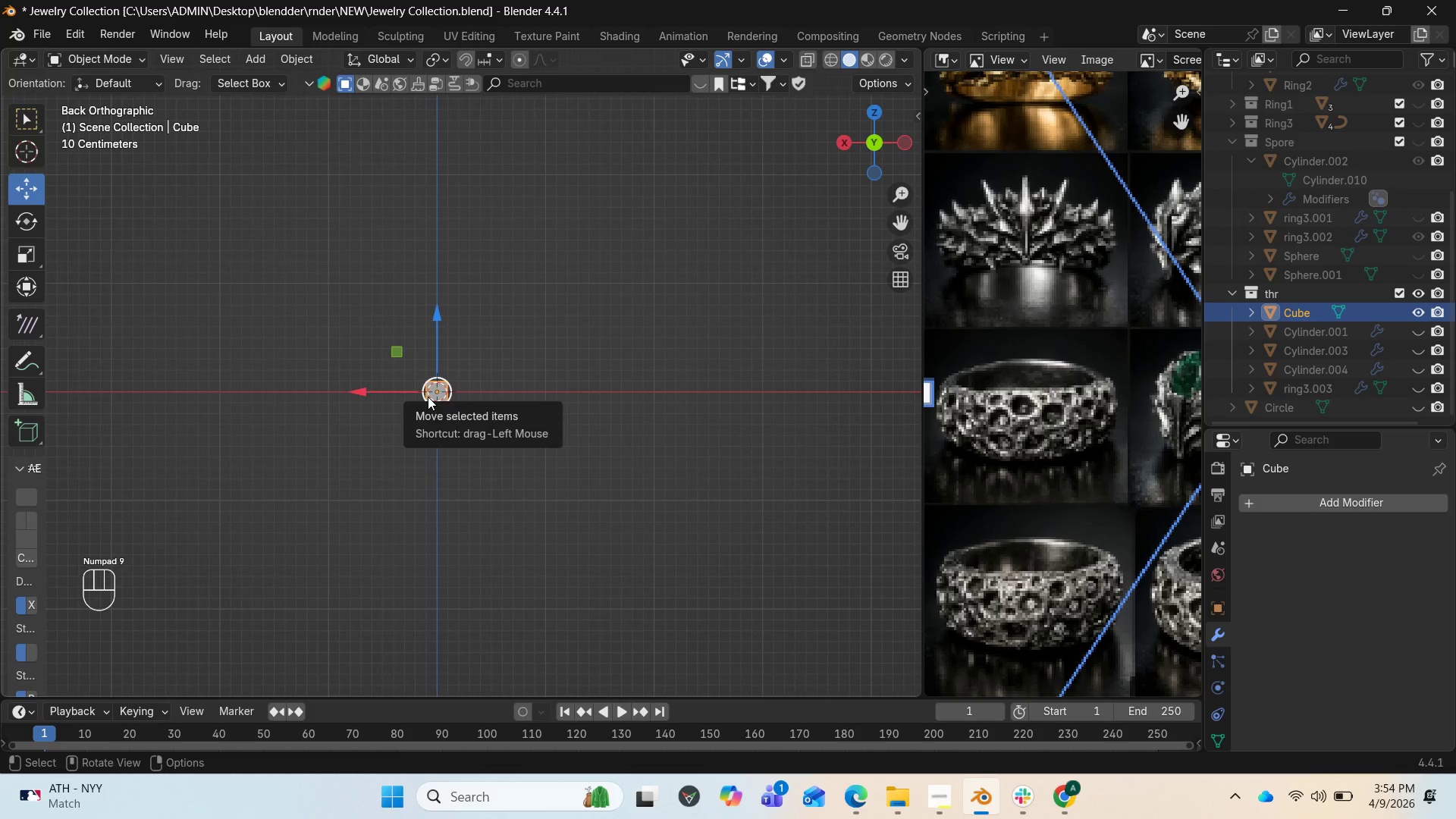 
scroll: coordinate [429, 396], scroll_direction: up, amount: 1.0
 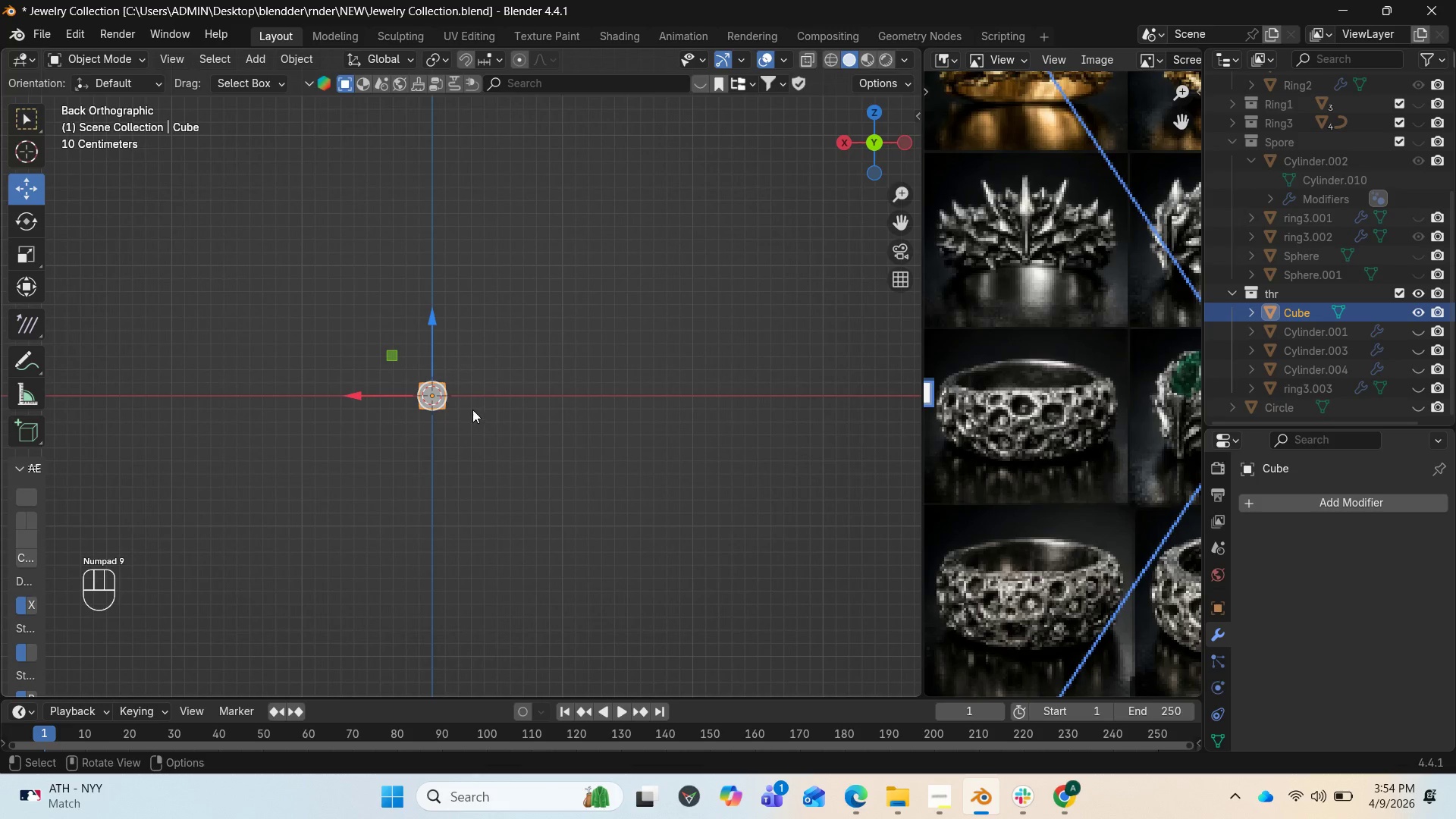 
key(Numpad3)
 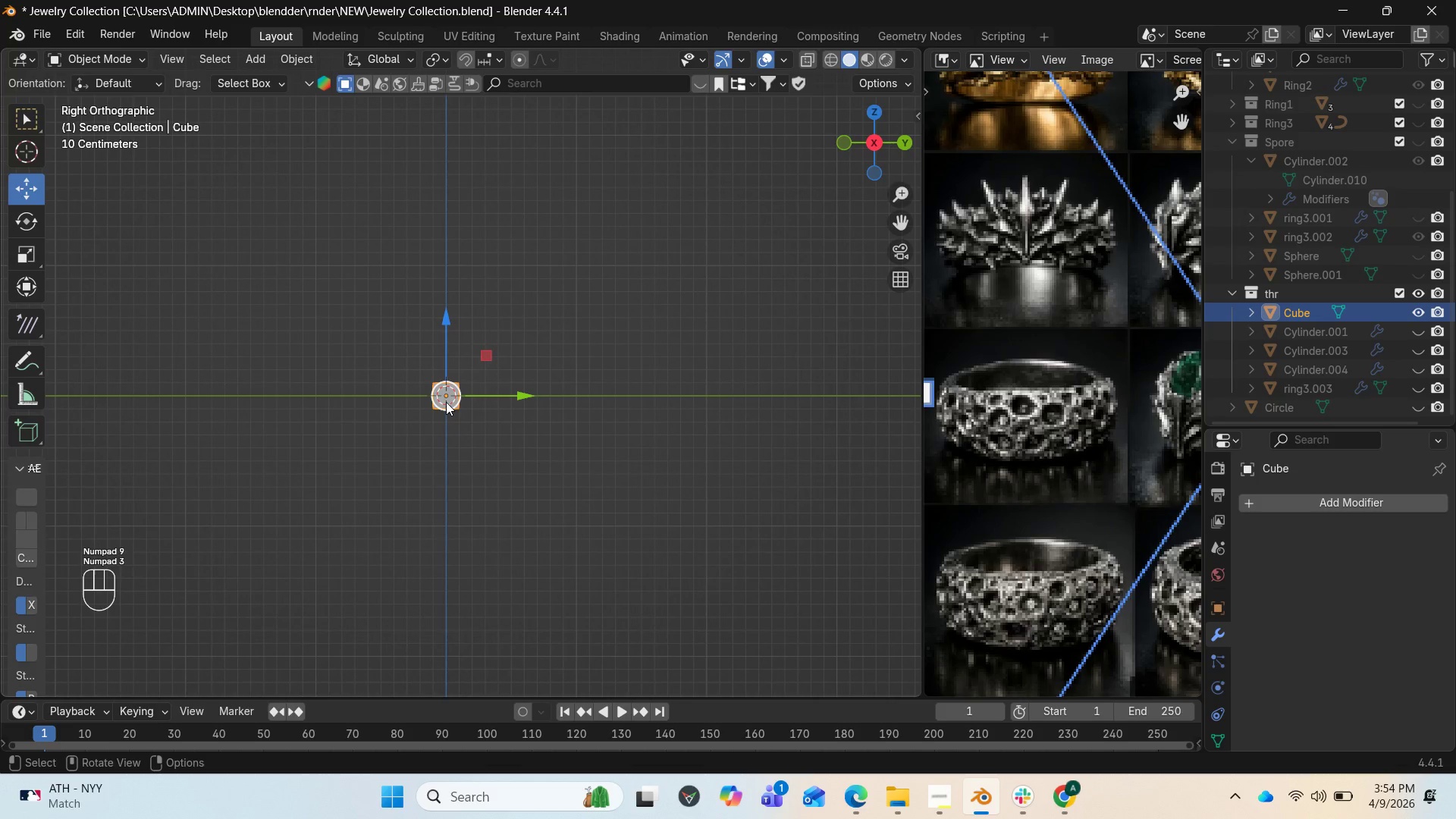 
key(Numpad9)
 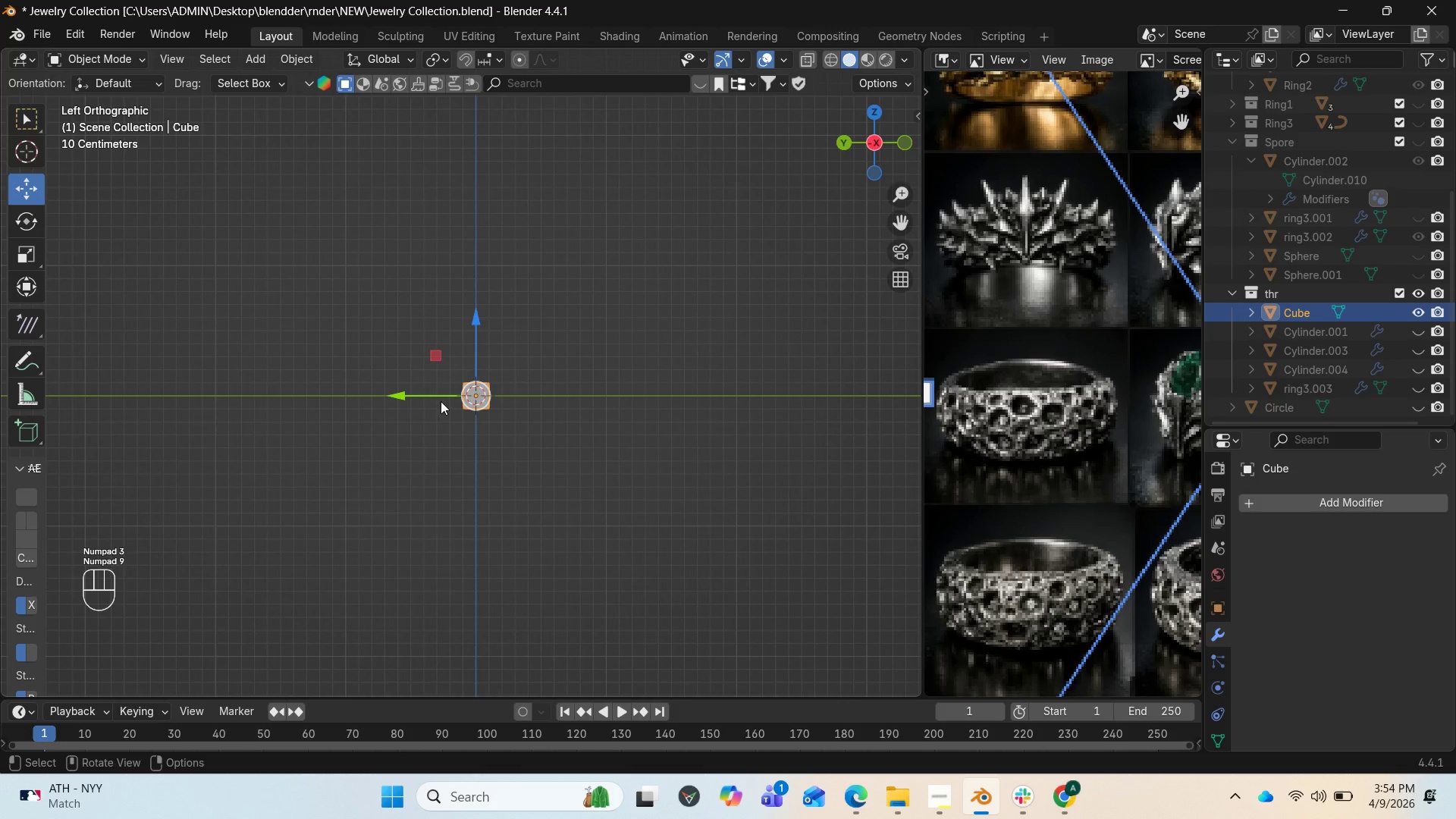 
scroll: coordinate [428, 398], scroll_direction: up, amount: 7.0
 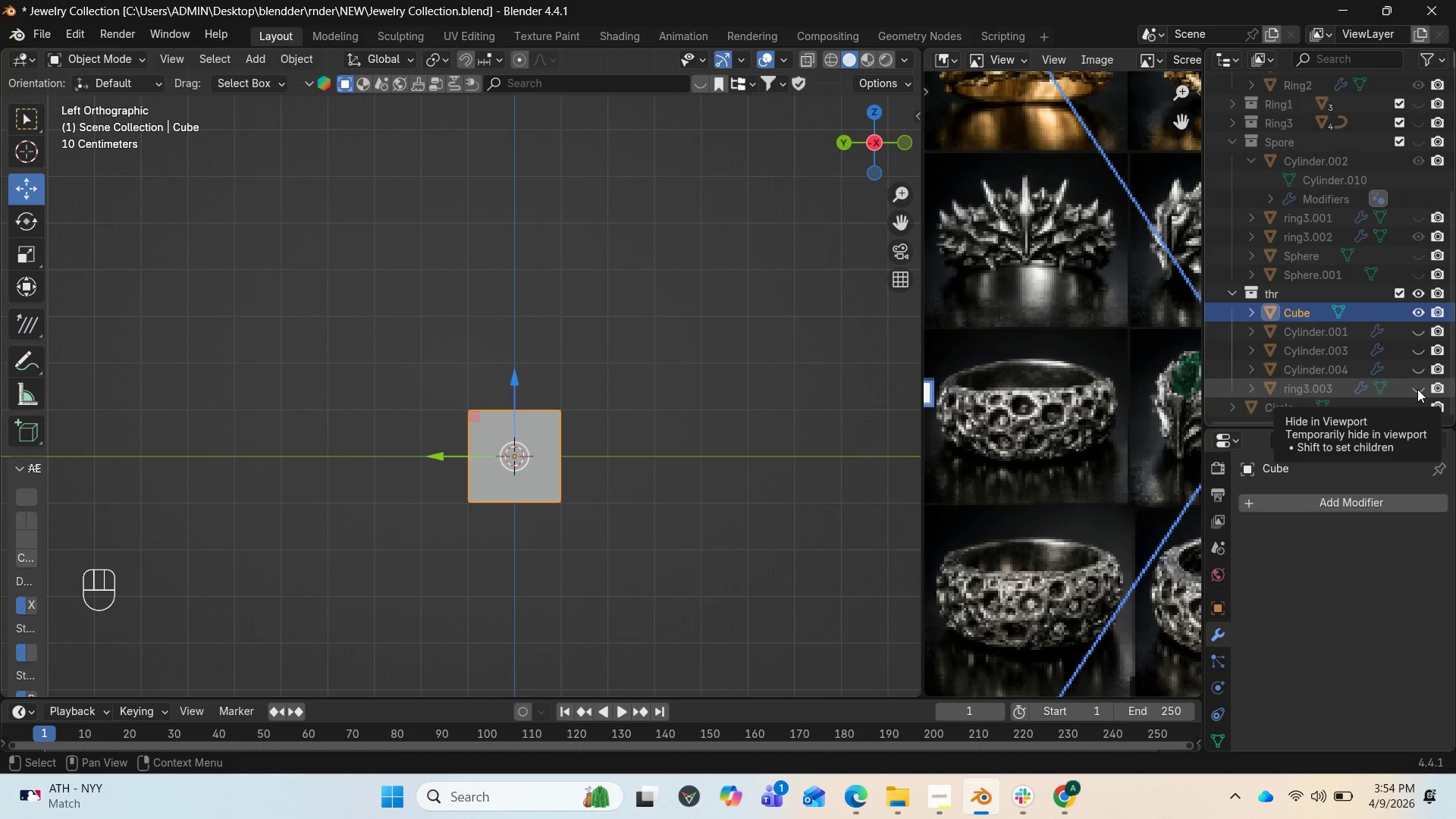 
left_click([1421, 347])
 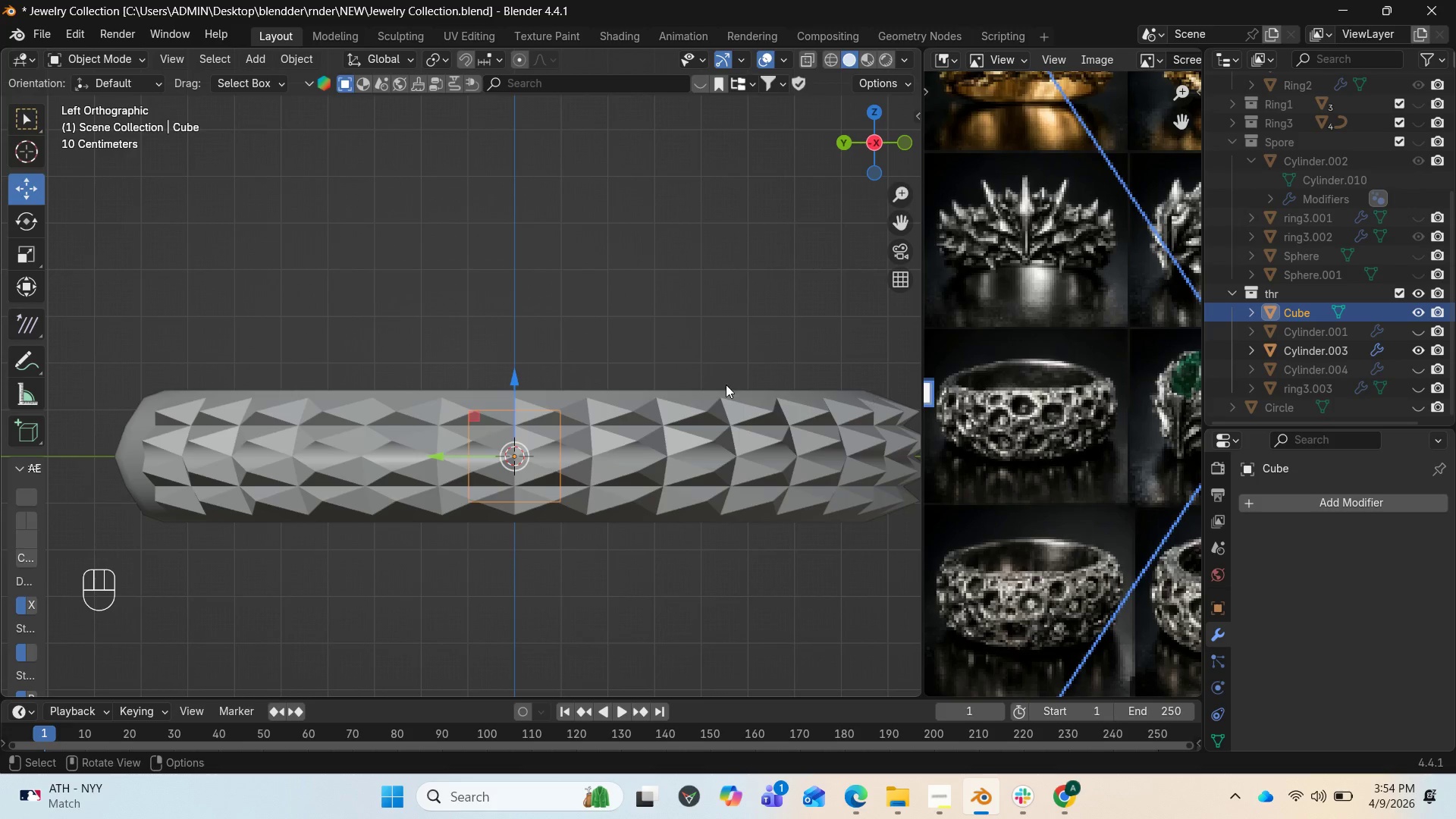 
key(Numpad3)
 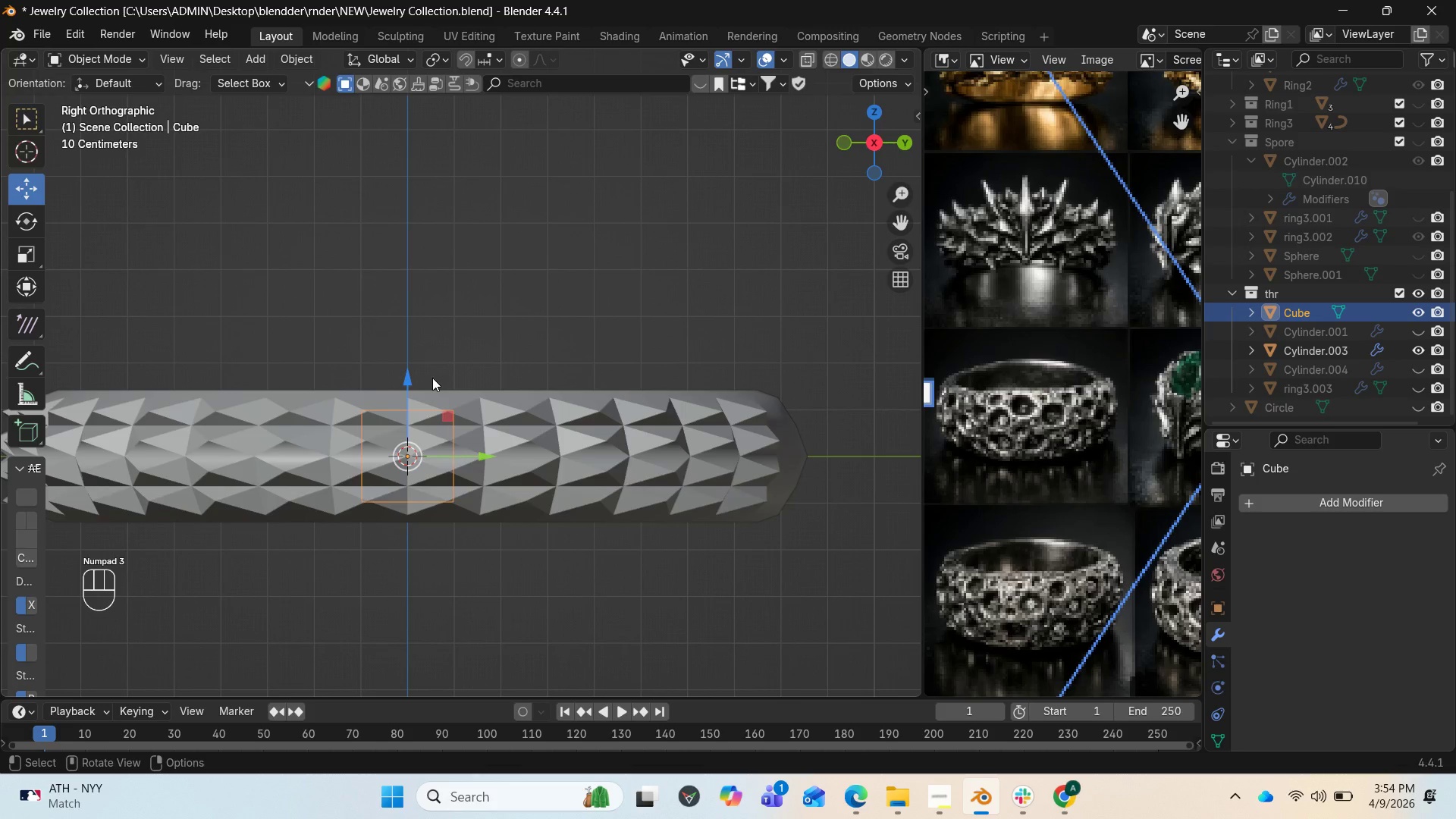 
key(Numpad9)
 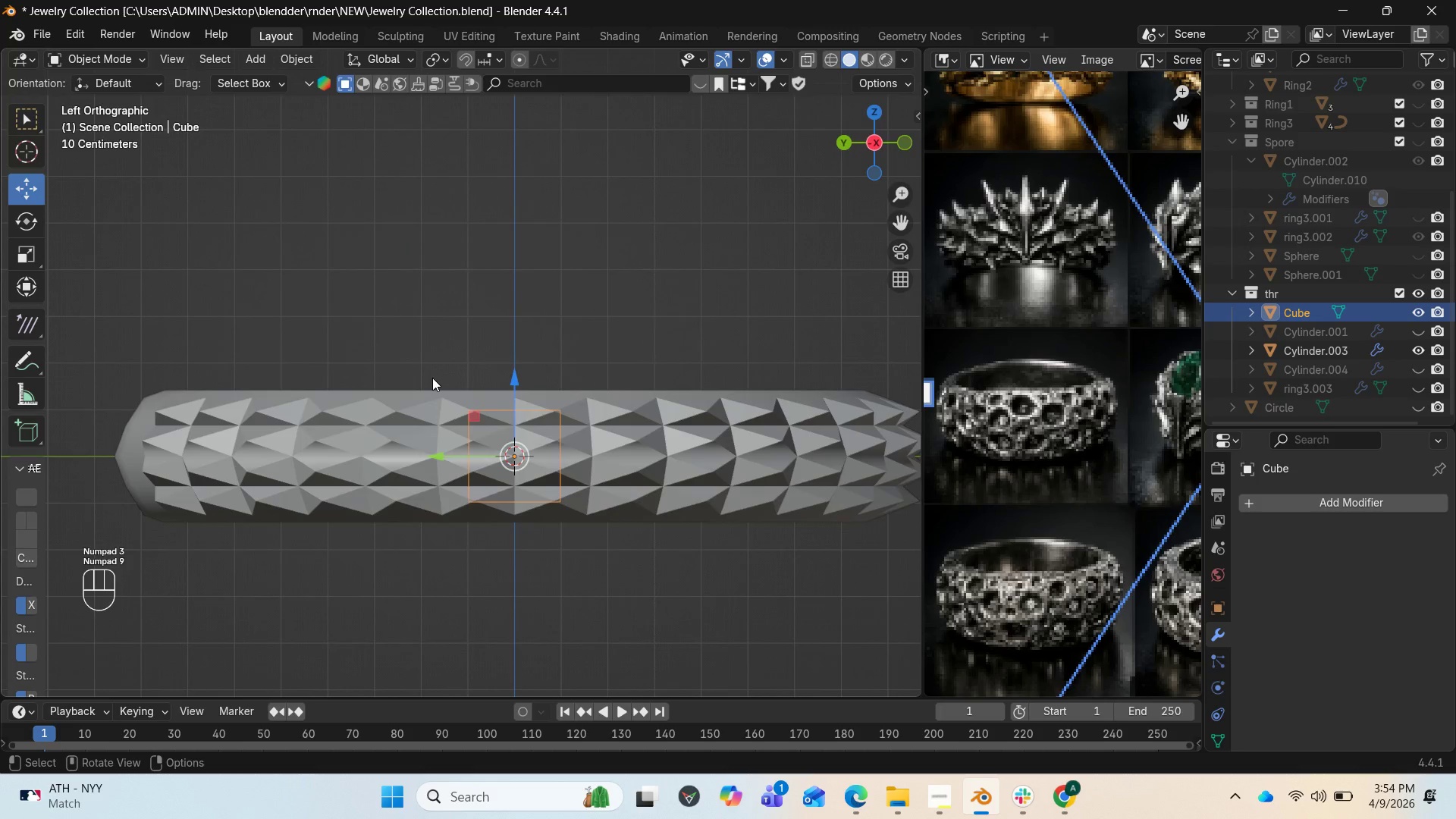 
key(Numpad1)
 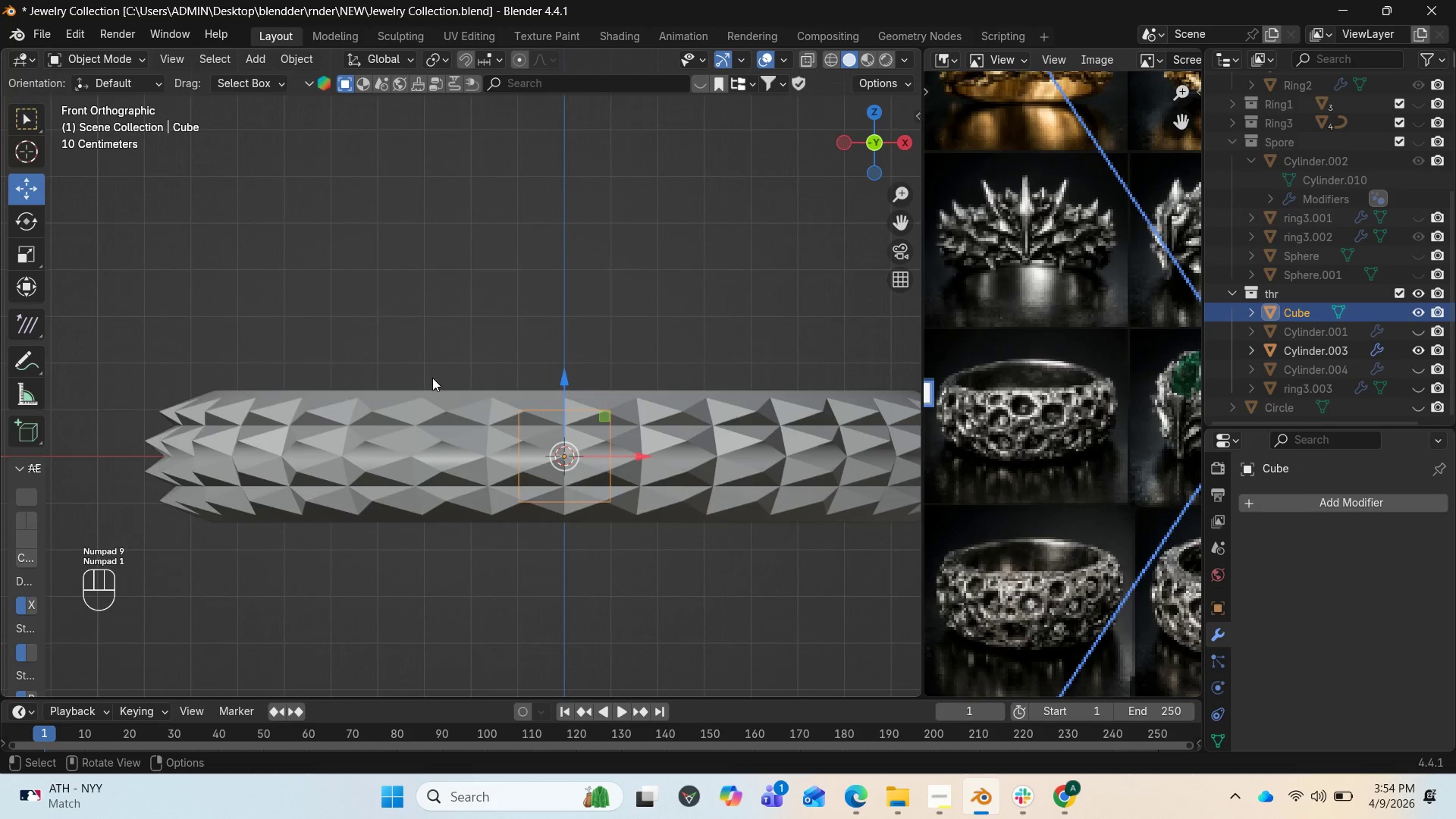 
key(Numpad9)
 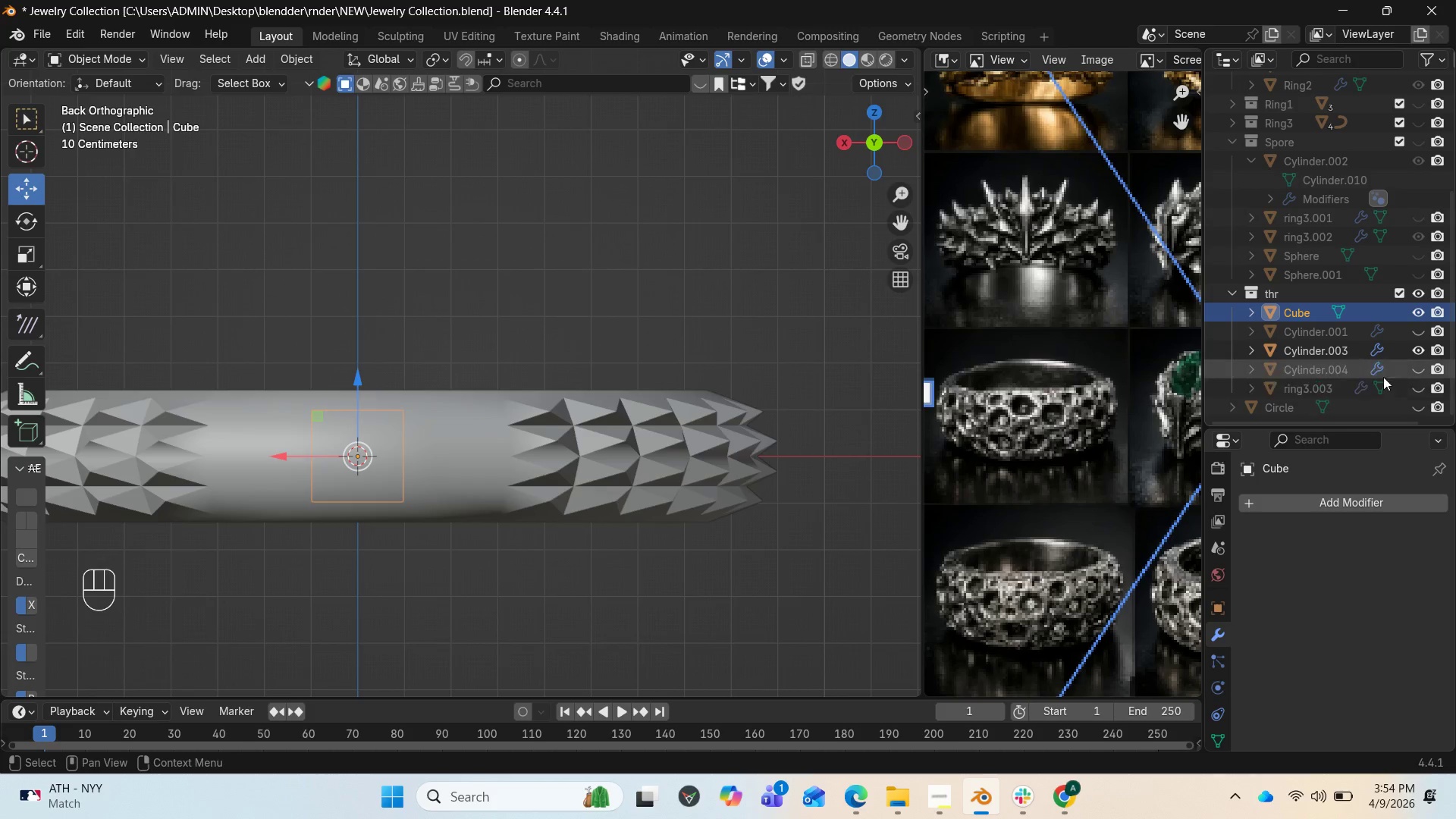 
wait(7.62)
 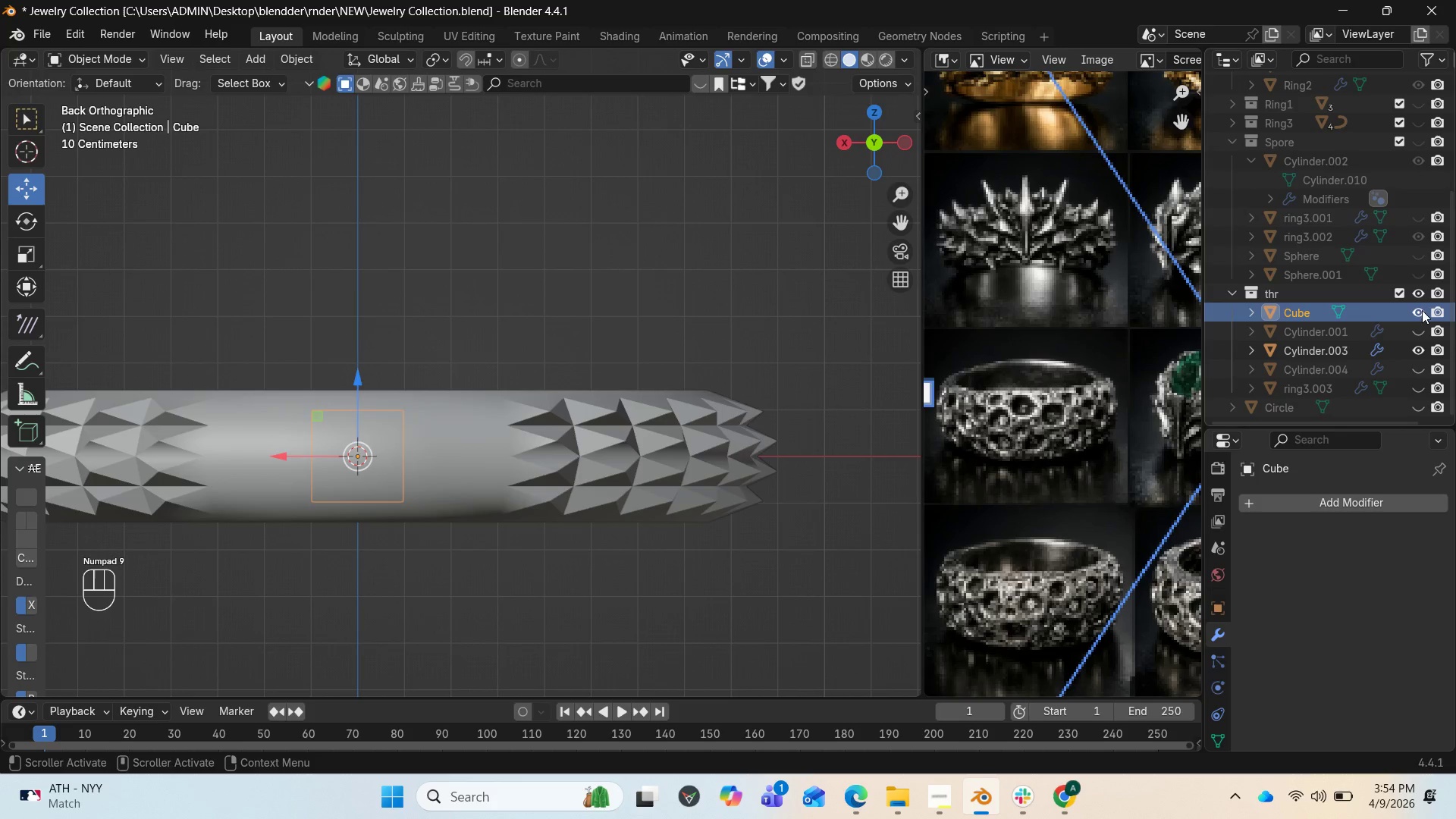 
left_click([1418, 352])
 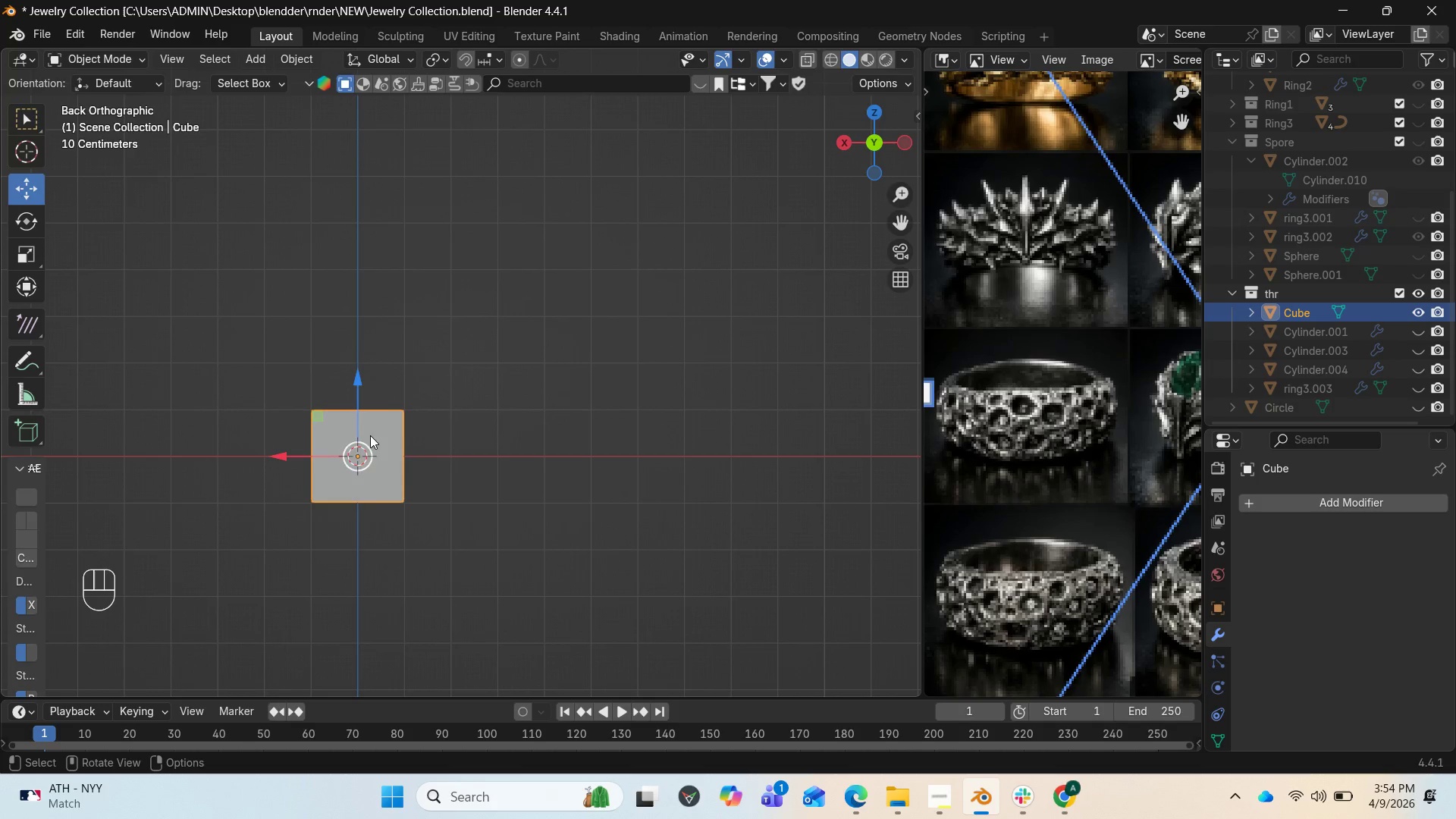 
wait(6.38)
 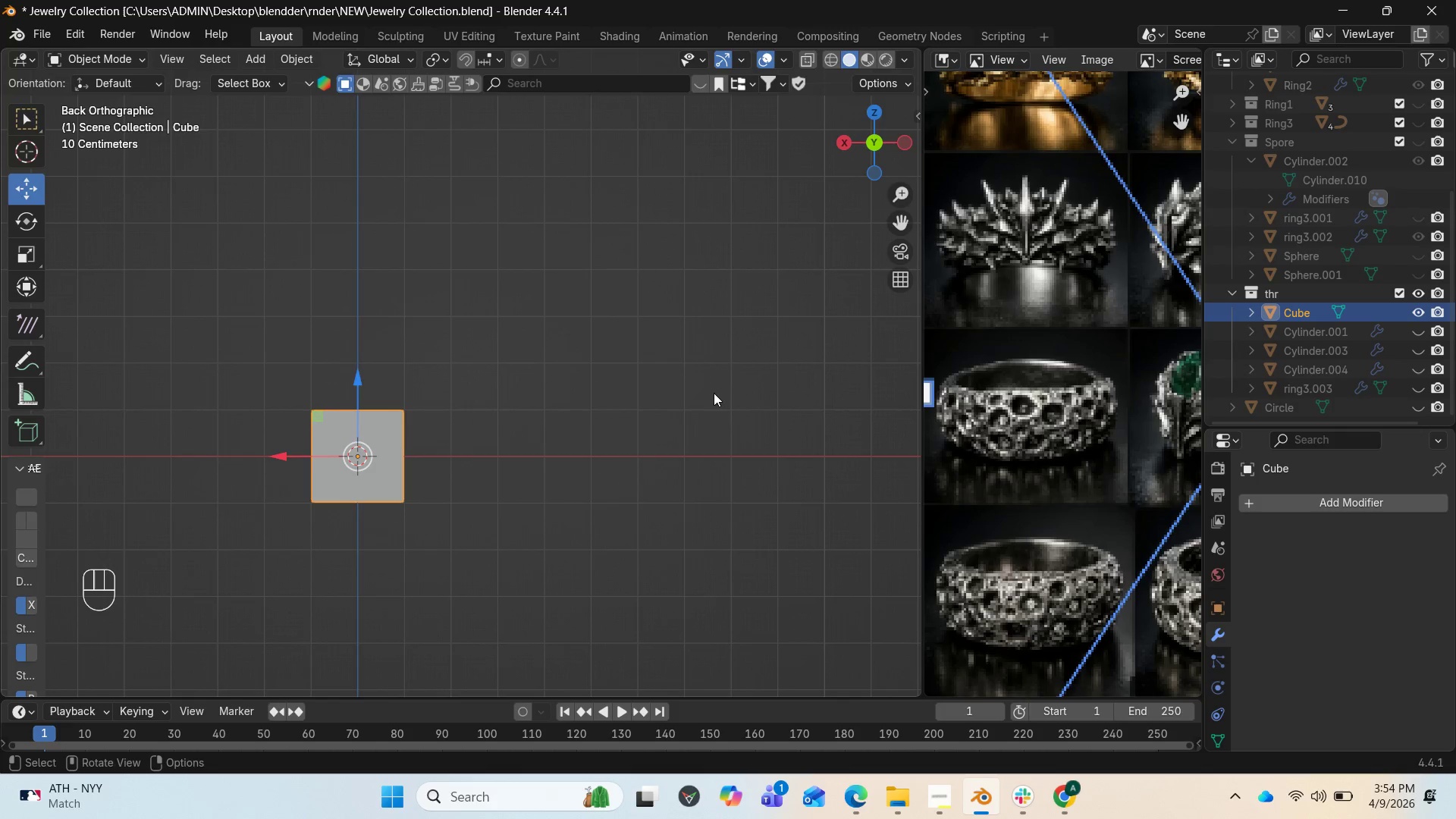 
left_click([1269, 502])
 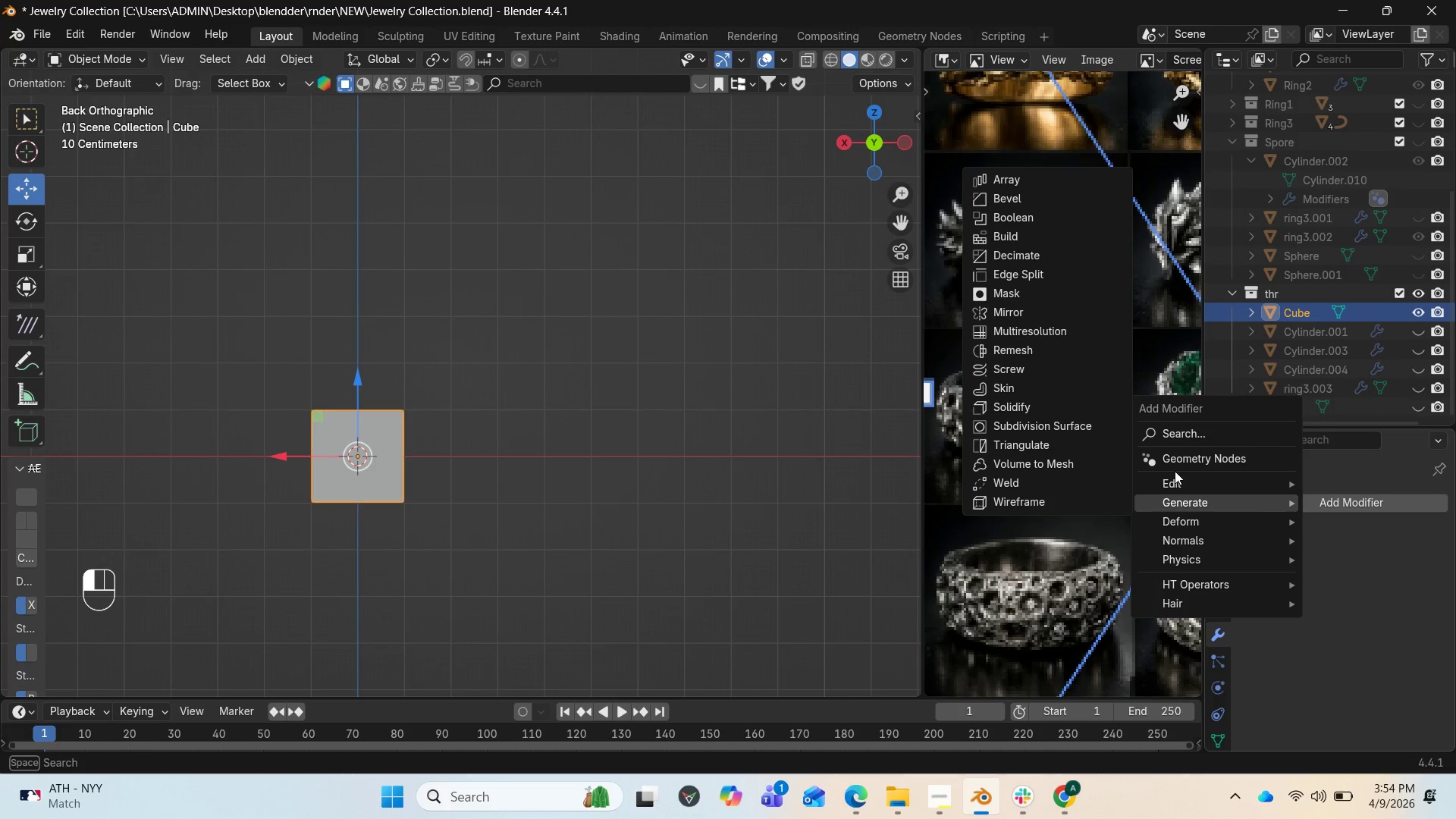 
wait(8.86)
 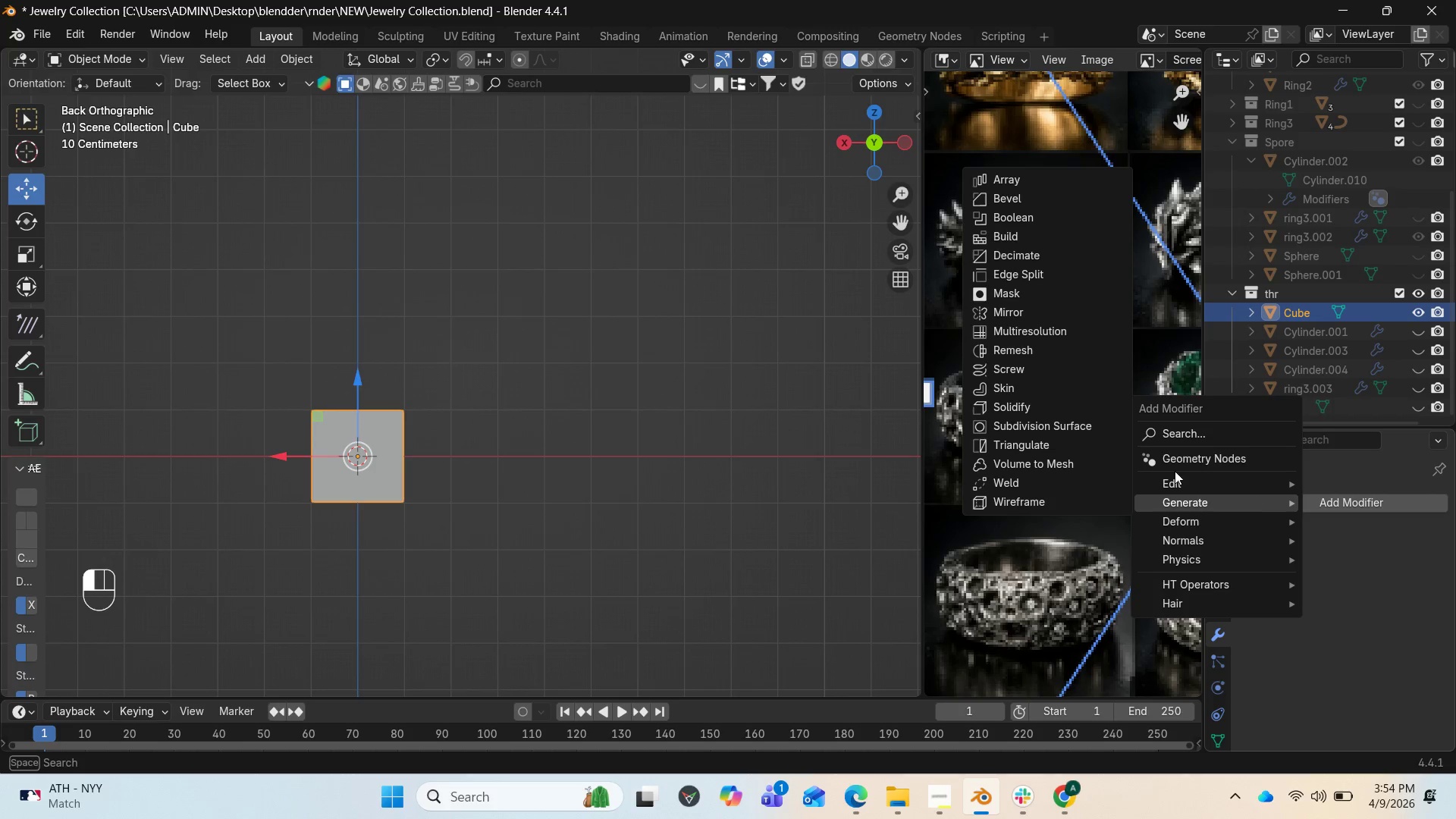 
left_click([1015, 428])
 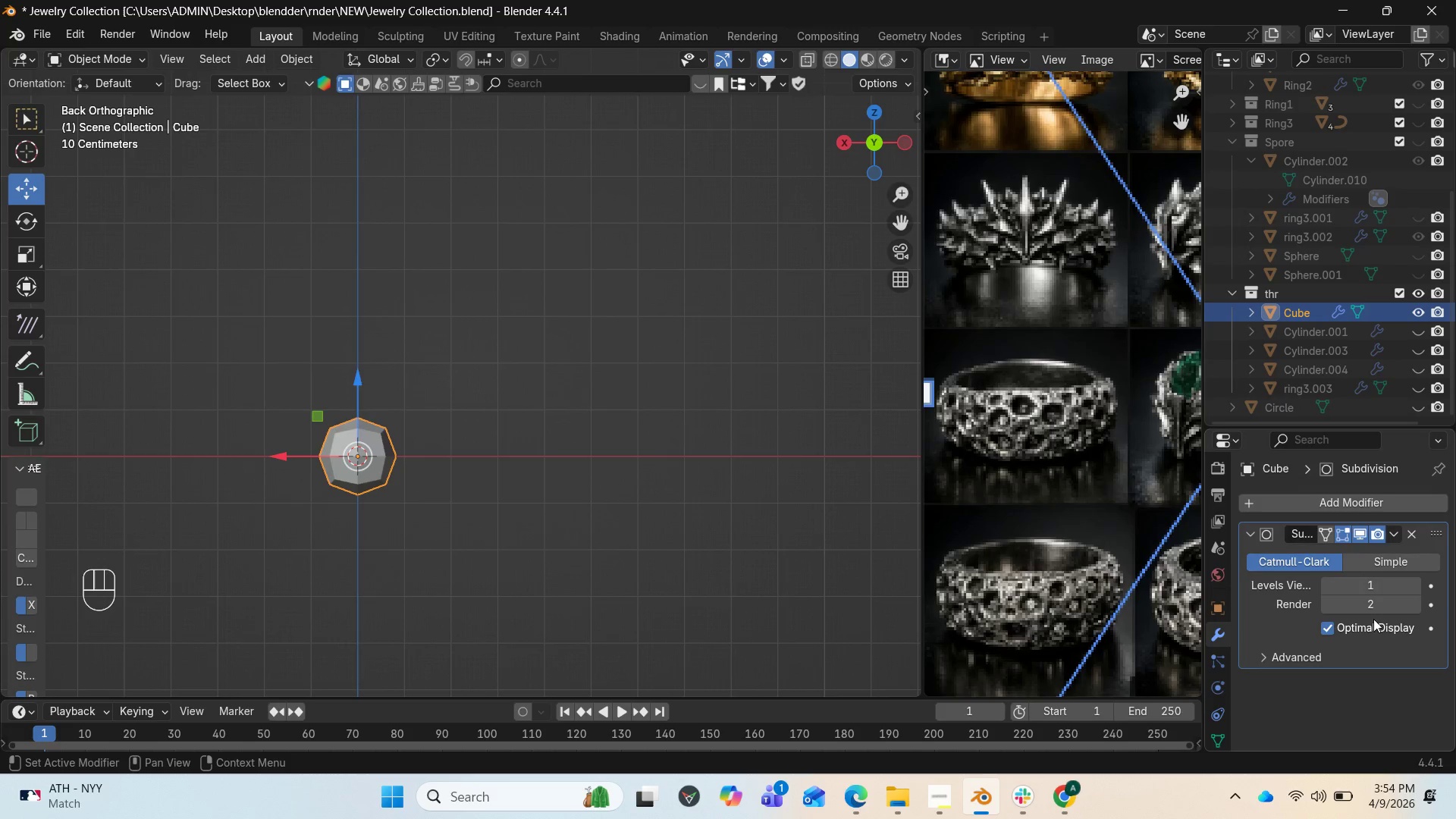 
mouse_move([1379, 610])
 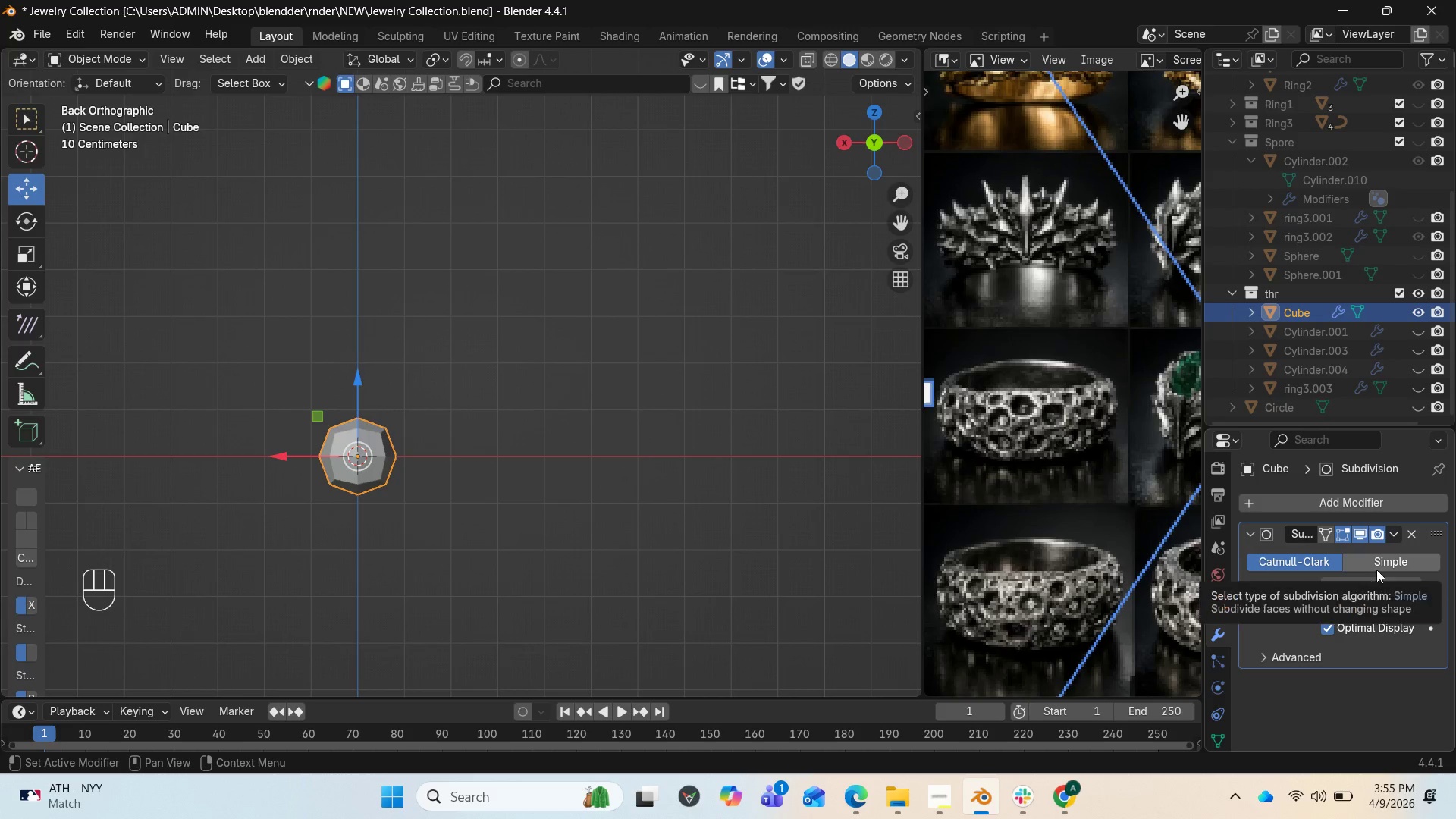 
mouse_move([1379, 590])
 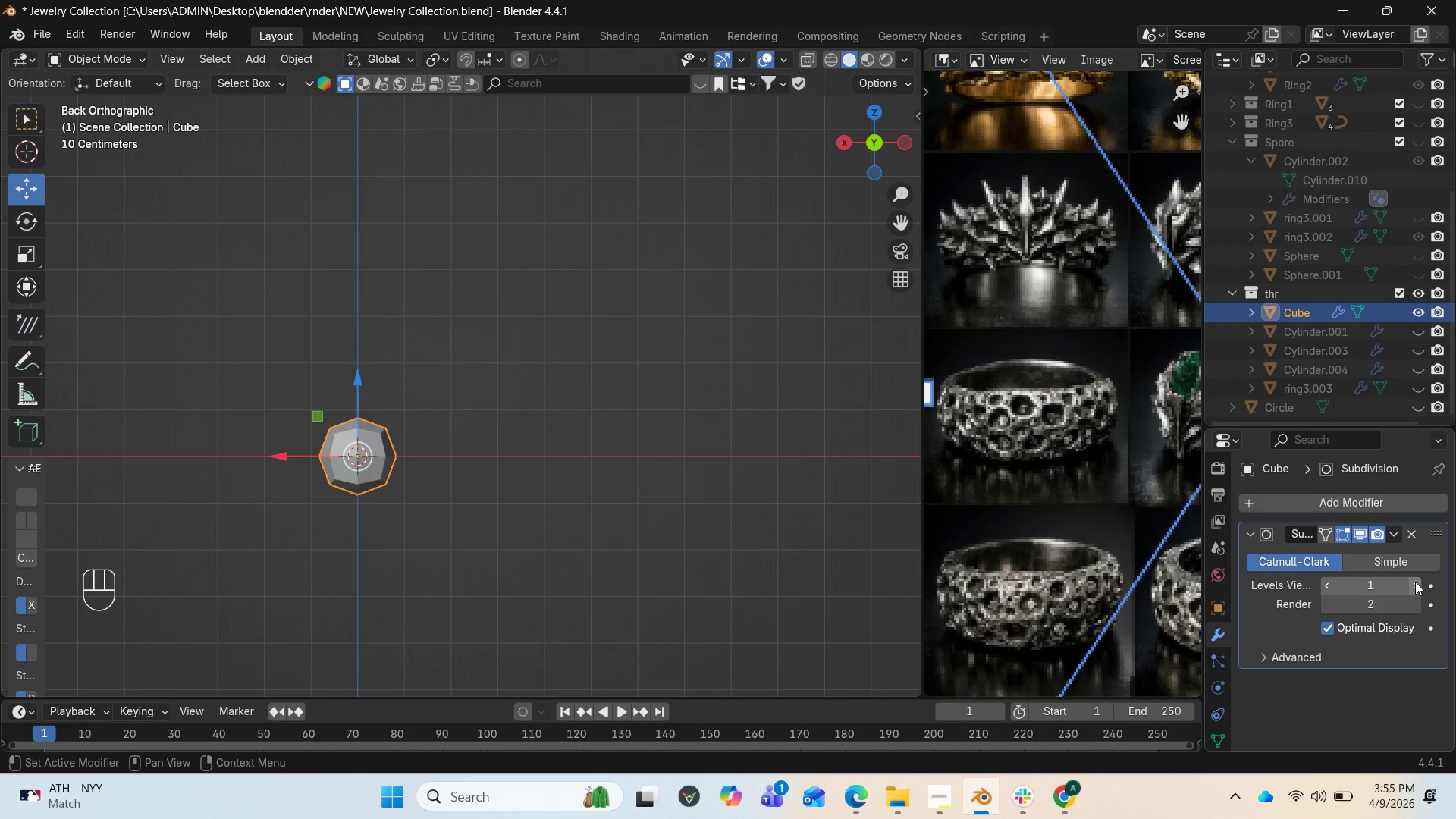 
left_click([1415, 581])
 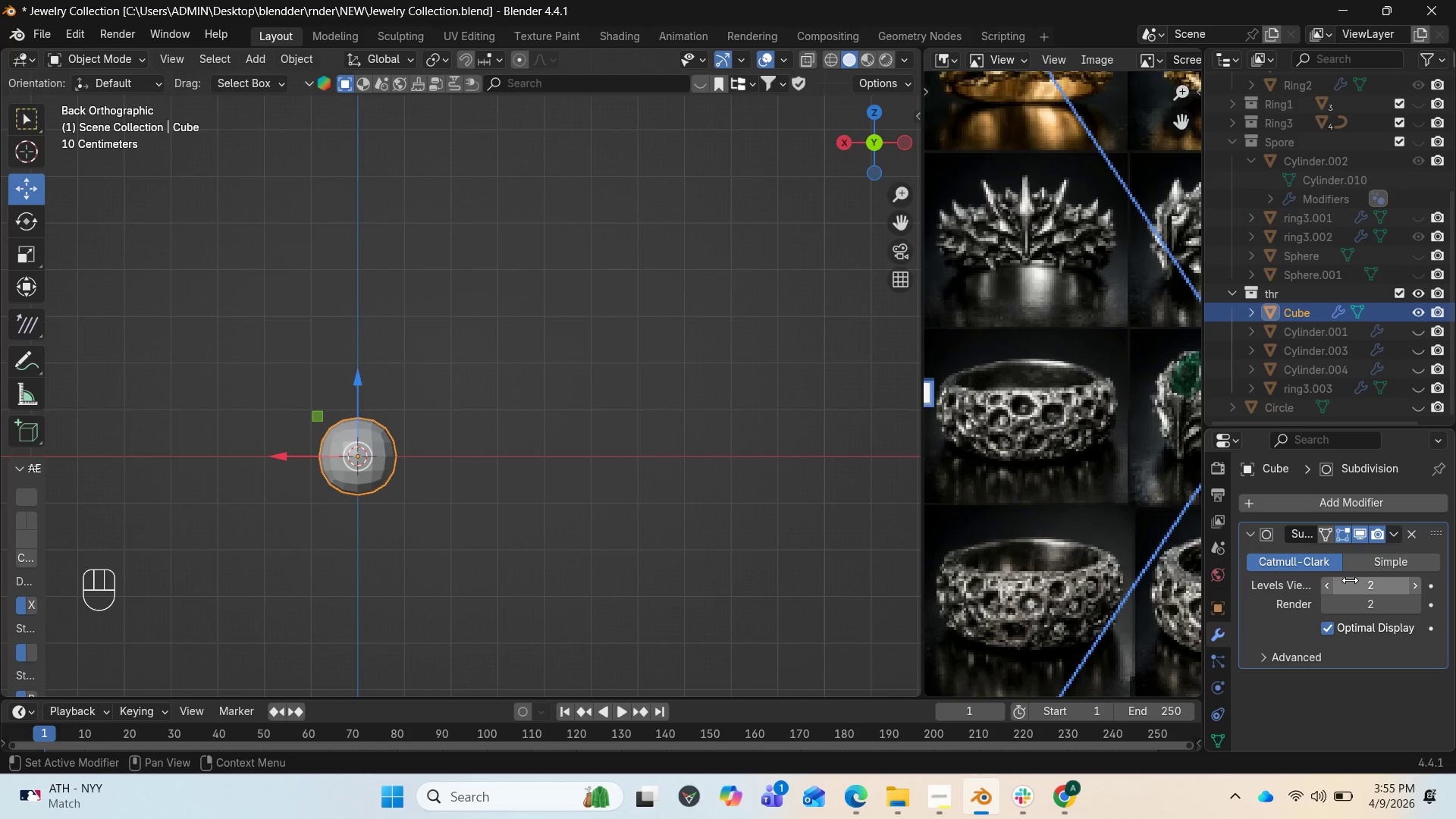 
left_click([1326, 579])
 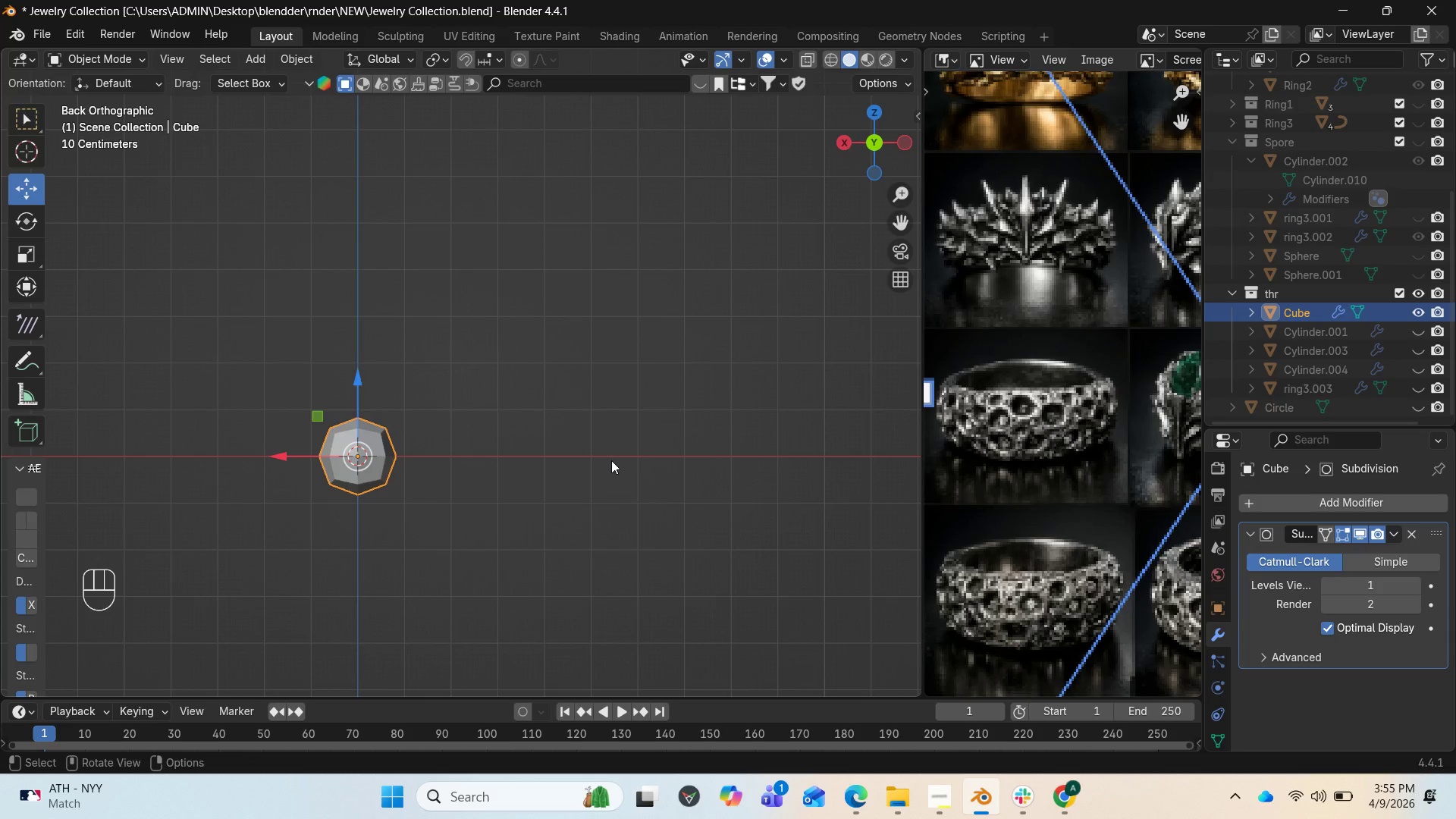 
key(Tab)
 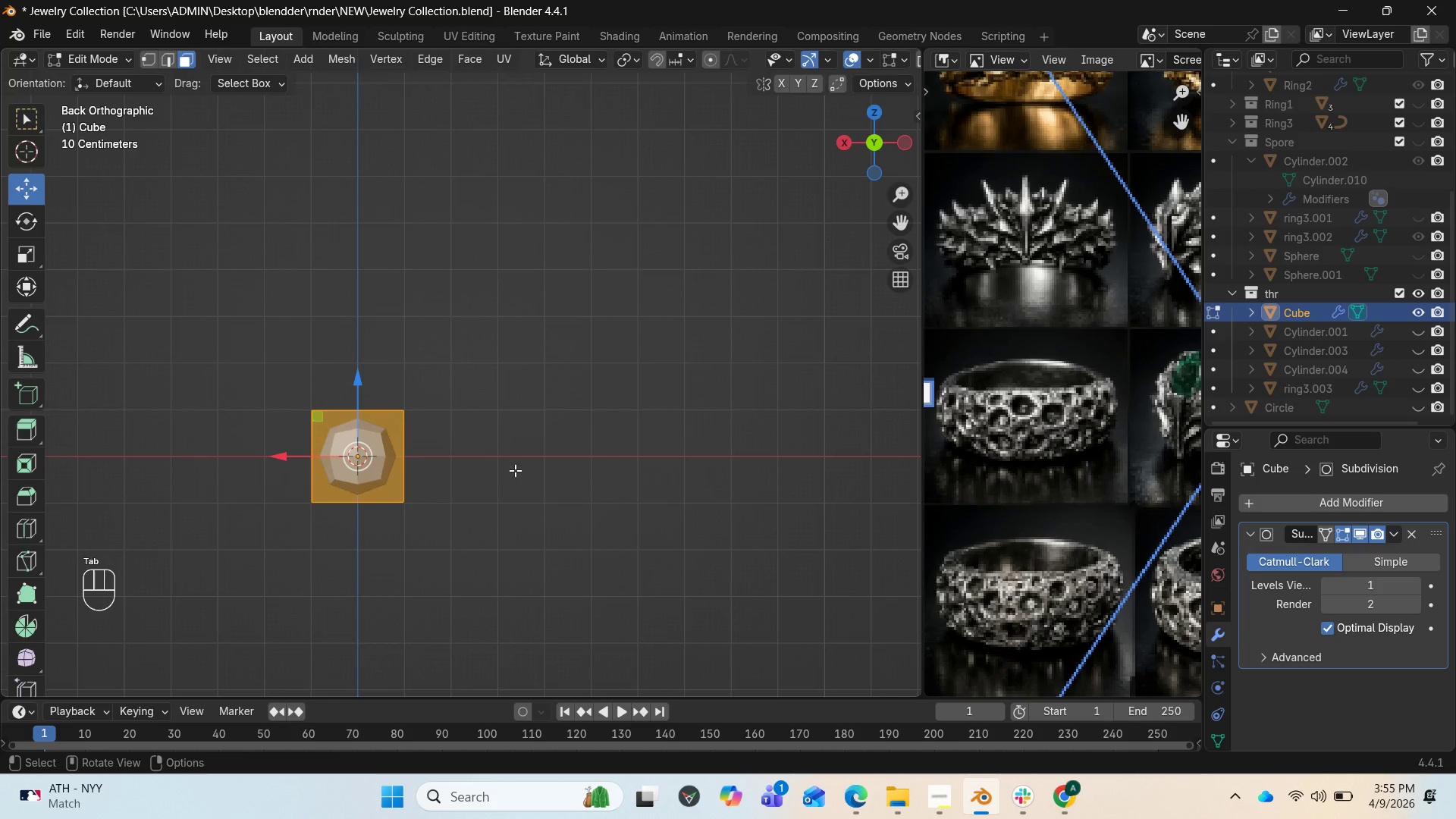 
key(Control+R)
 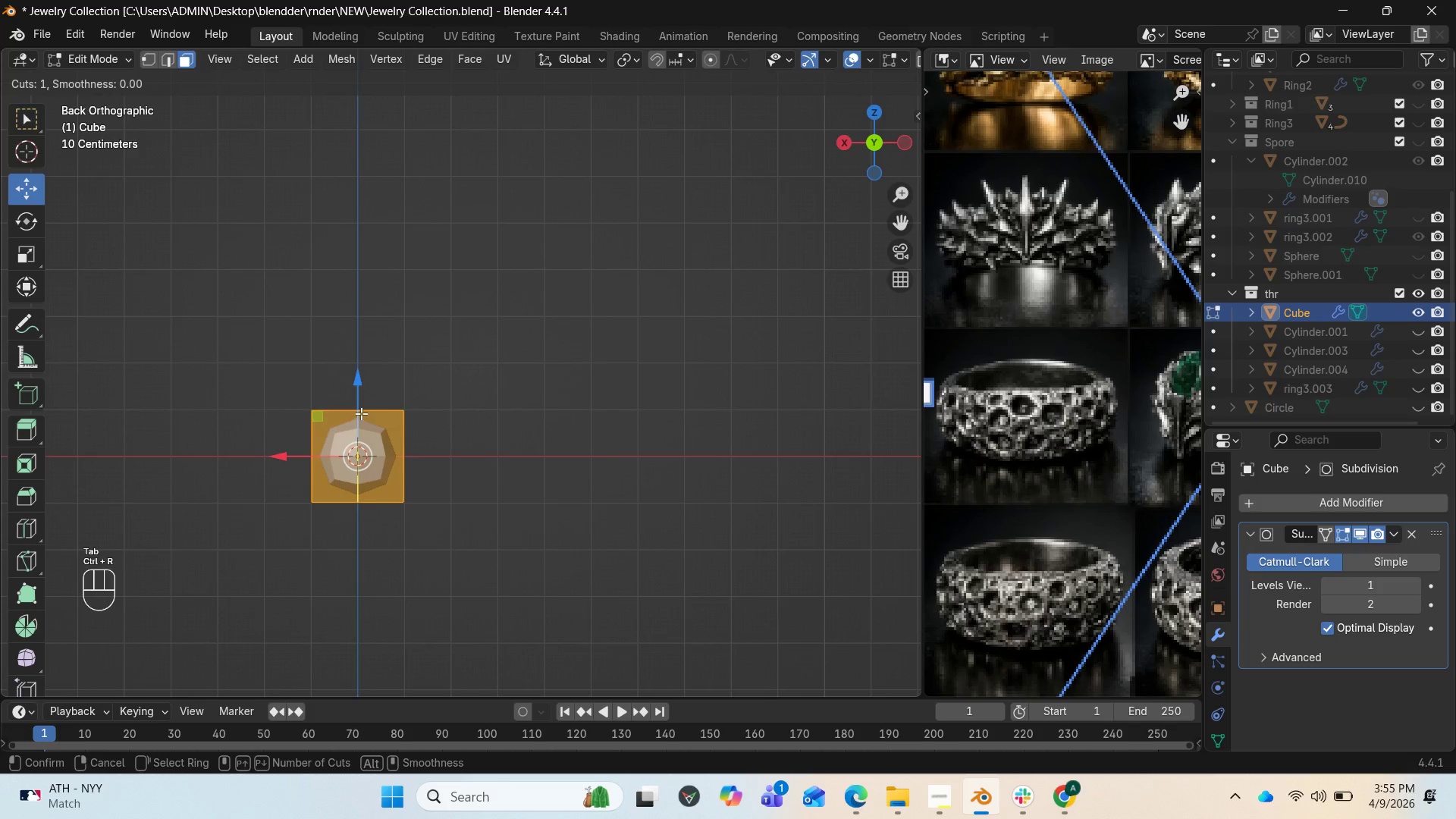 
left_click([361, 410])
 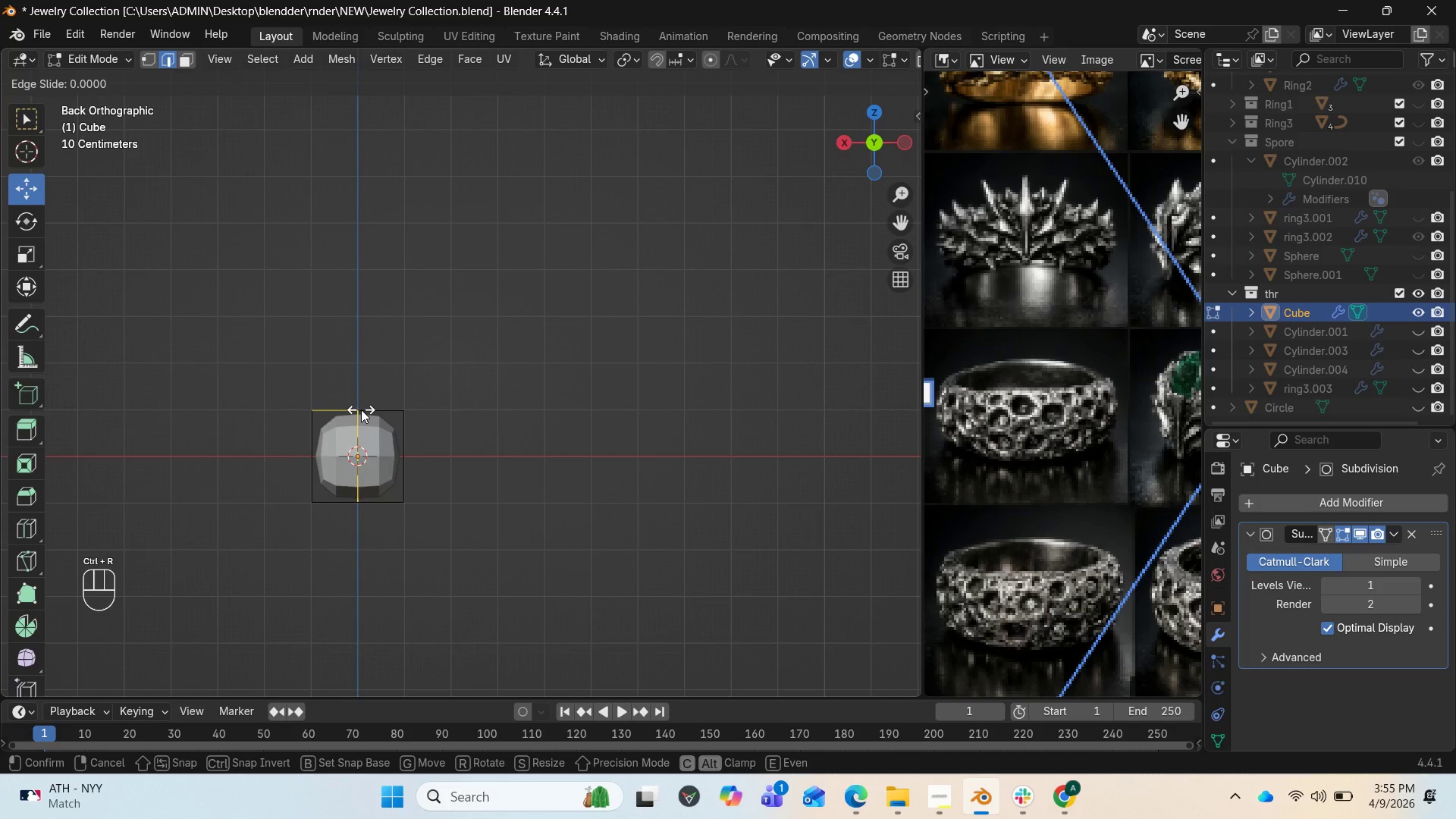 
right_click([361, 410])
 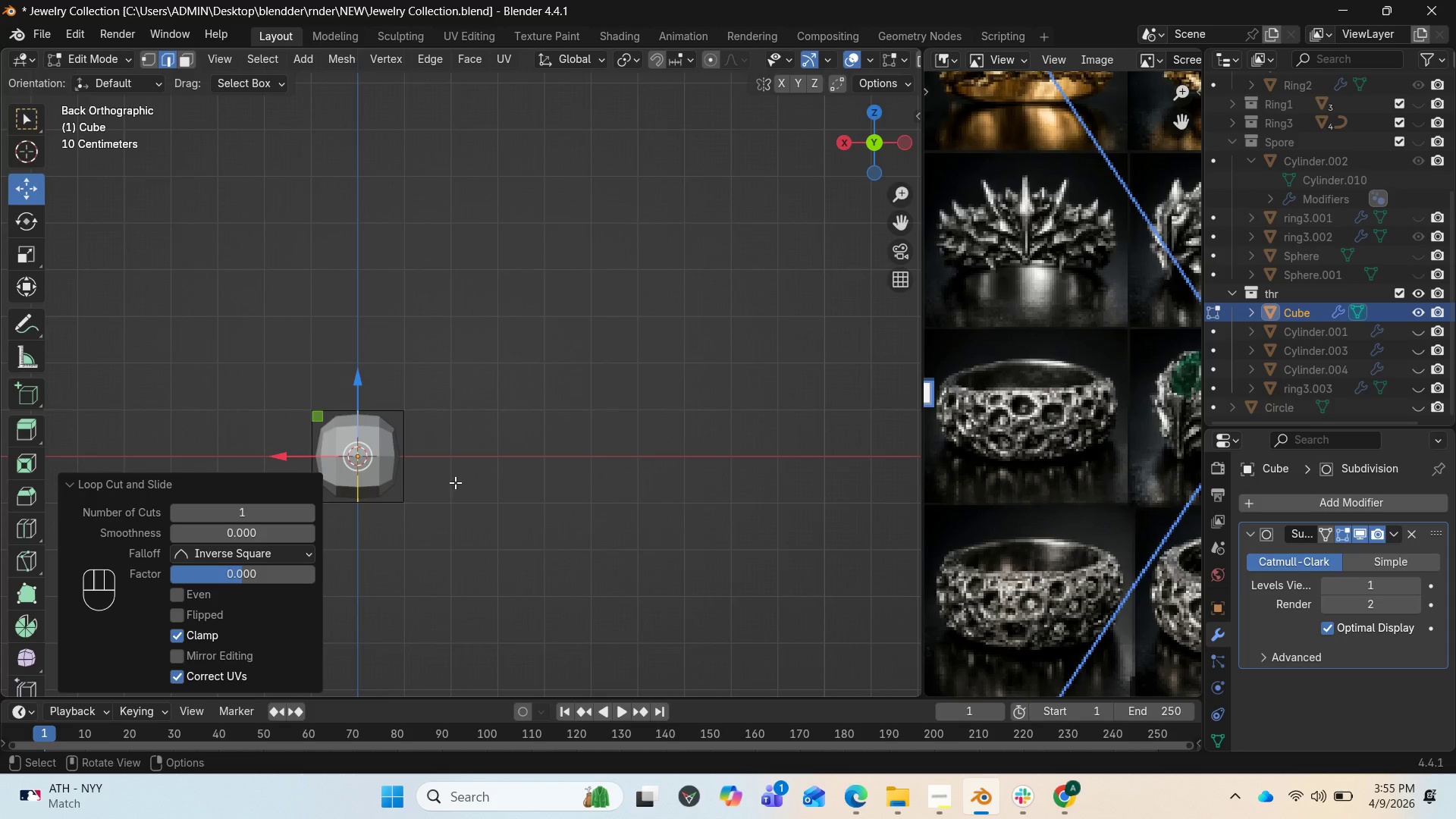 
scroll: coordinate [860, 64], scroll_direction: down, amount: 3.0
 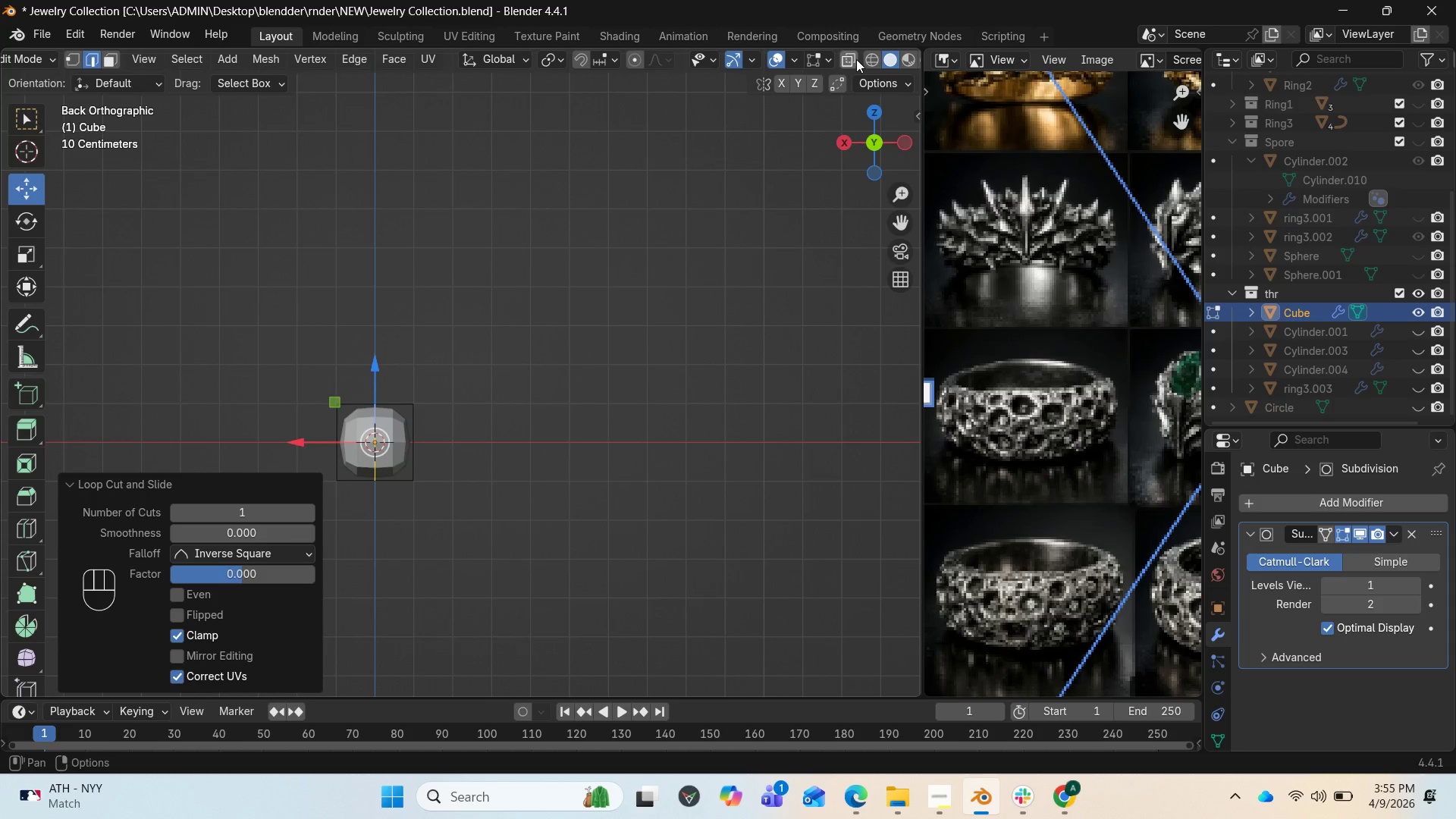 
left_click([856, 59])
 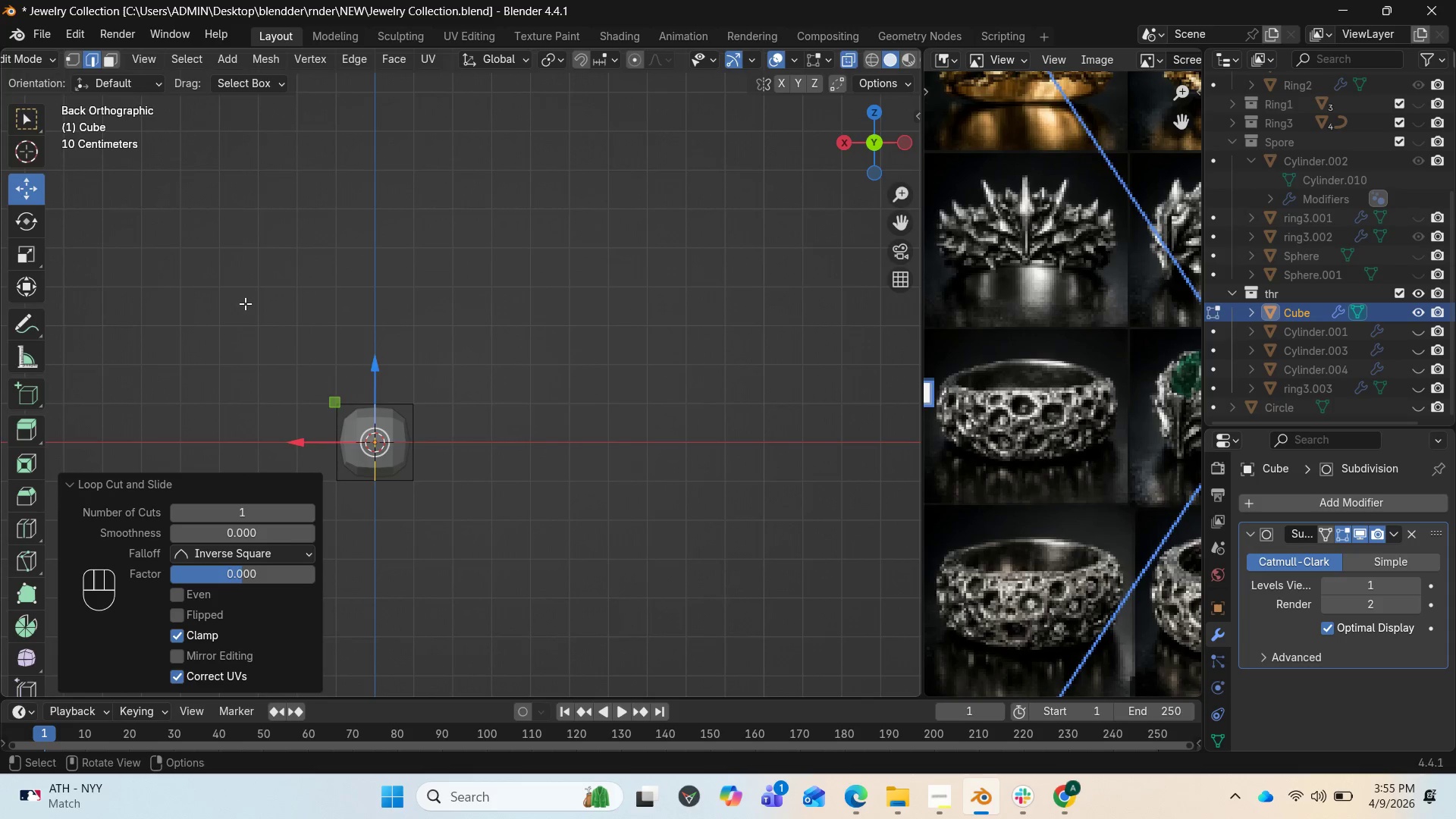 
scroll: coordinate [263, 322], scroll_direction: down, amount: 1.0
 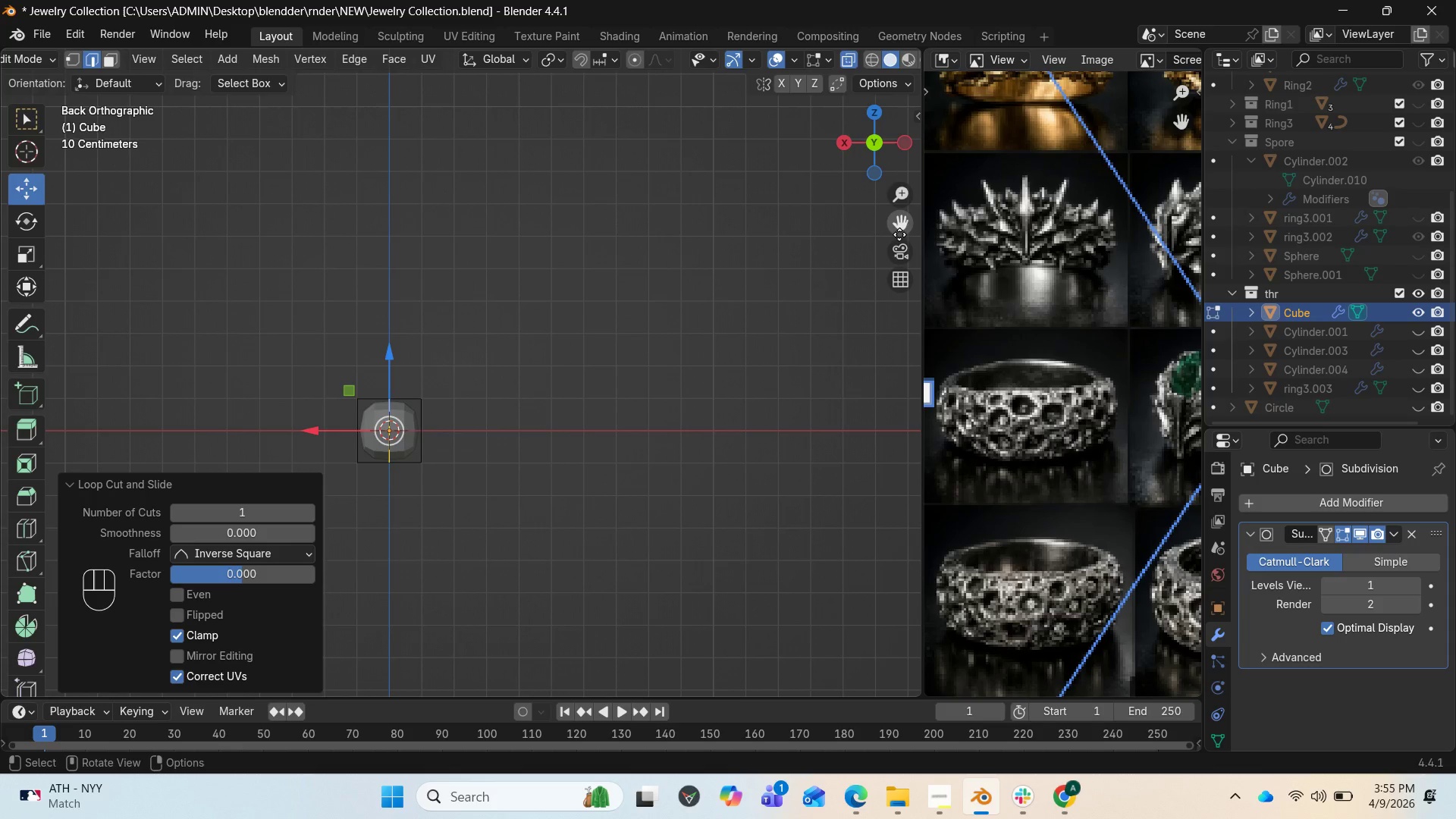 
left_click_drag(start_coordinate=[902, 226], to_coordinate=[68, 191])
 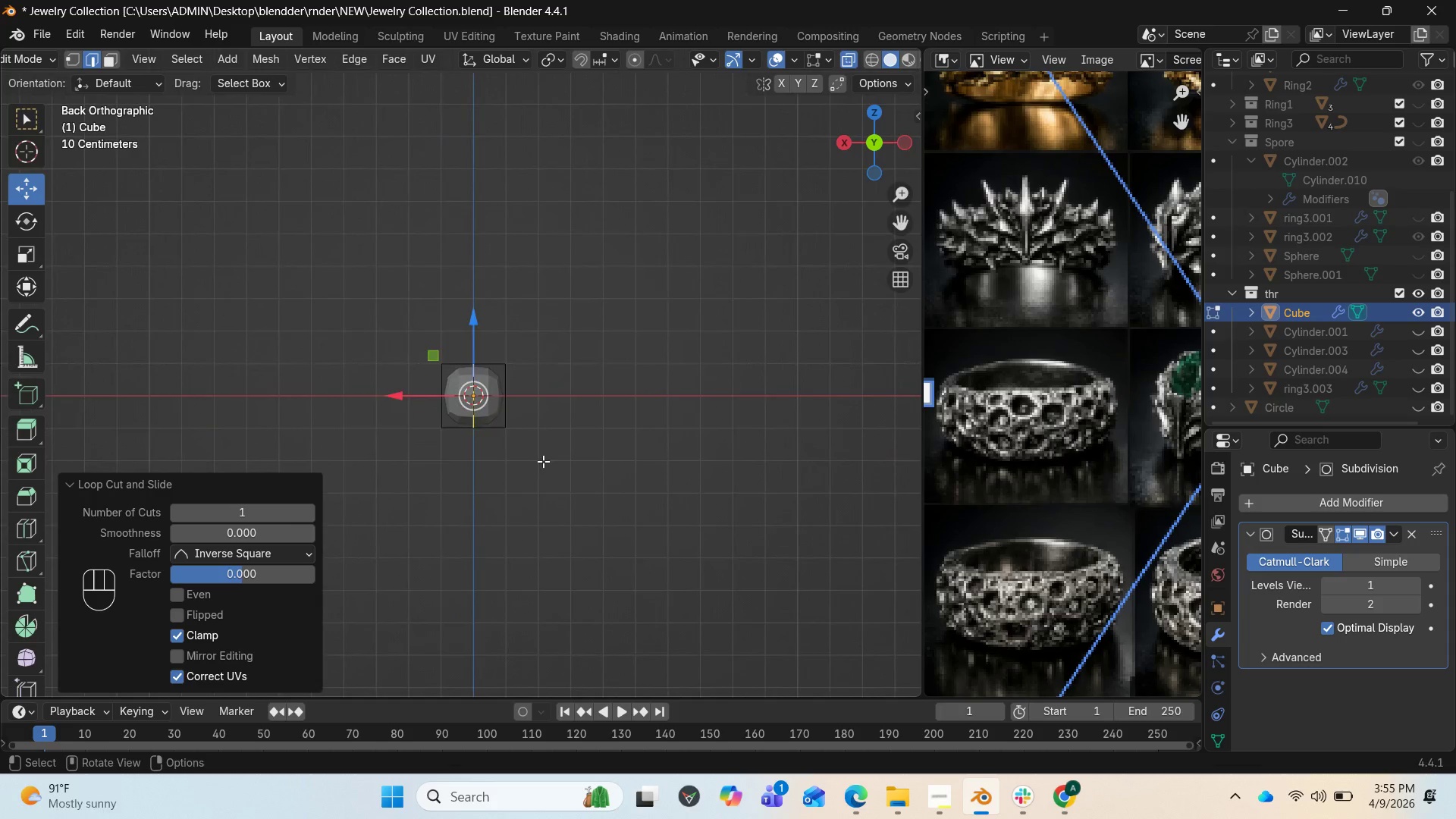 
scroll: coordinate [543, 461], scroll_direction: up, amount: 4.0
 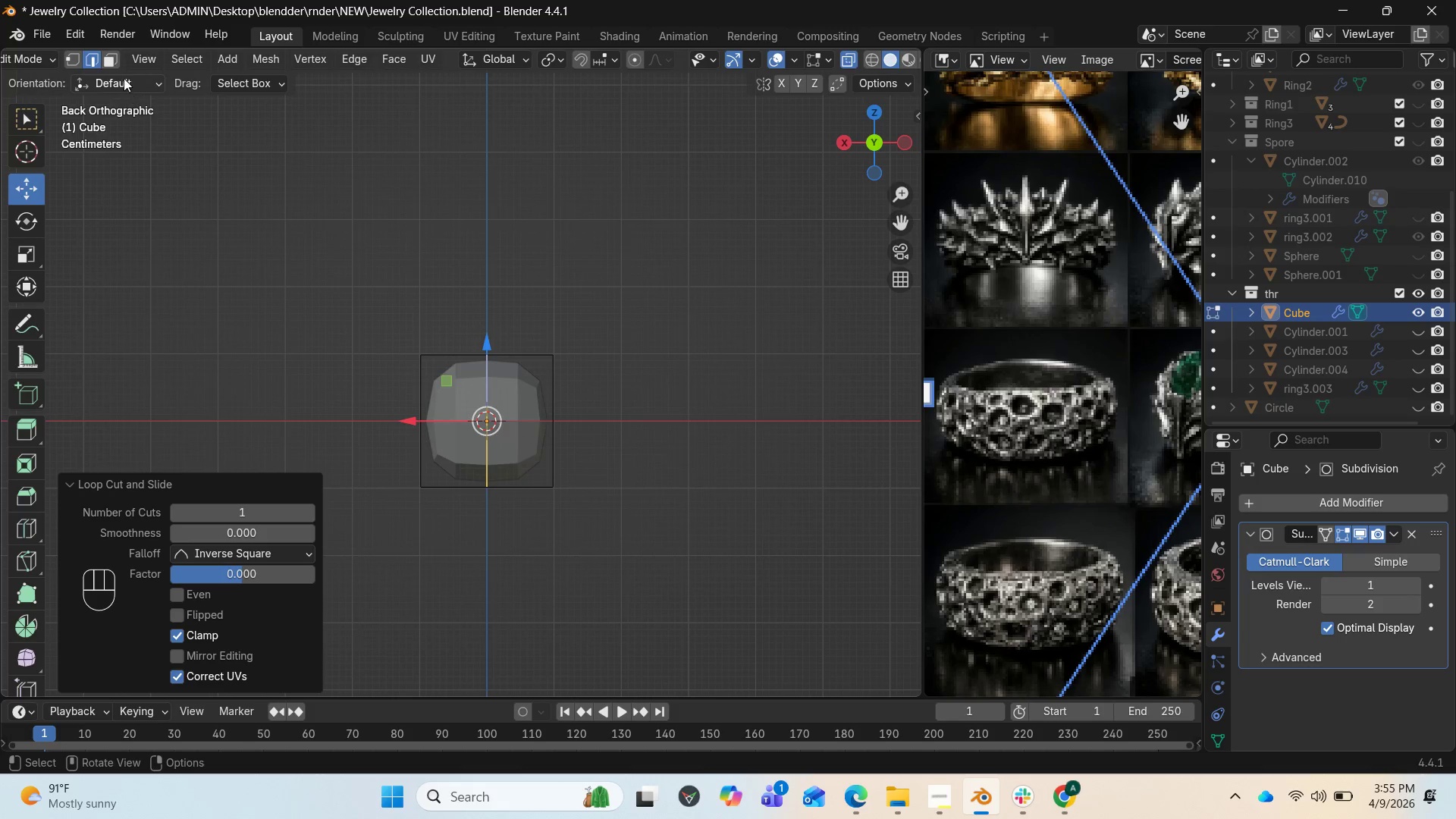 
wait(5.49)
 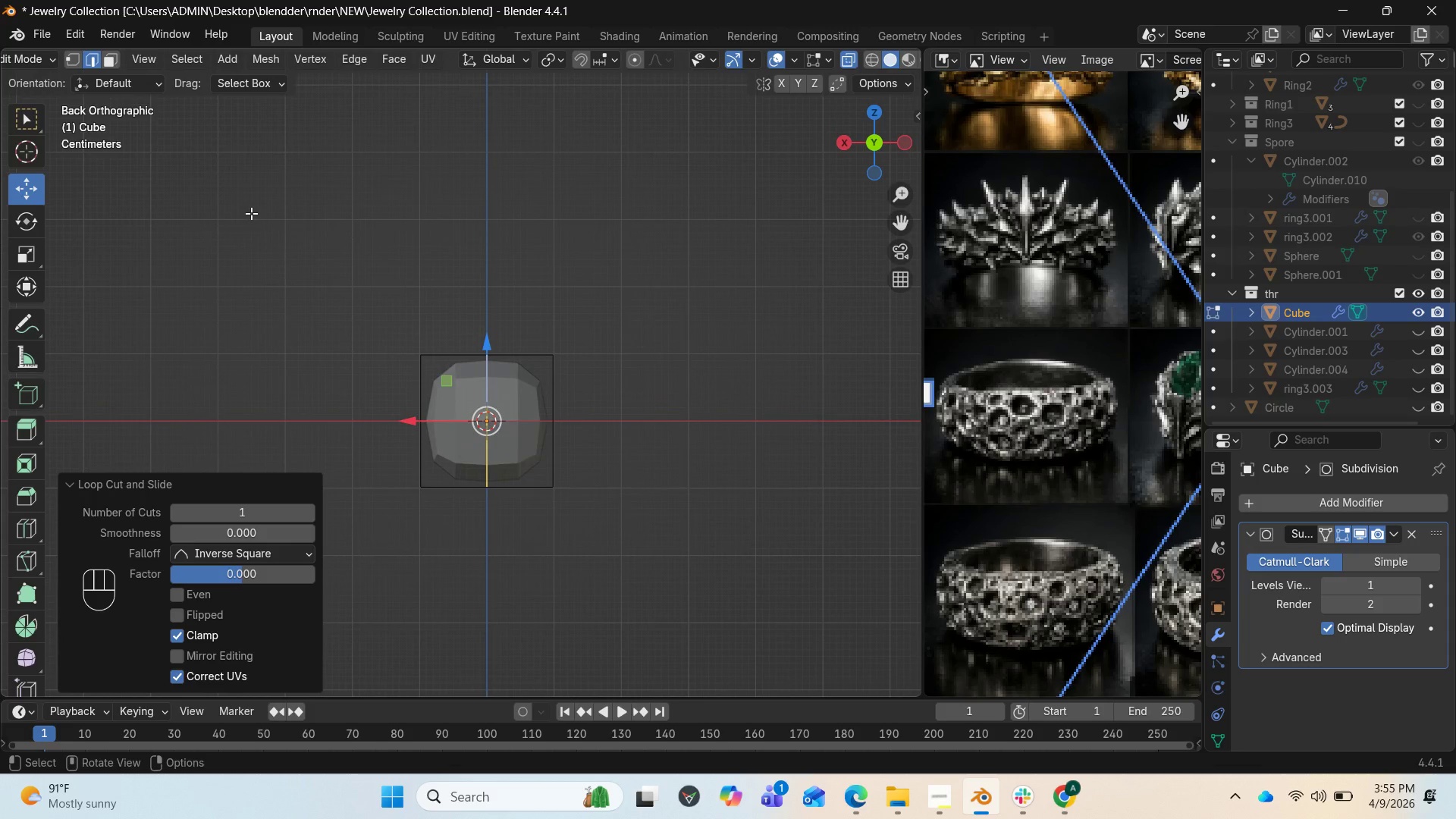 
left_click_drag(start_coordinate=[340, 231], to_coordinate=[492, 672])
 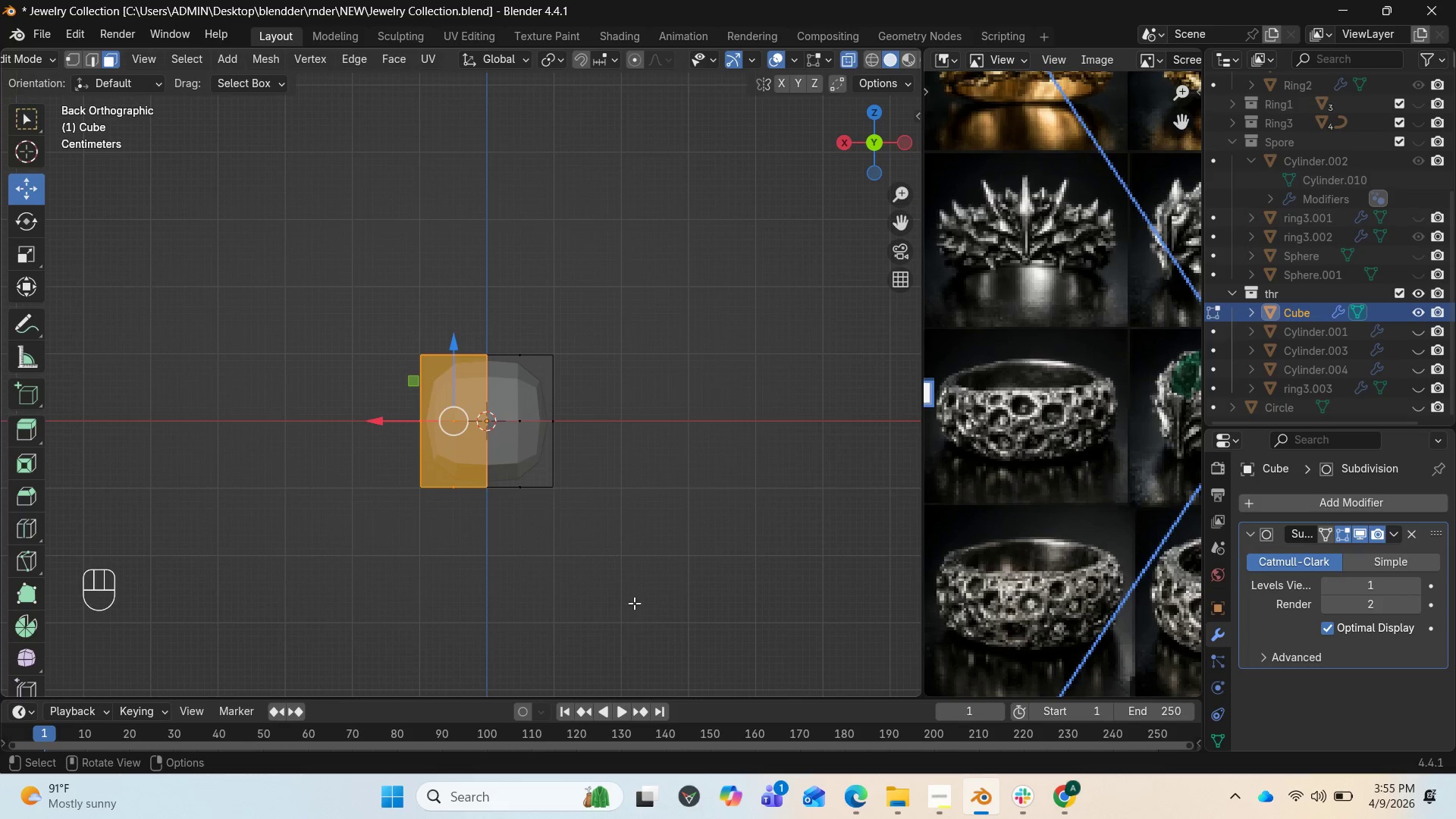 
wait(5.86)
 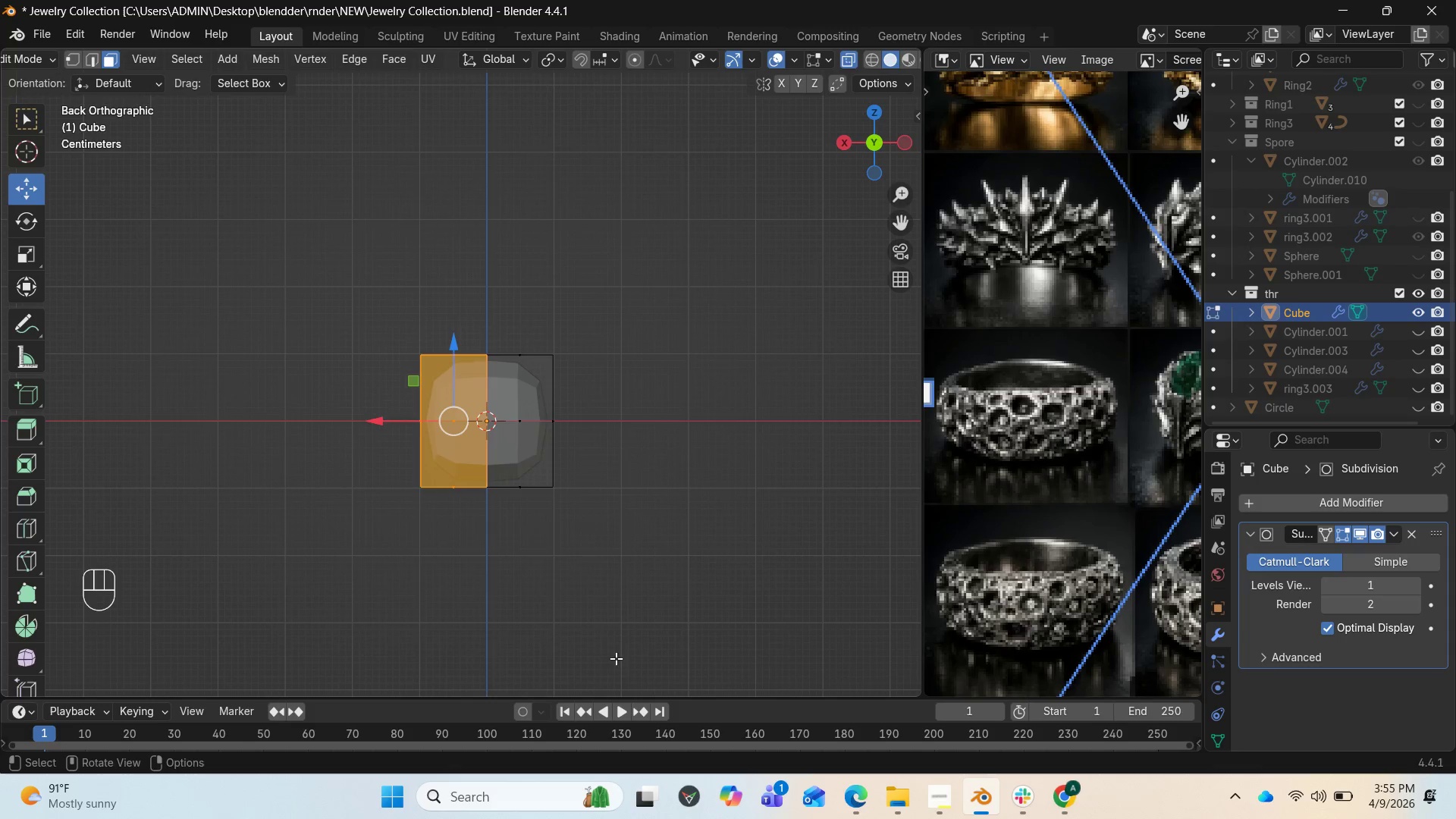 
key(Delete)
 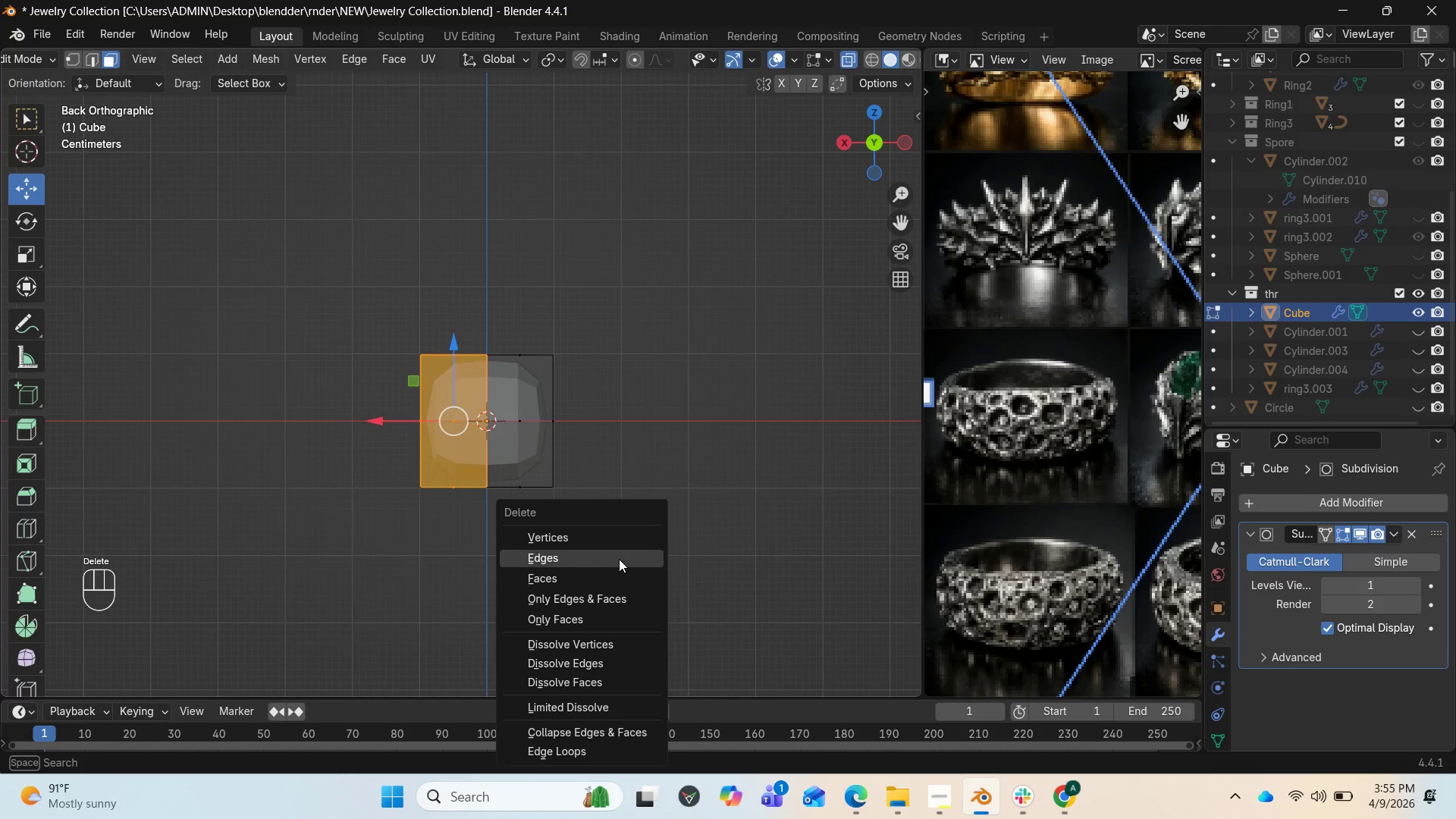 
left_click([604, 582])
 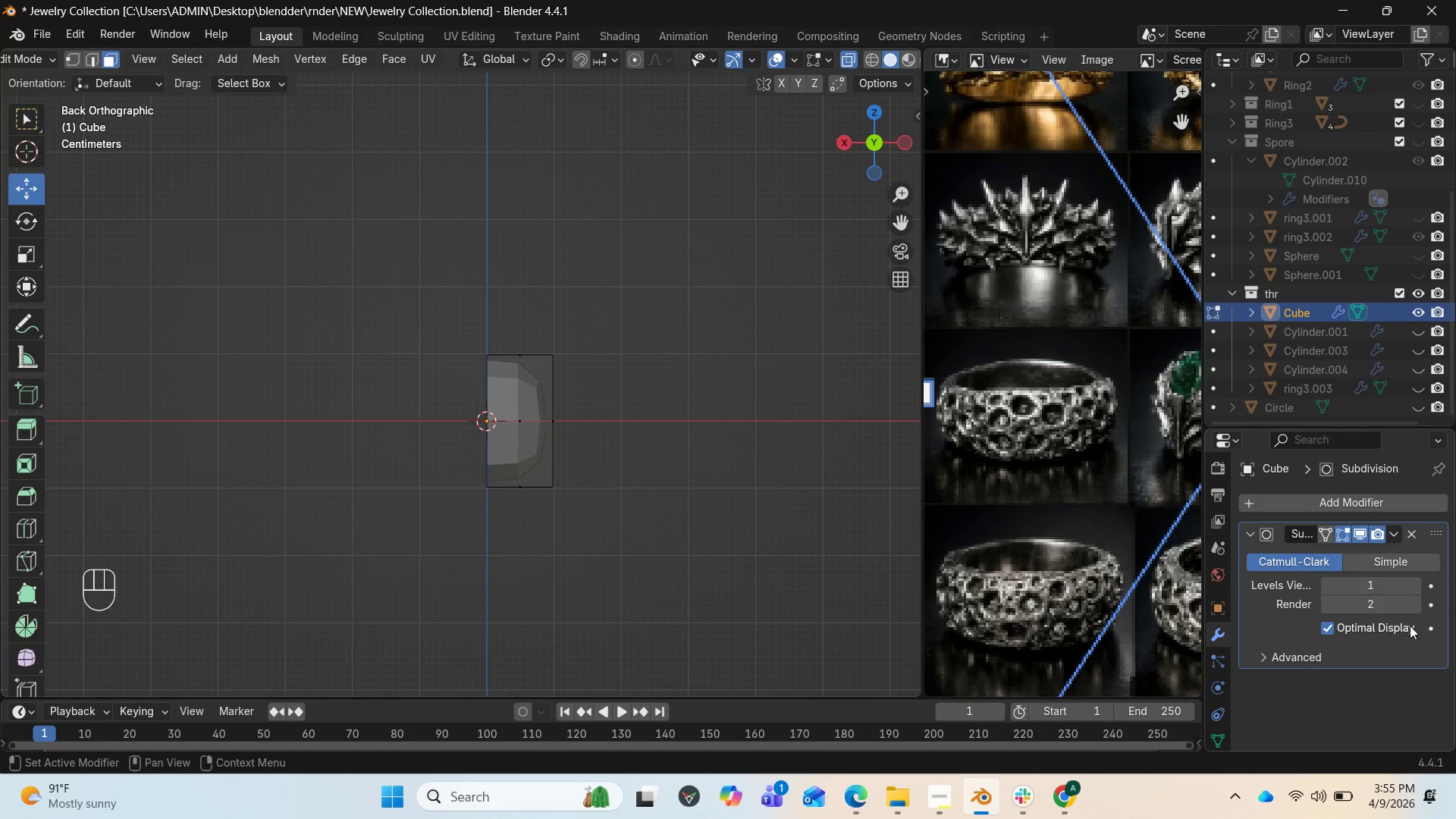 
left_click([1357, 497])
 